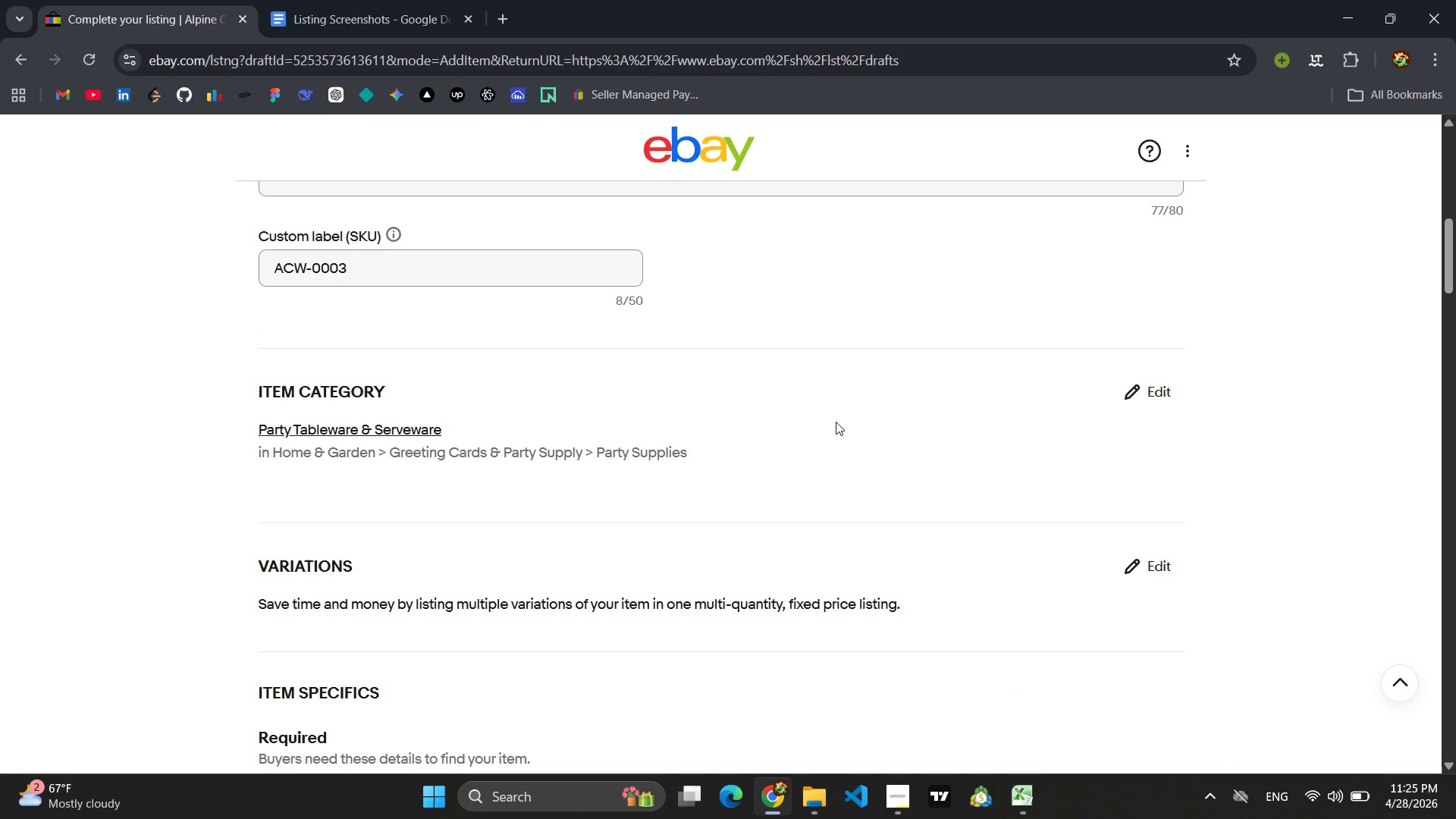 
scroll: coordinate [836, 421], scroll_direction: up, amount: 1.0
 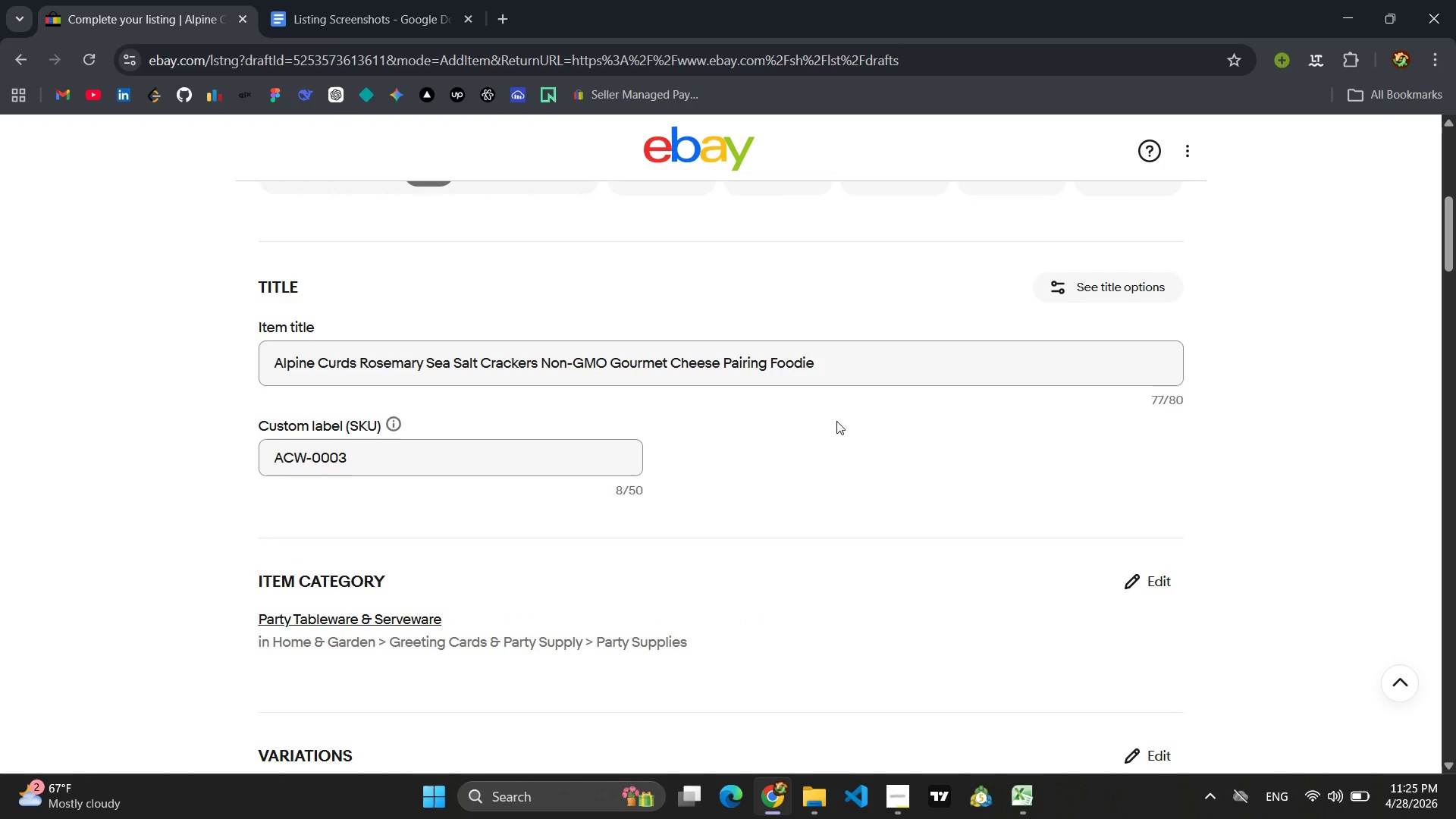 
scroll: coordinate [836, 421], scroll_direction: down, amount: 1.0
 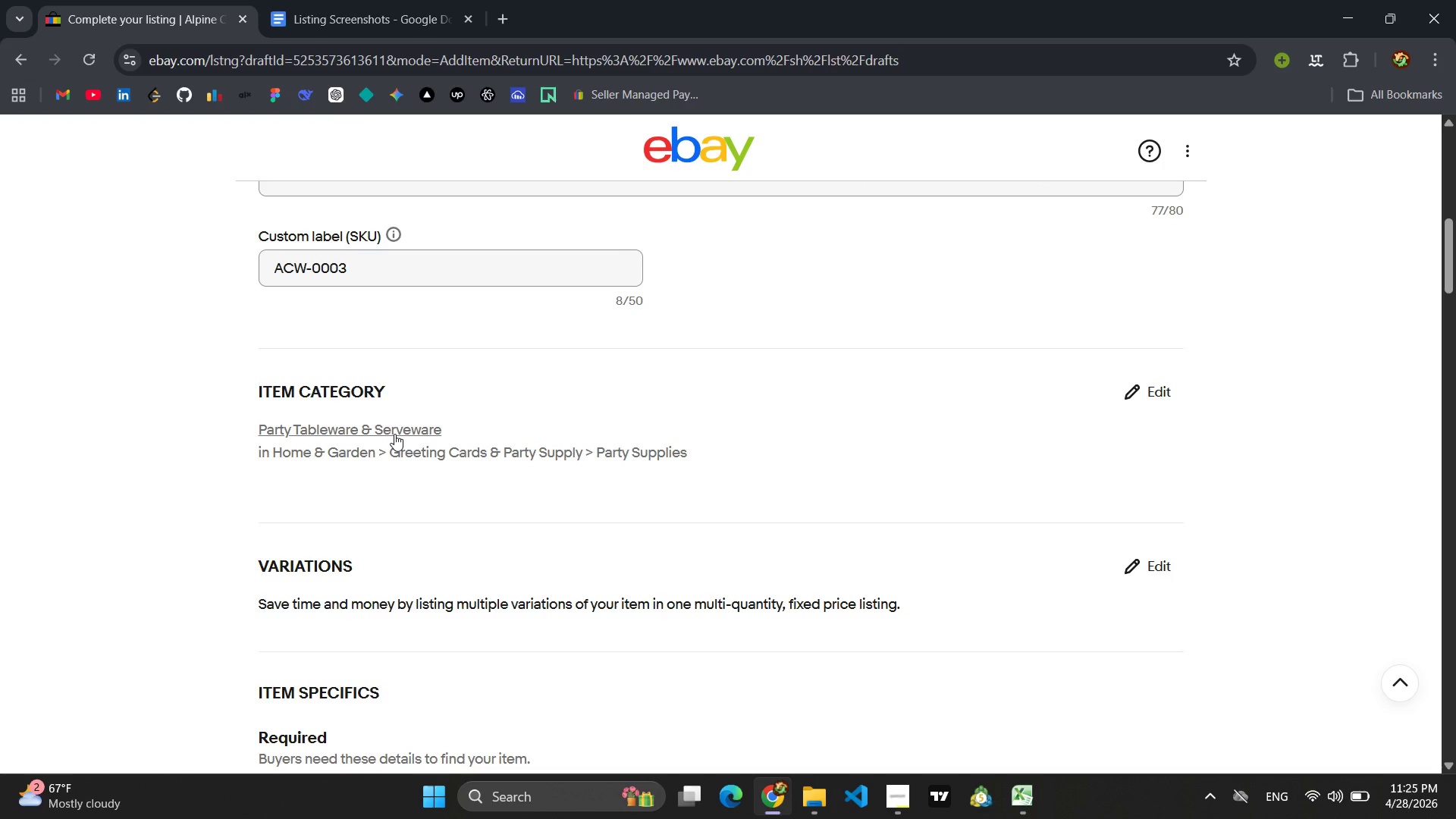 
left_click([394, 434])
 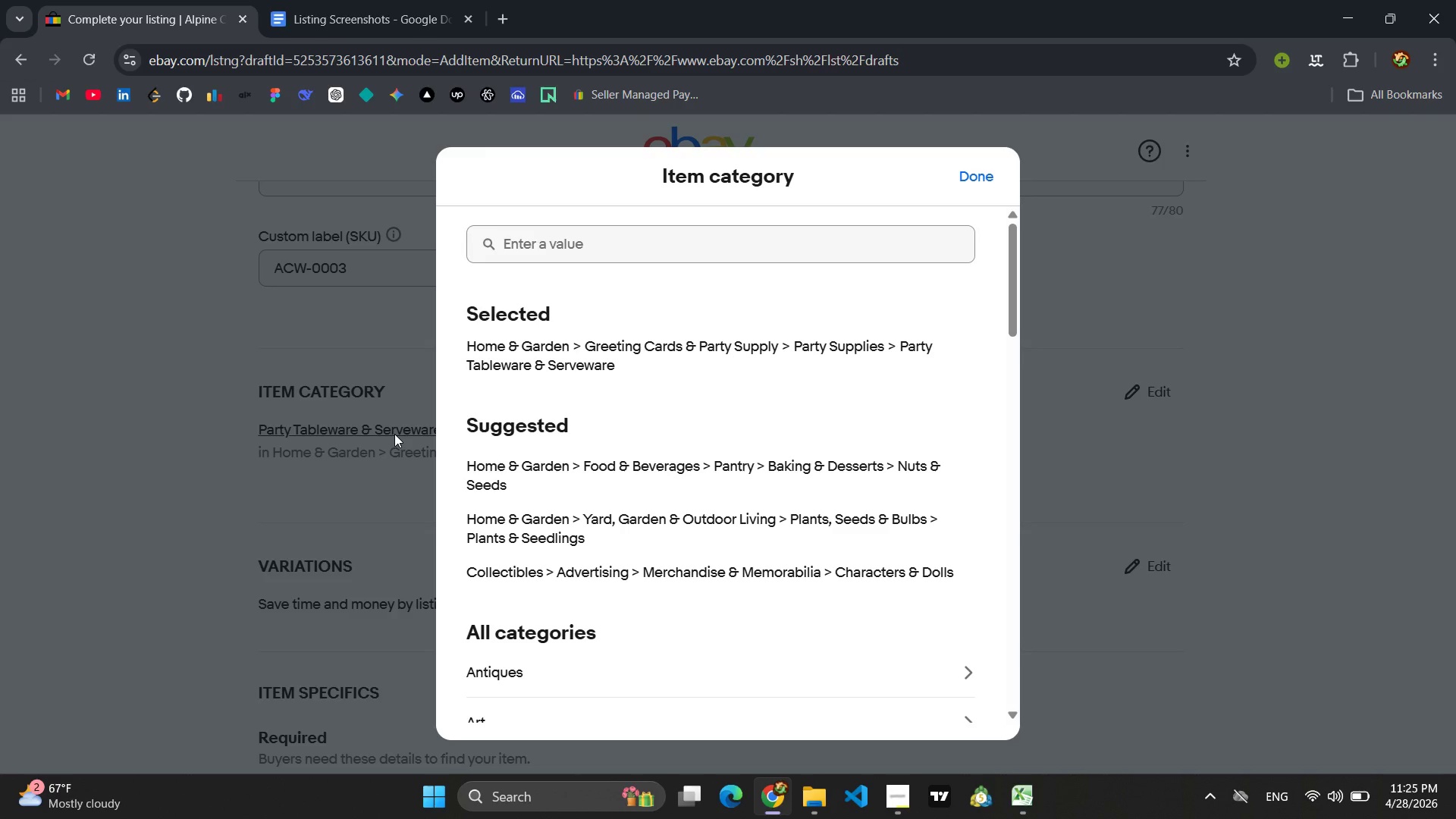 
wait(8.84)
 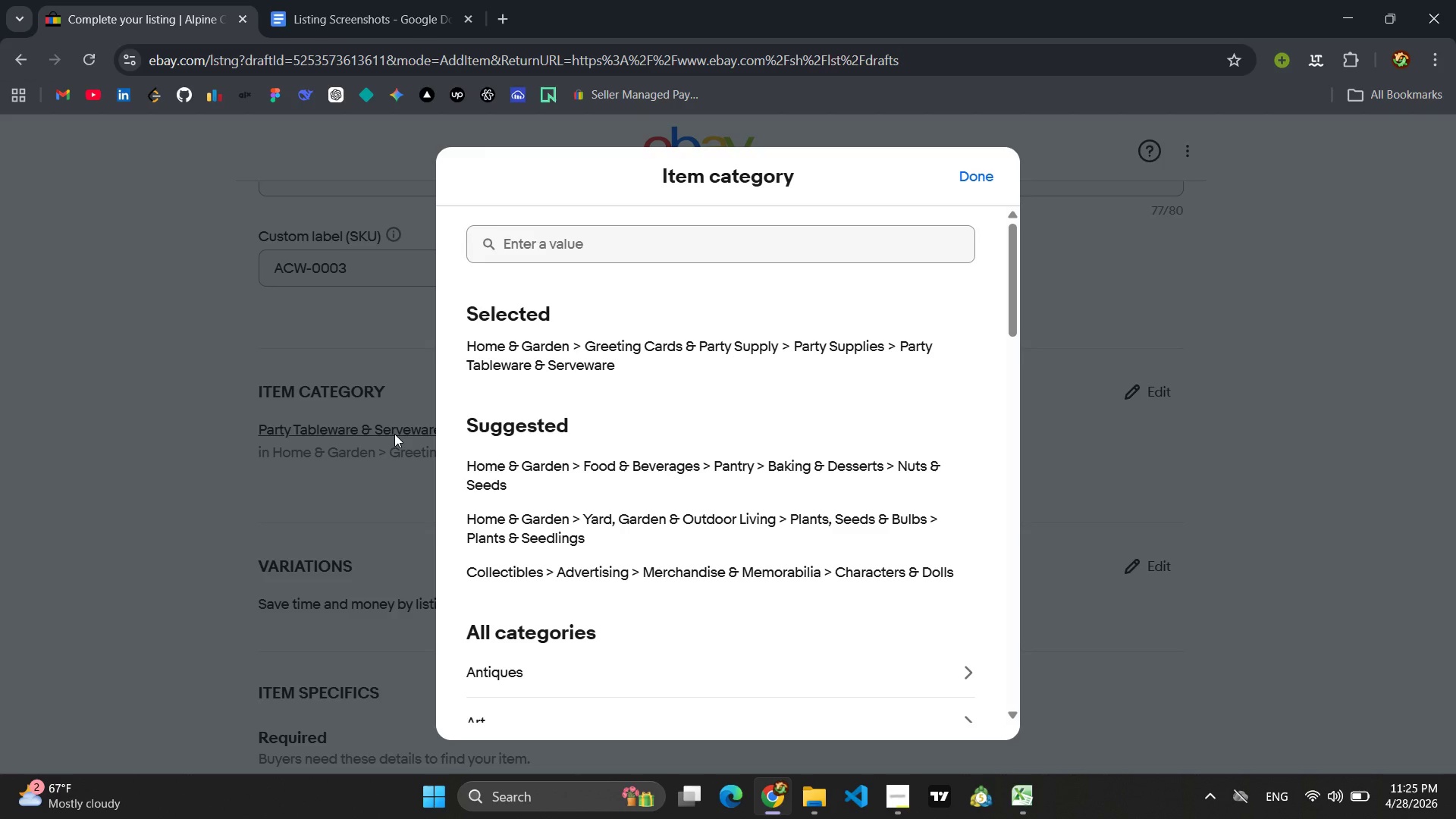 
left_click([603, 469])
 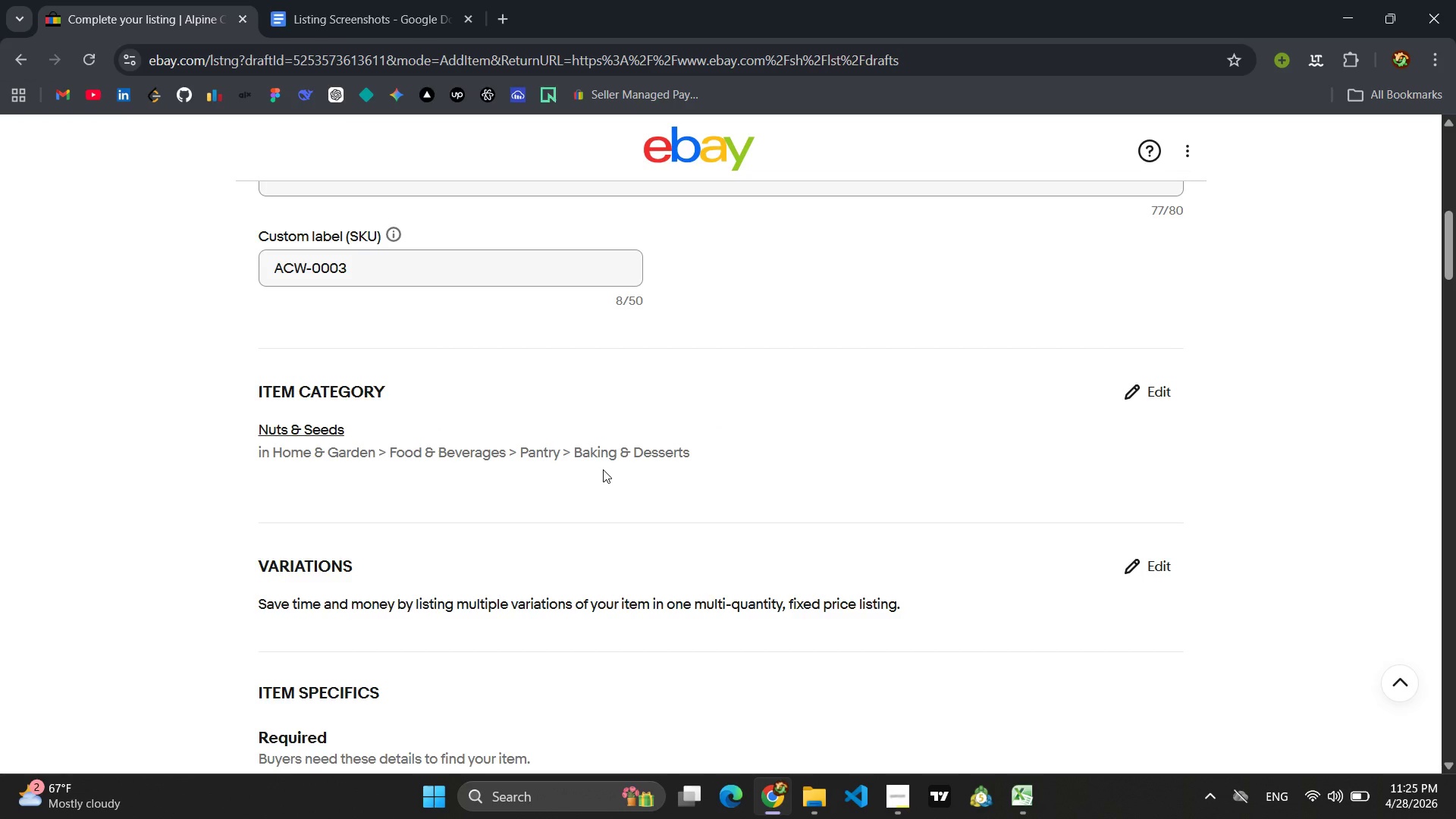 
wait(5.86)
 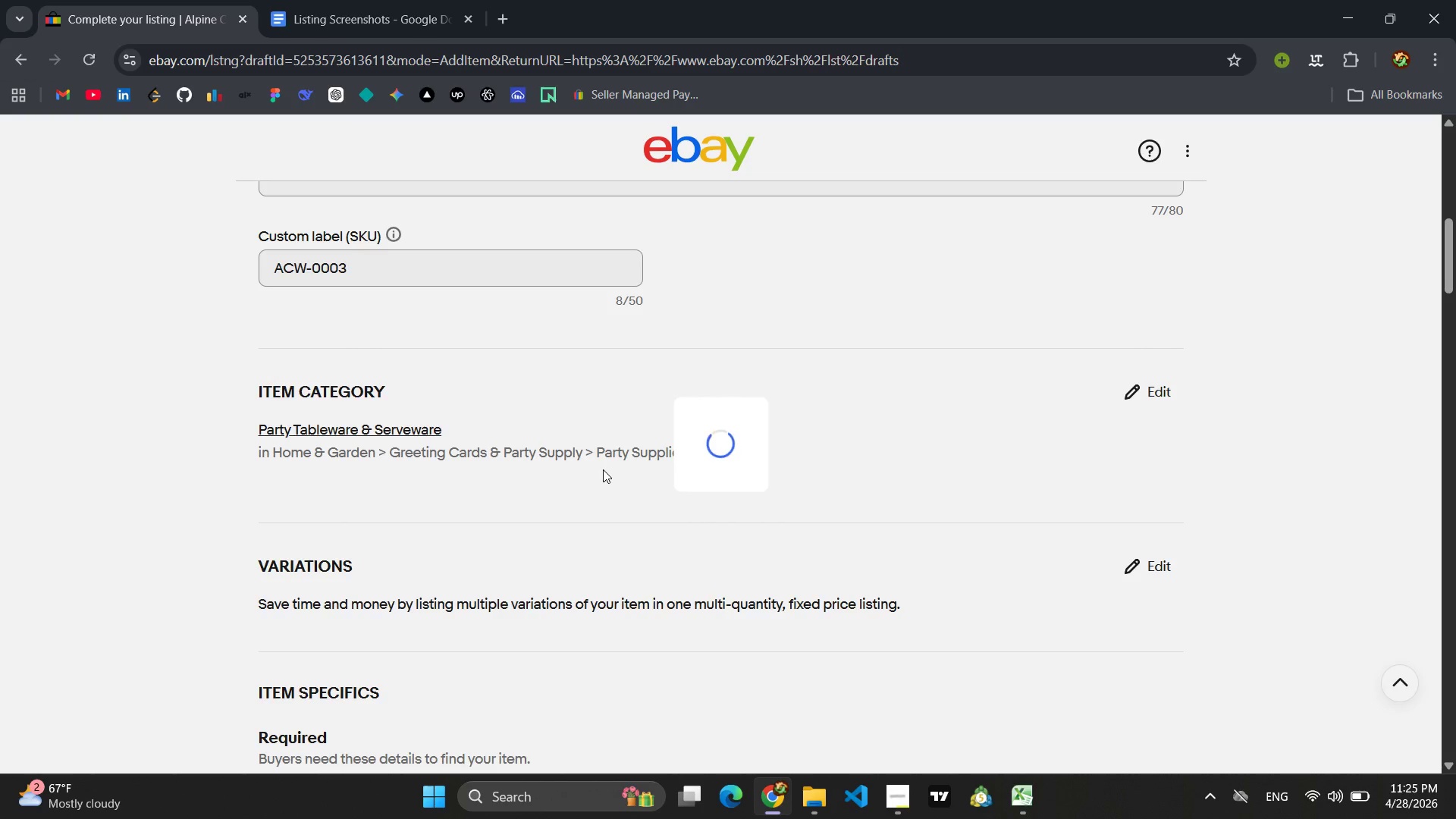 
scroll: coordinate [613, 469], scroll_direction: down, amount: 4.0
 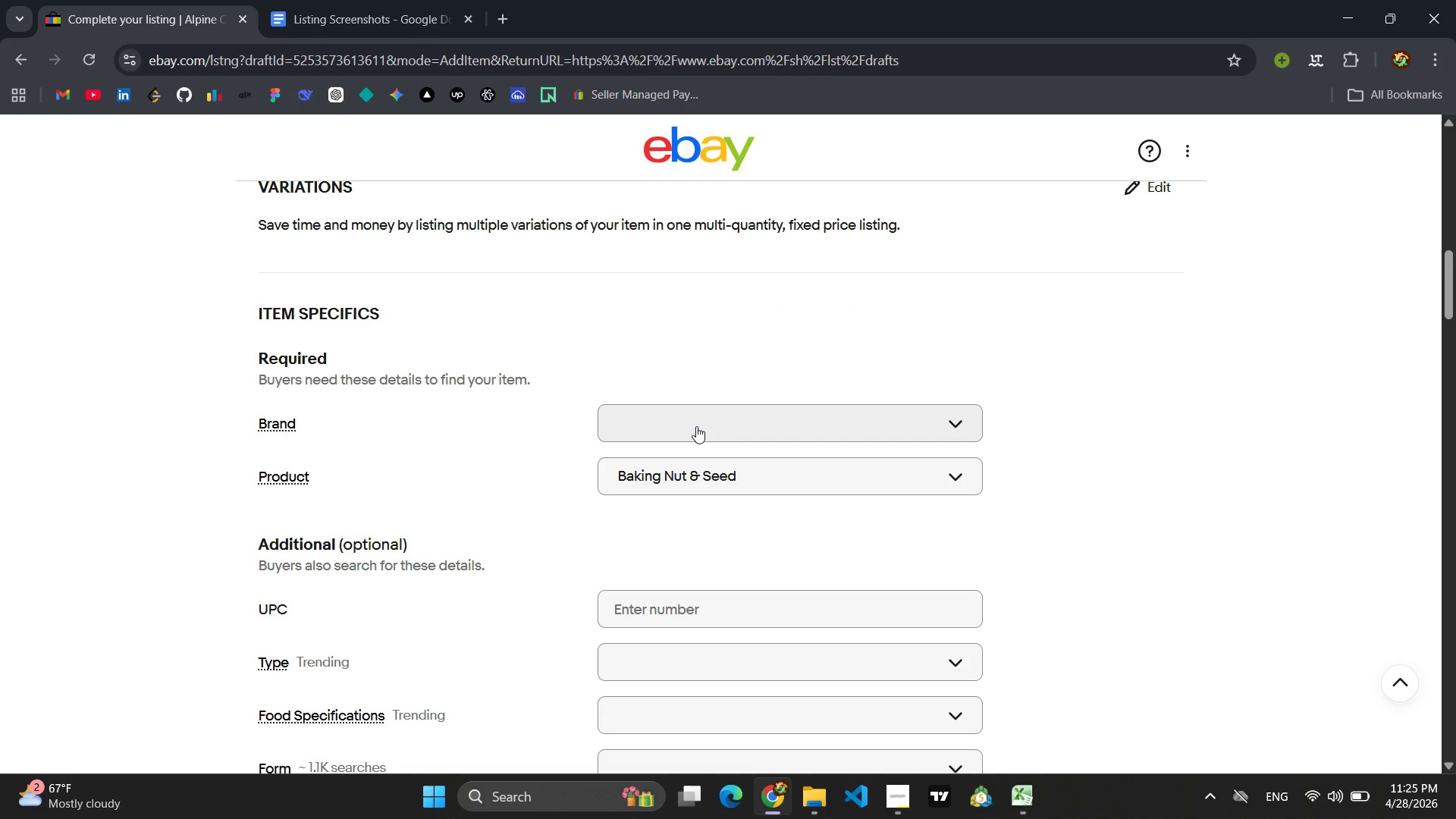 
left_click([696, 426])
 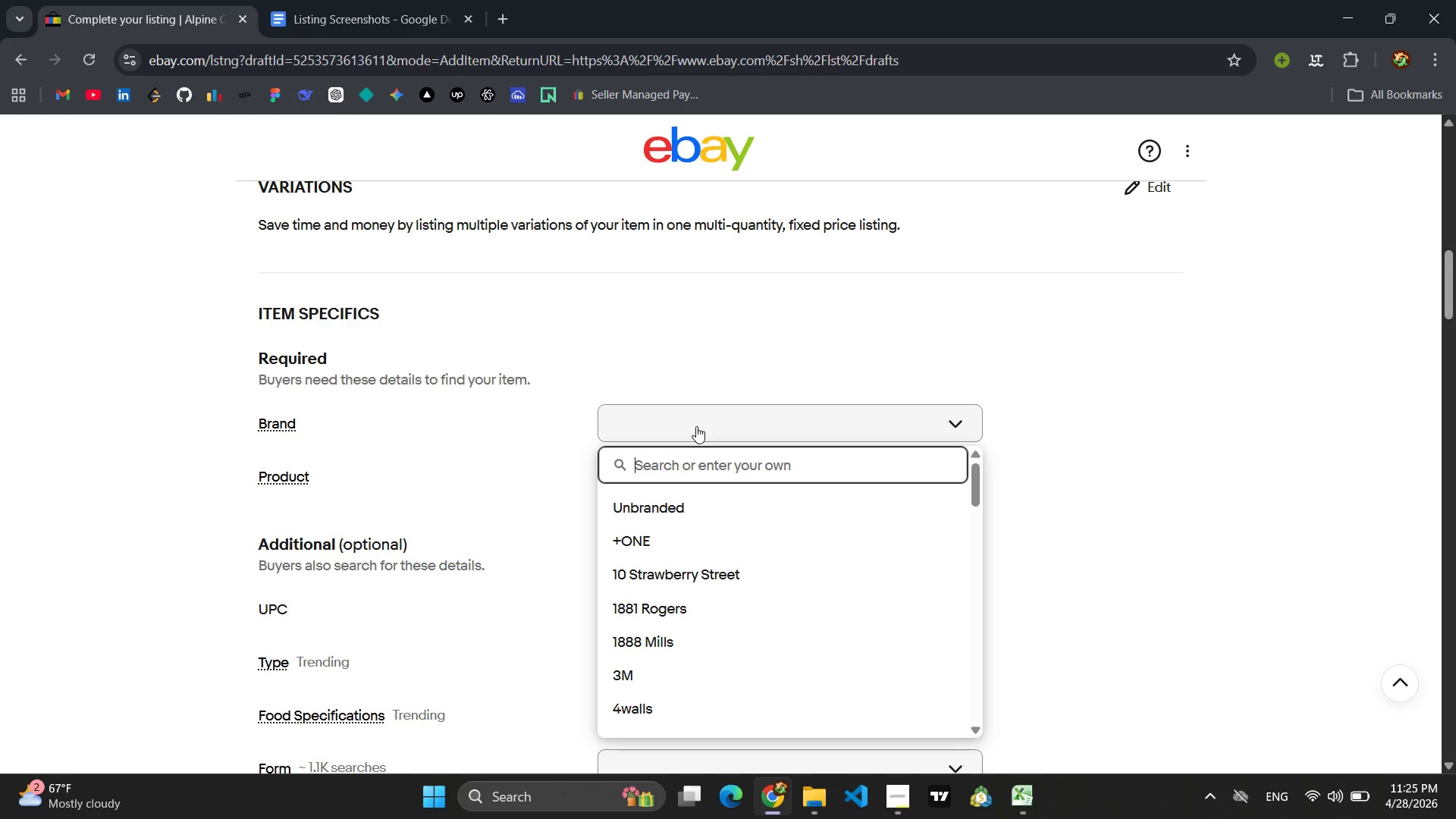 
type(Alpine CU)
key(Backspace)
type(urds & Whey)
 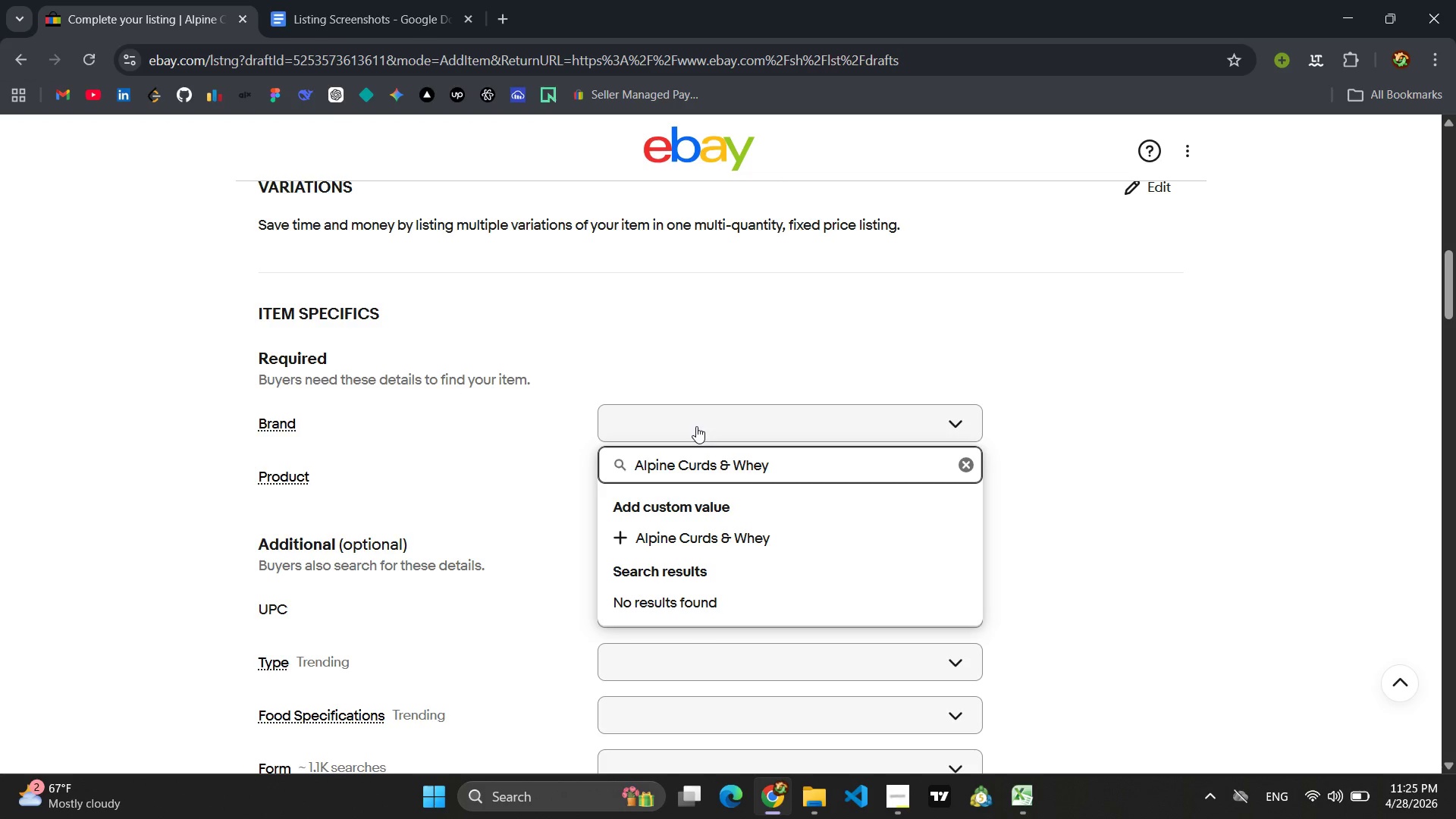 
key(Enter)
 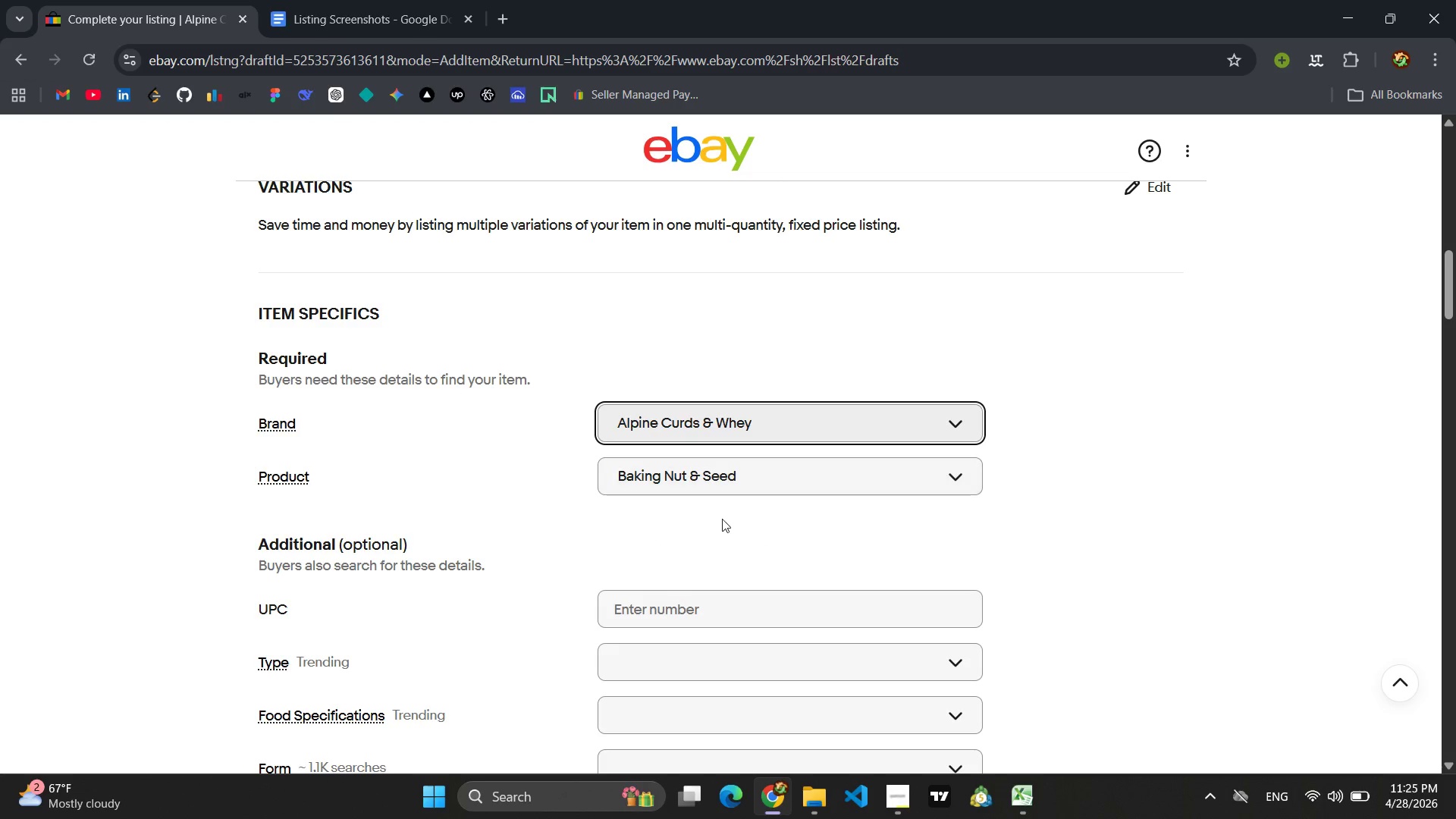 
left_click([723, 541])
 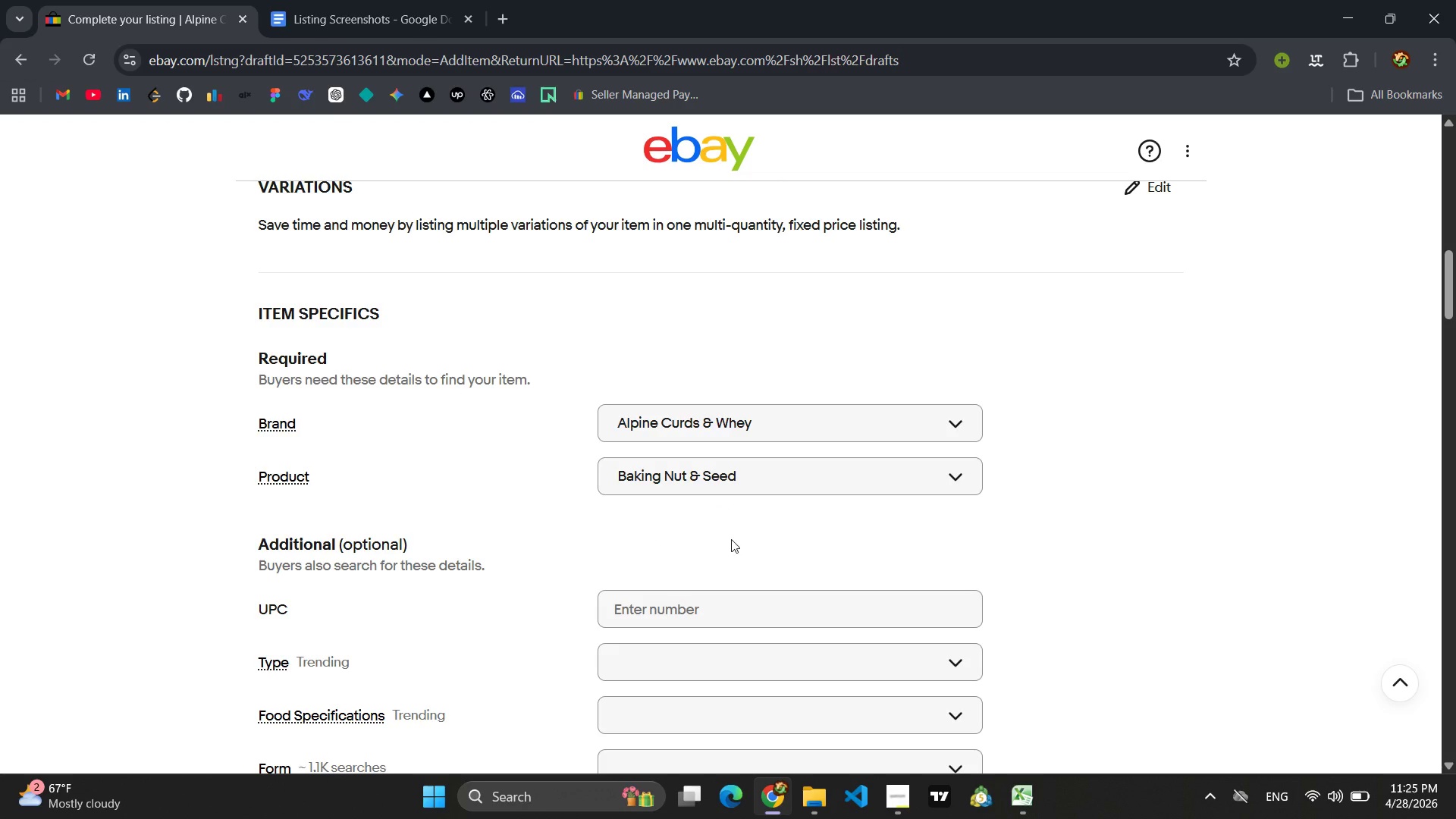 
scroll: coordinate [745, 536], scroll_direction: down, amount: 2.0
 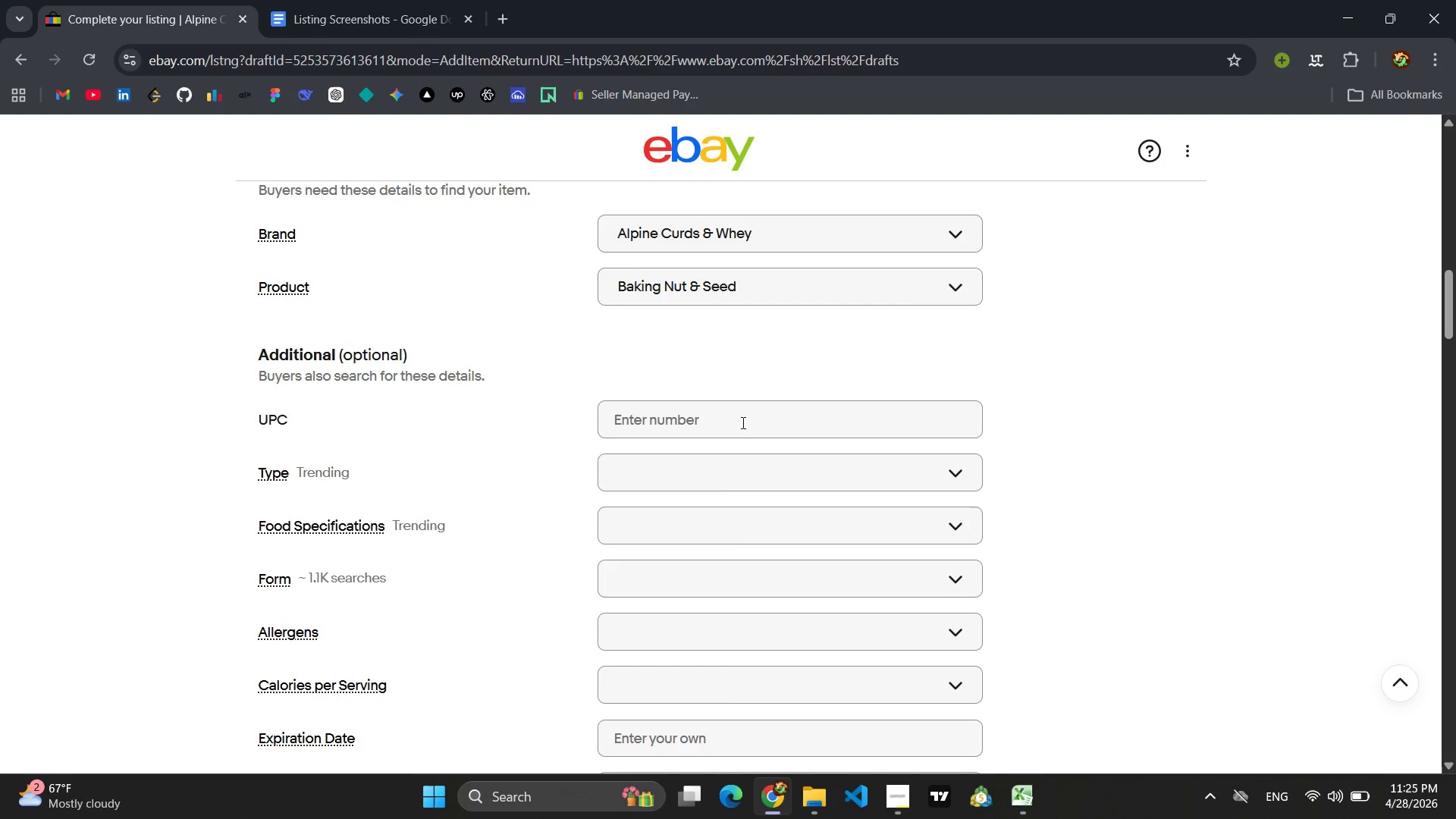 
left_click([736, 417])
 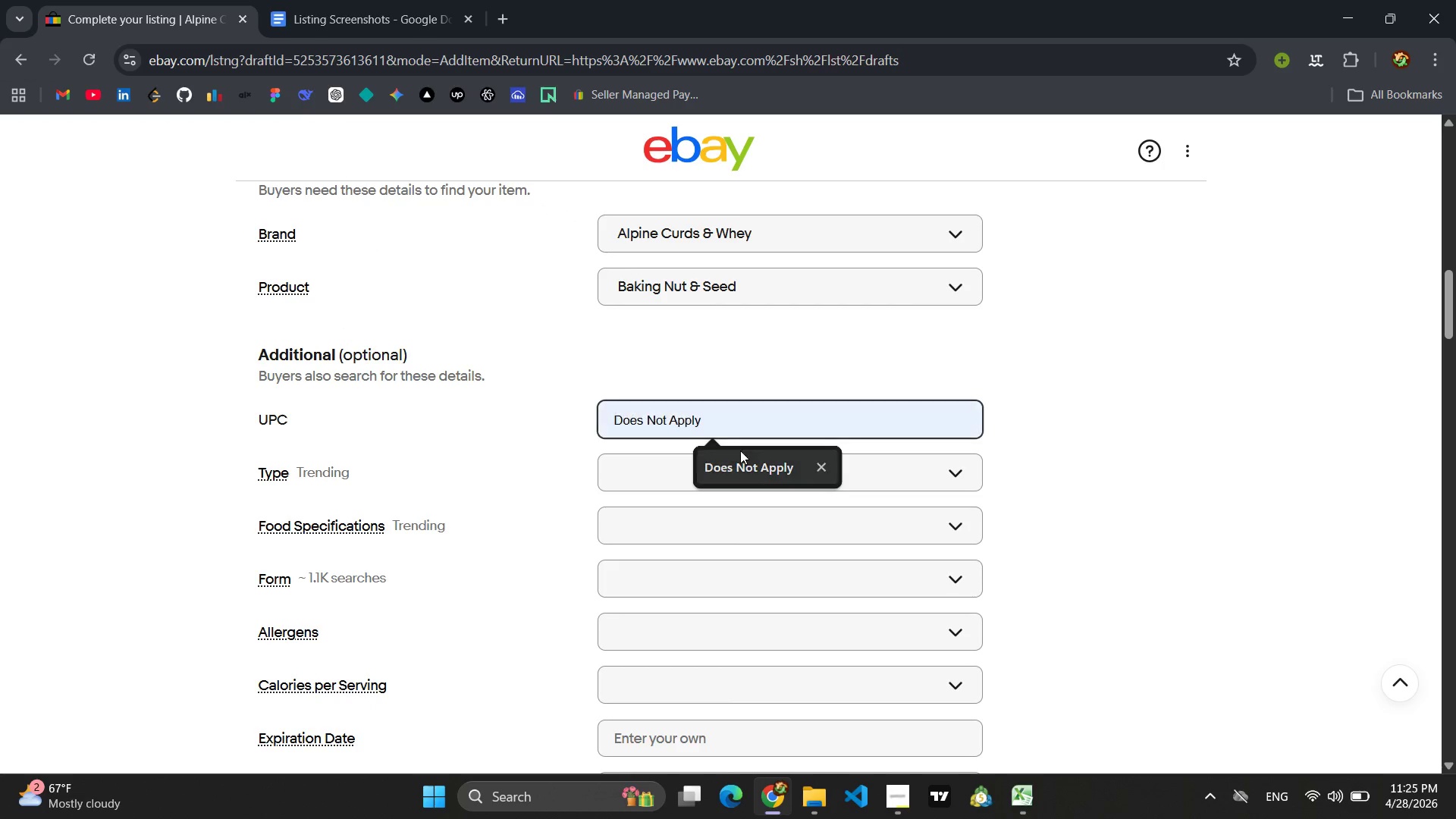 
left_click([740, 457])
 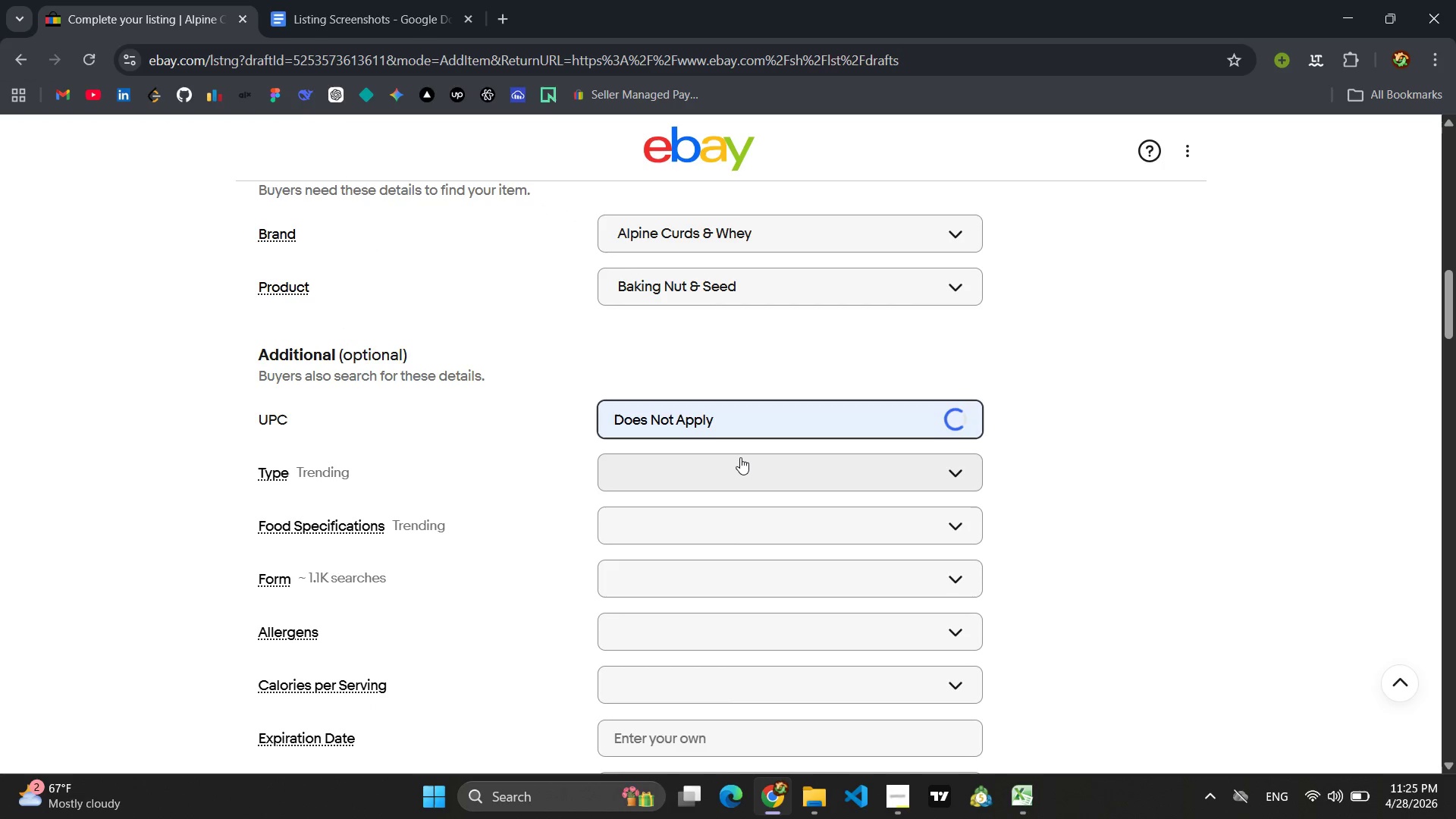 
left_click([740, 457])
 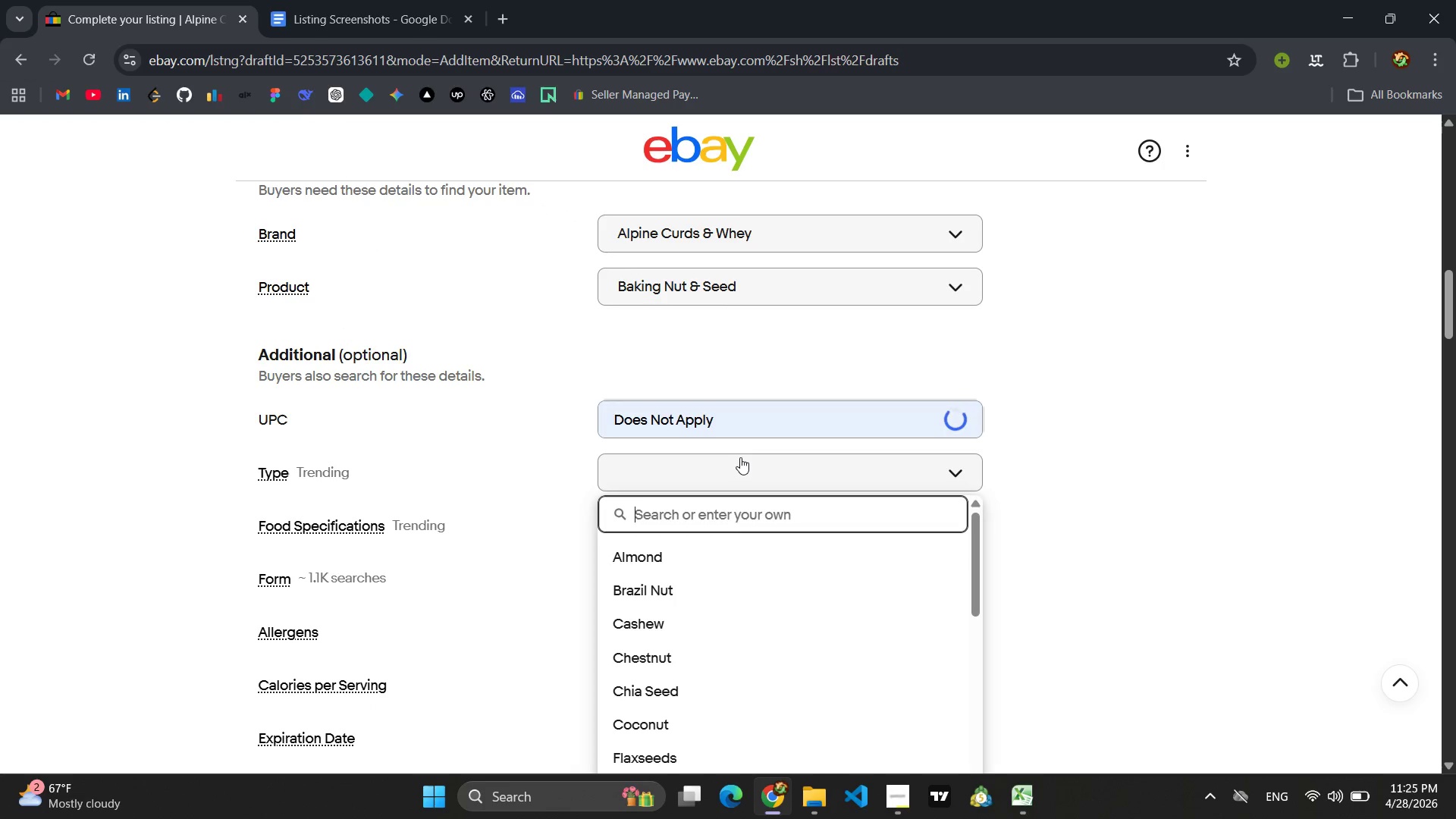 
type(Artus)
key(Backspace)
key(Backspace)
type(isan Crackers)
 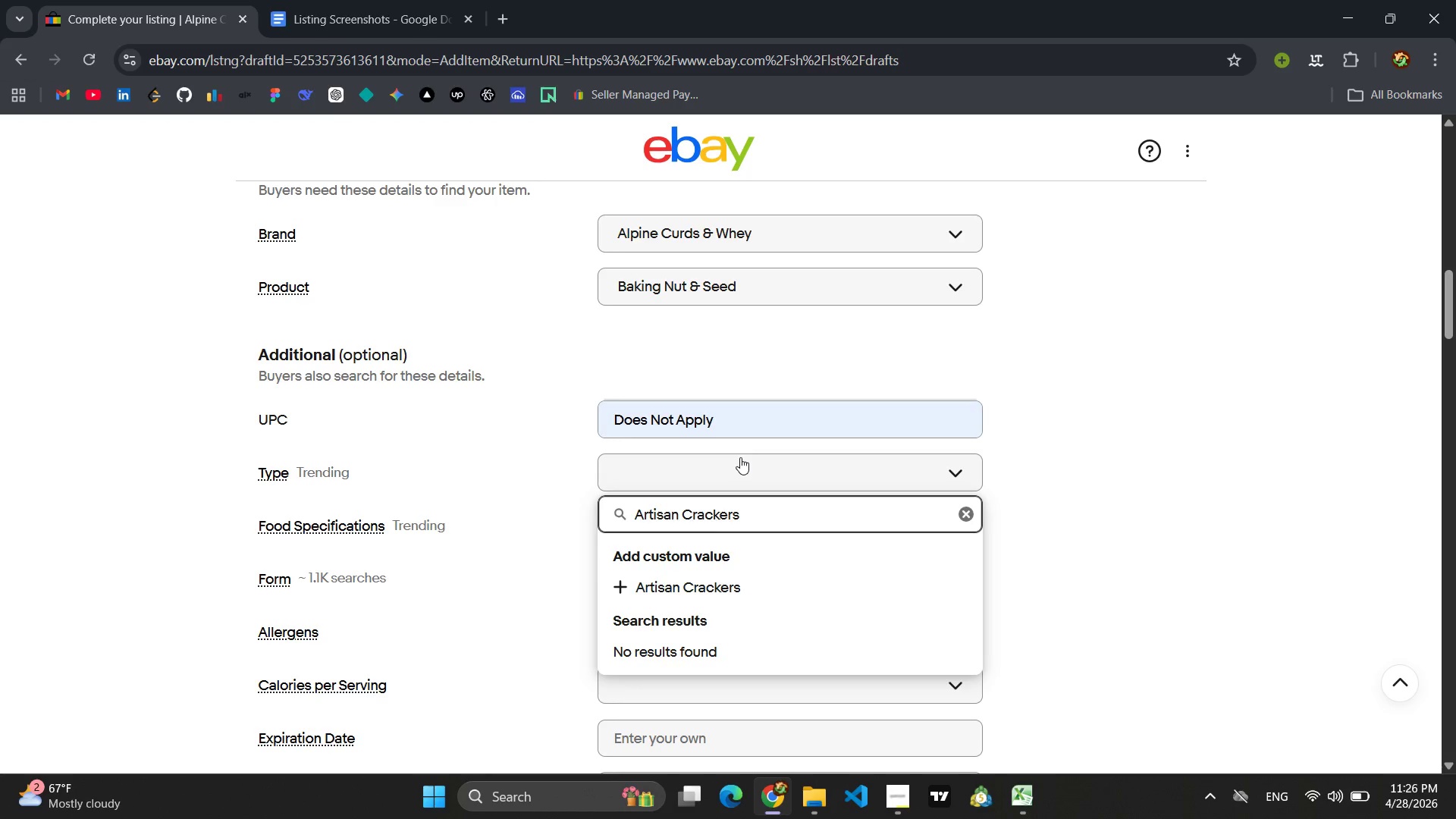 
key(Control+ControlLeft)
 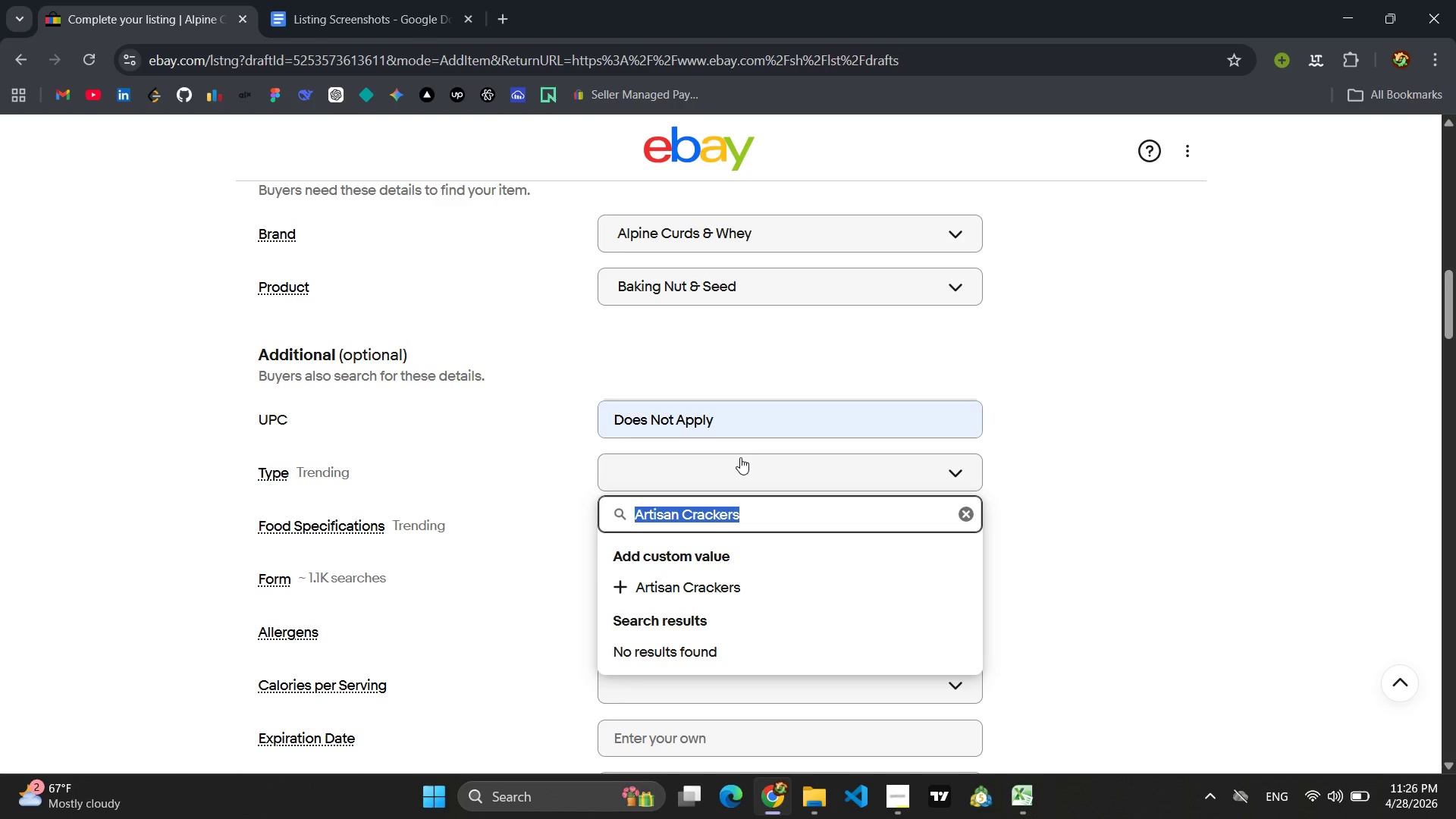 
key(Control+A)
 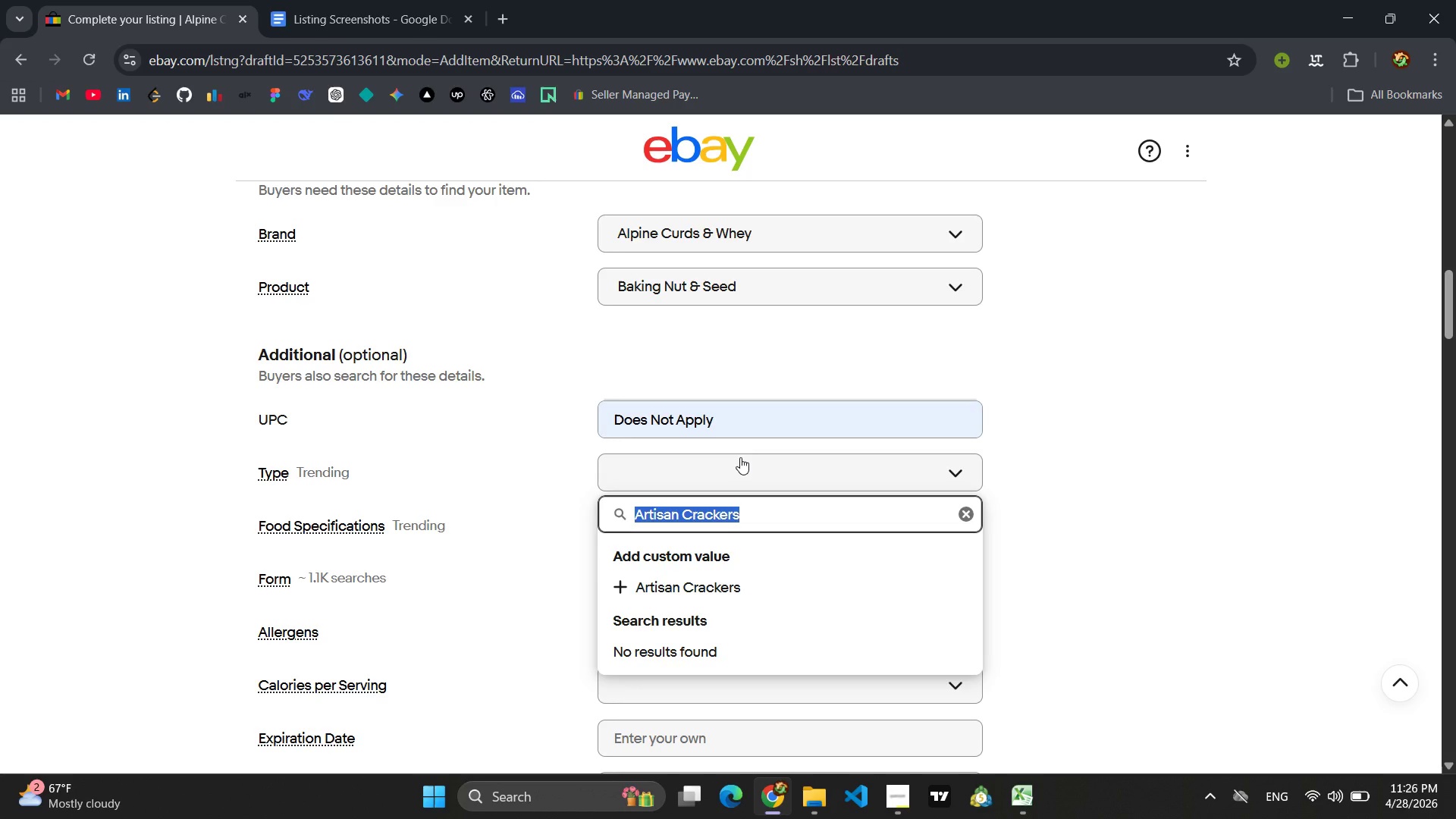 
key(Control+C)
 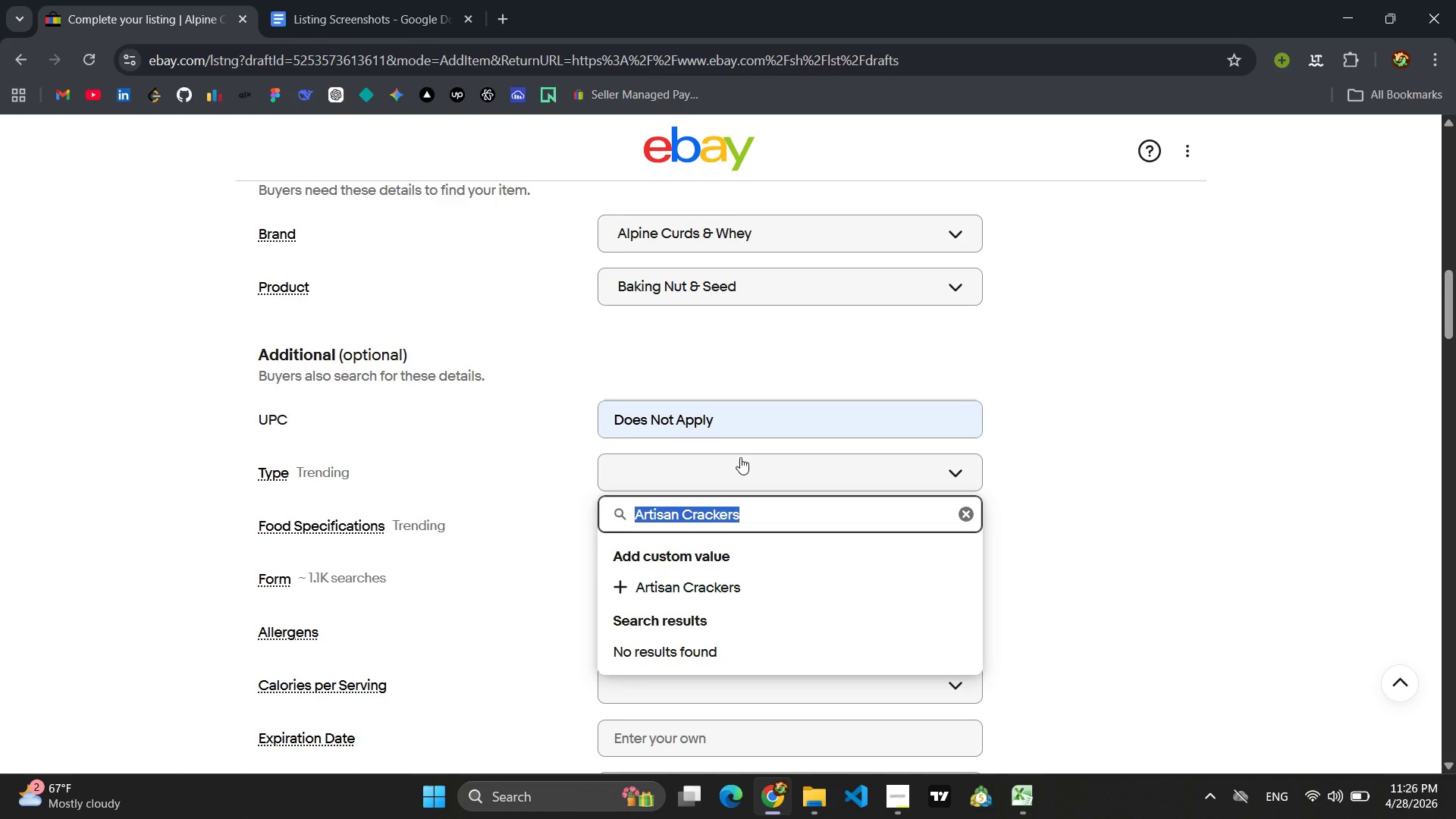 
wait(6.94)
 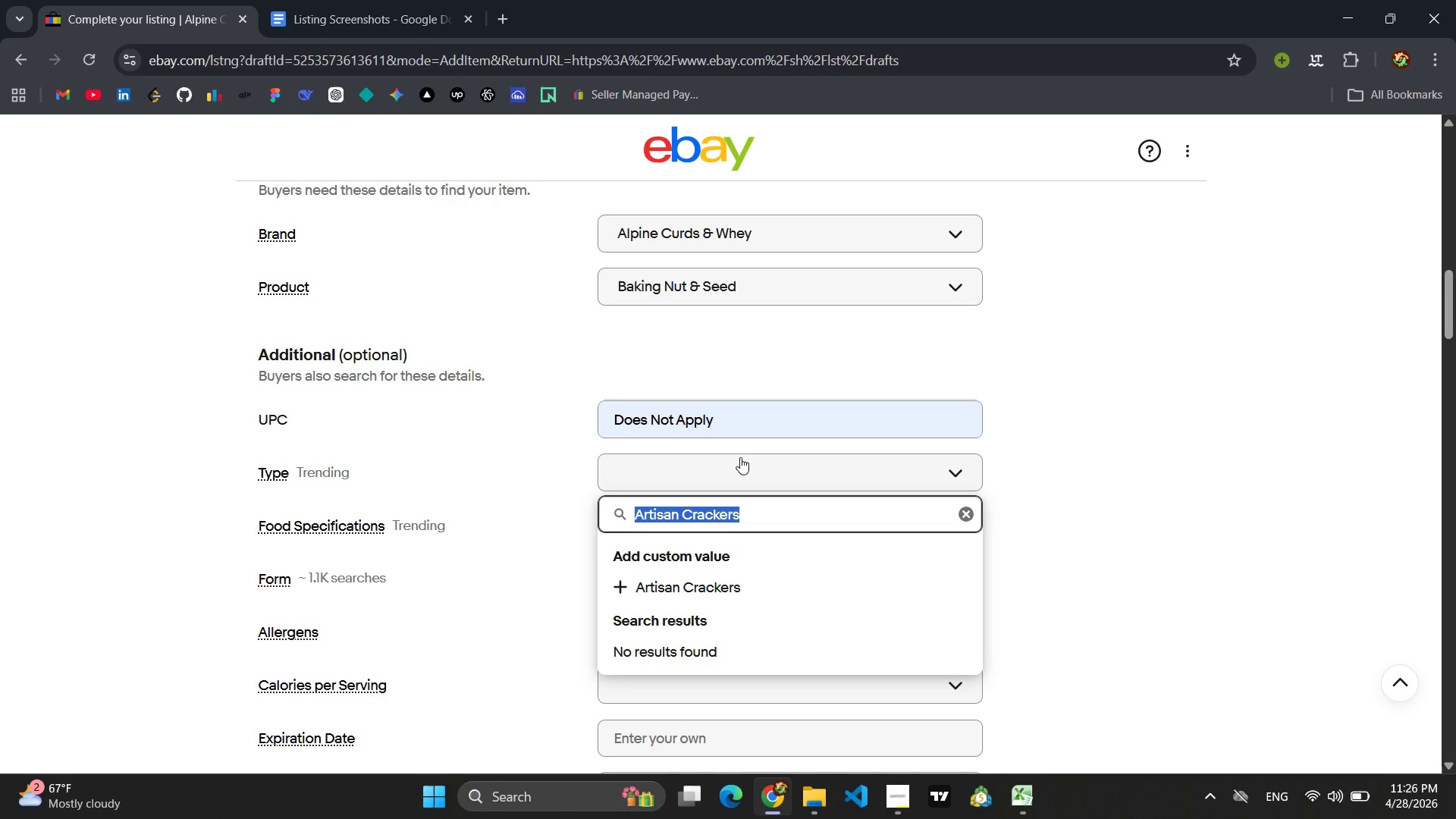 
key(Enter)
 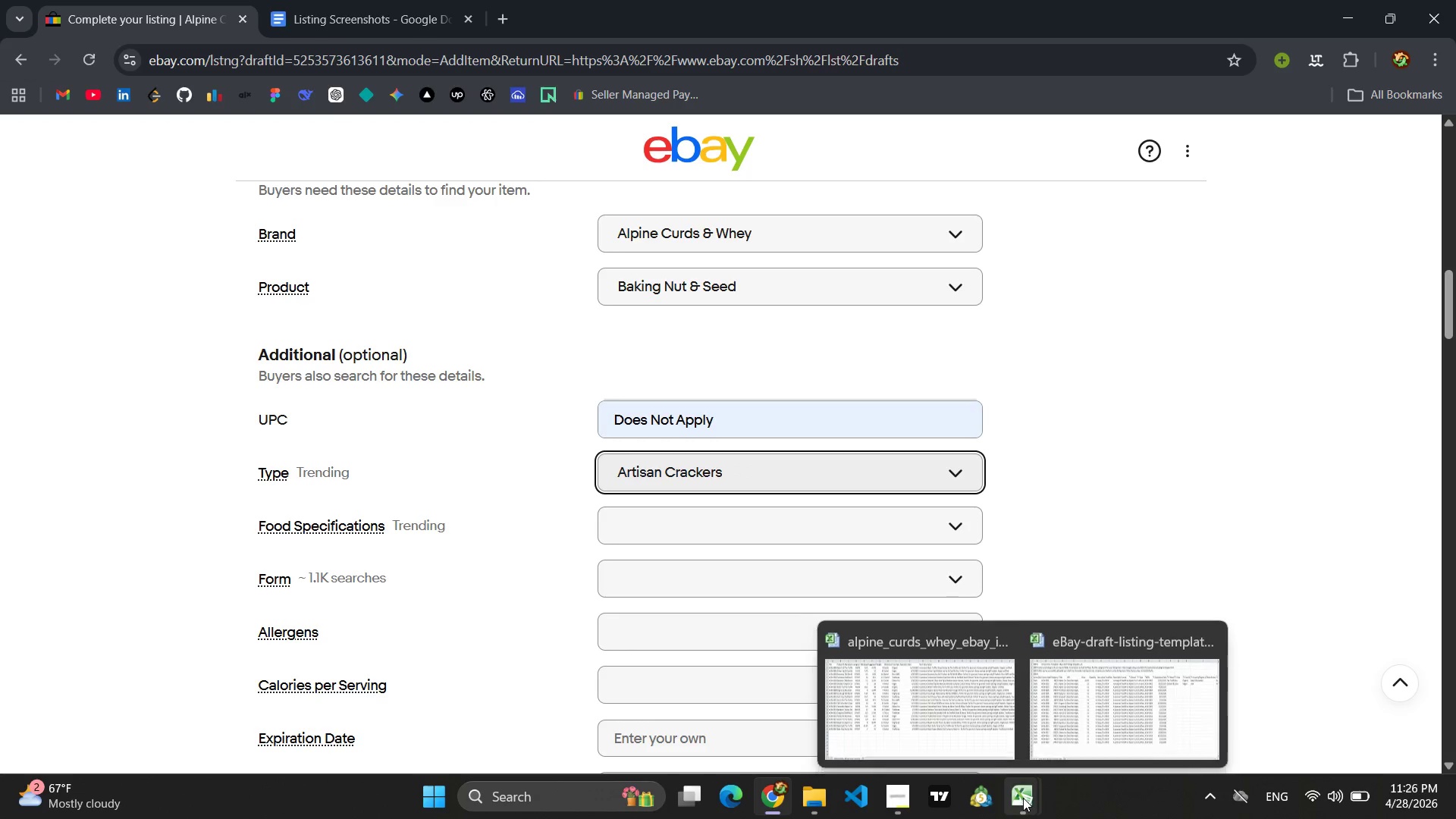 
left_click([1087, 701])
 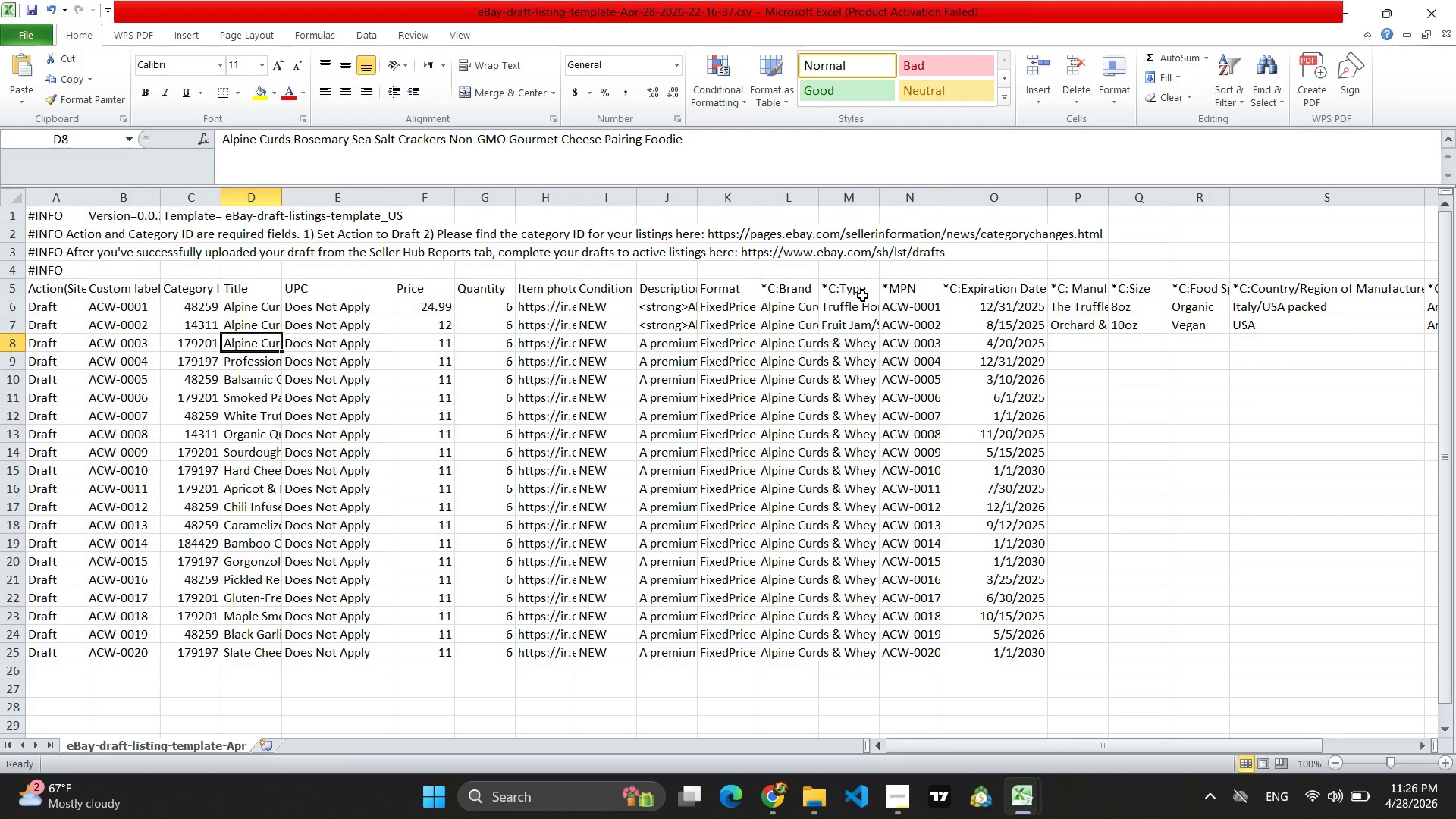 
wait(5.5)
 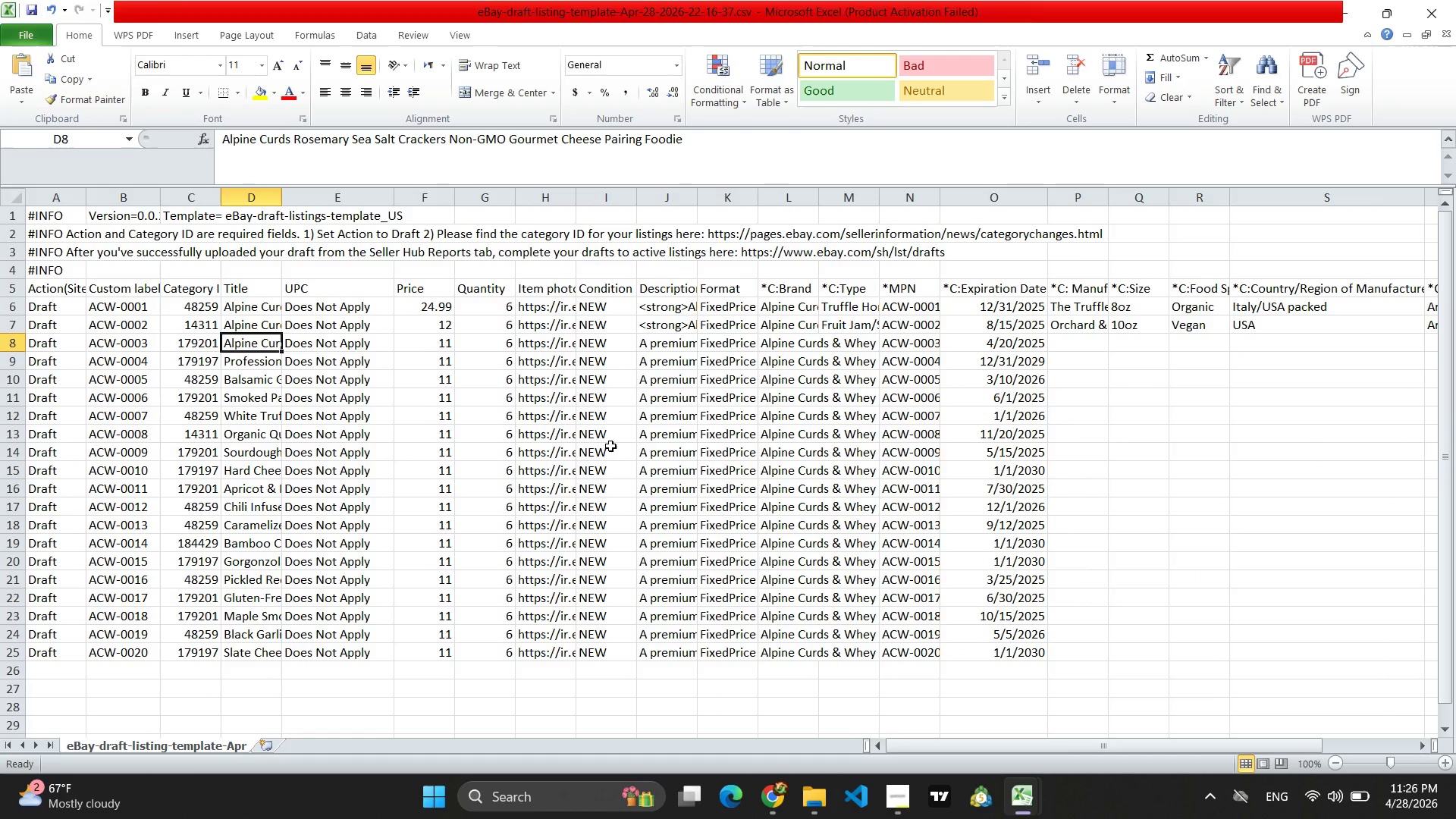 
left_click([855, 347])
 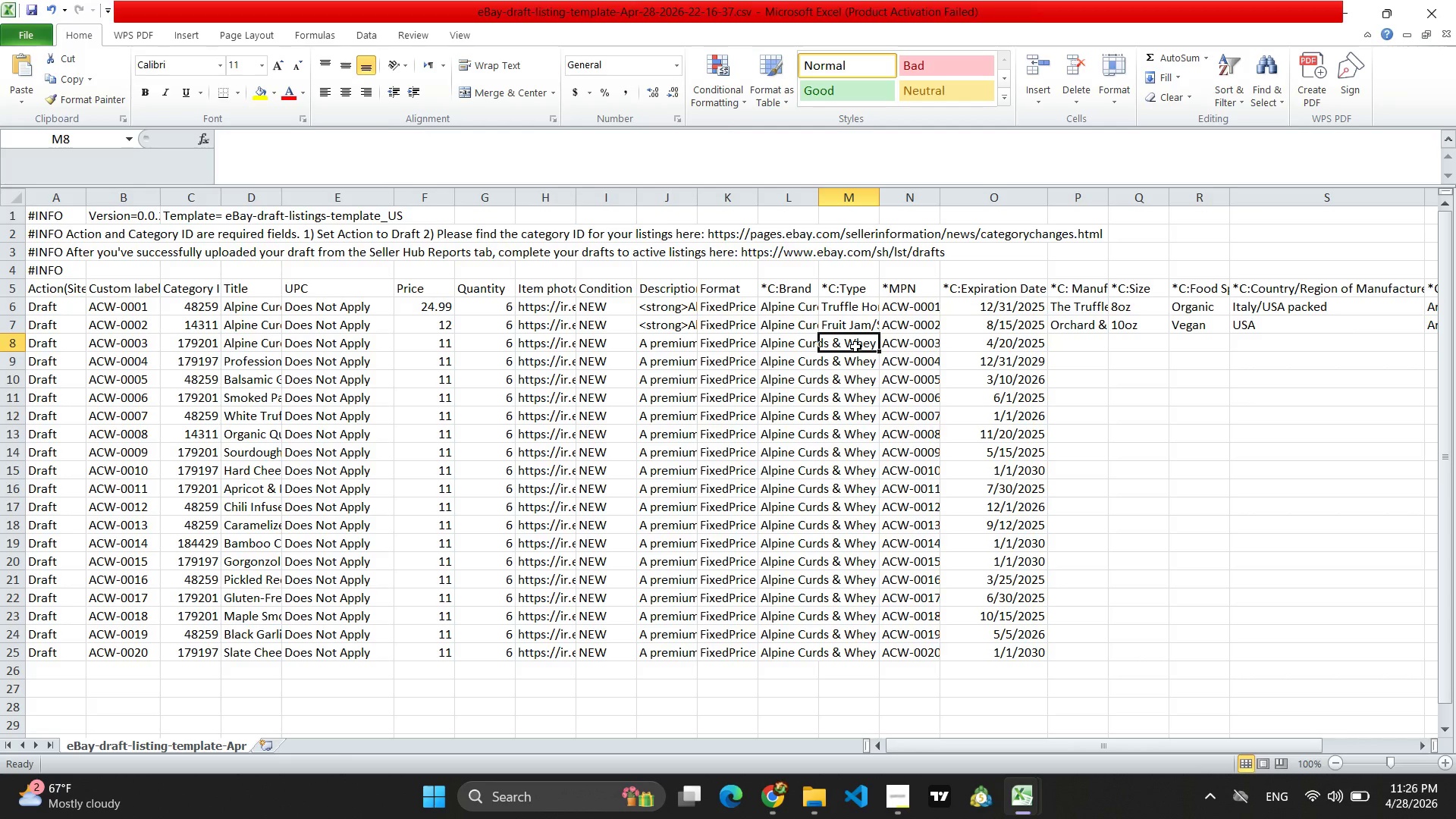 
key(Control+V)
 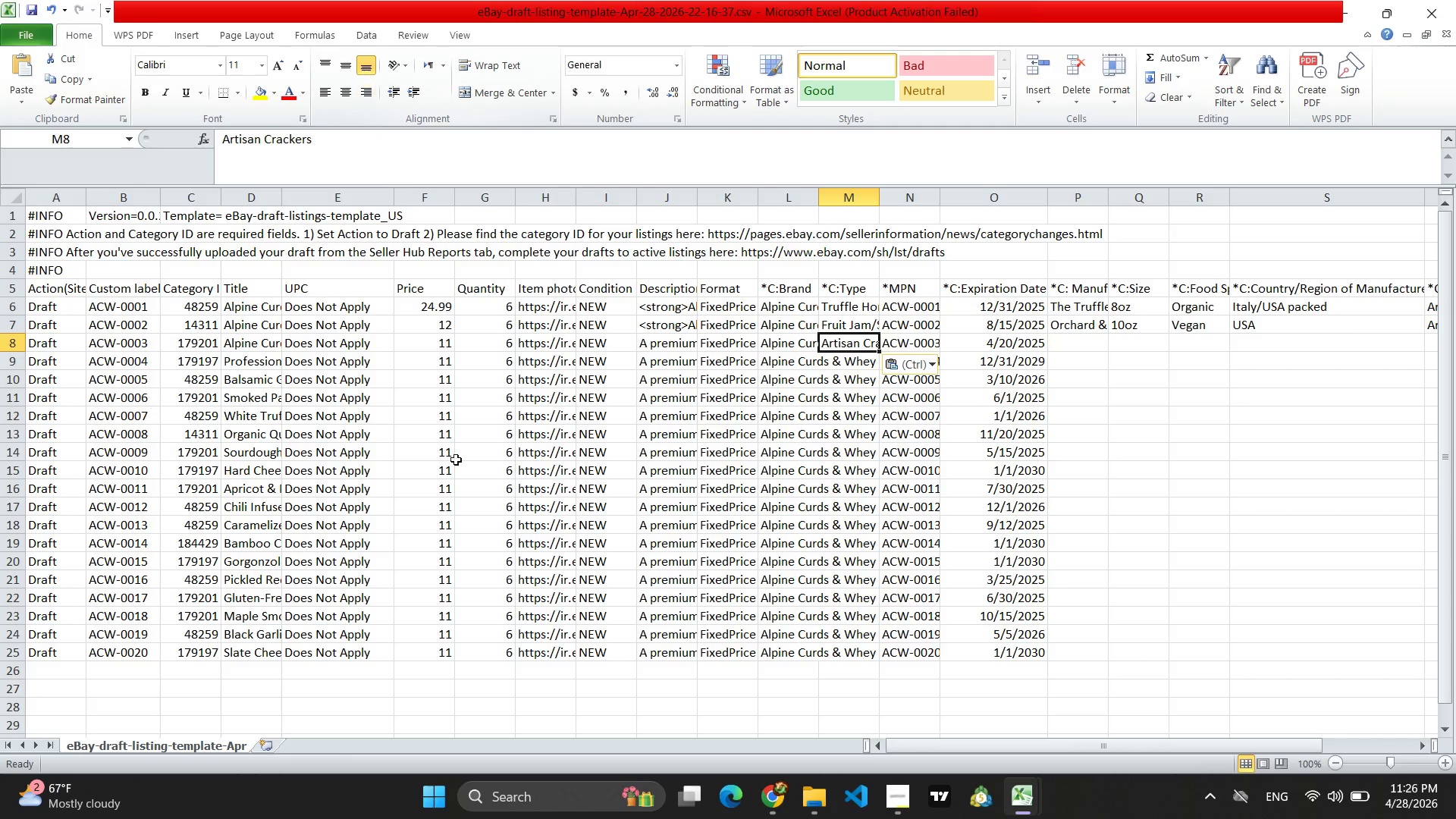 
left_click([776, 793])
 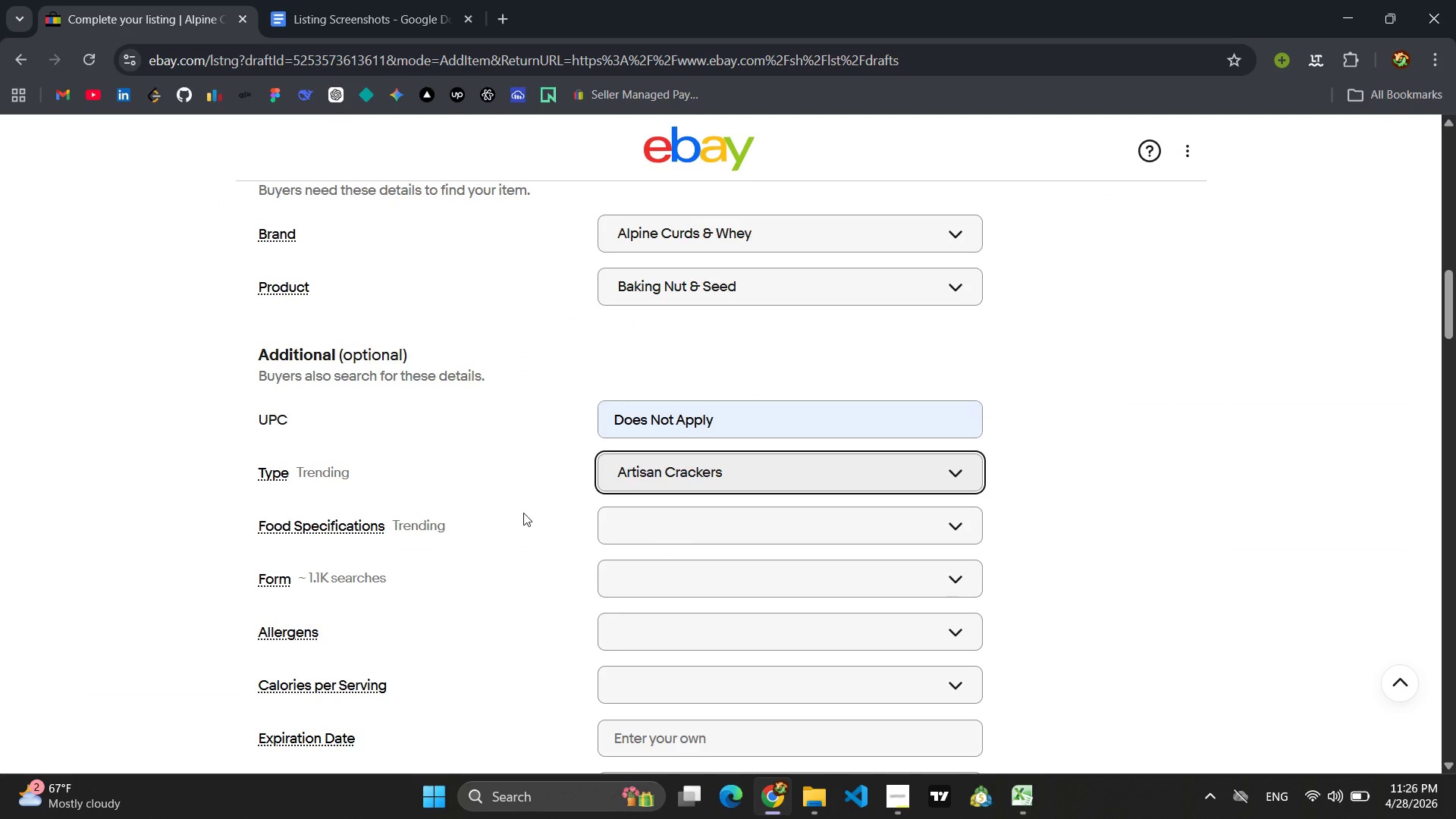 
wait(6.42)
 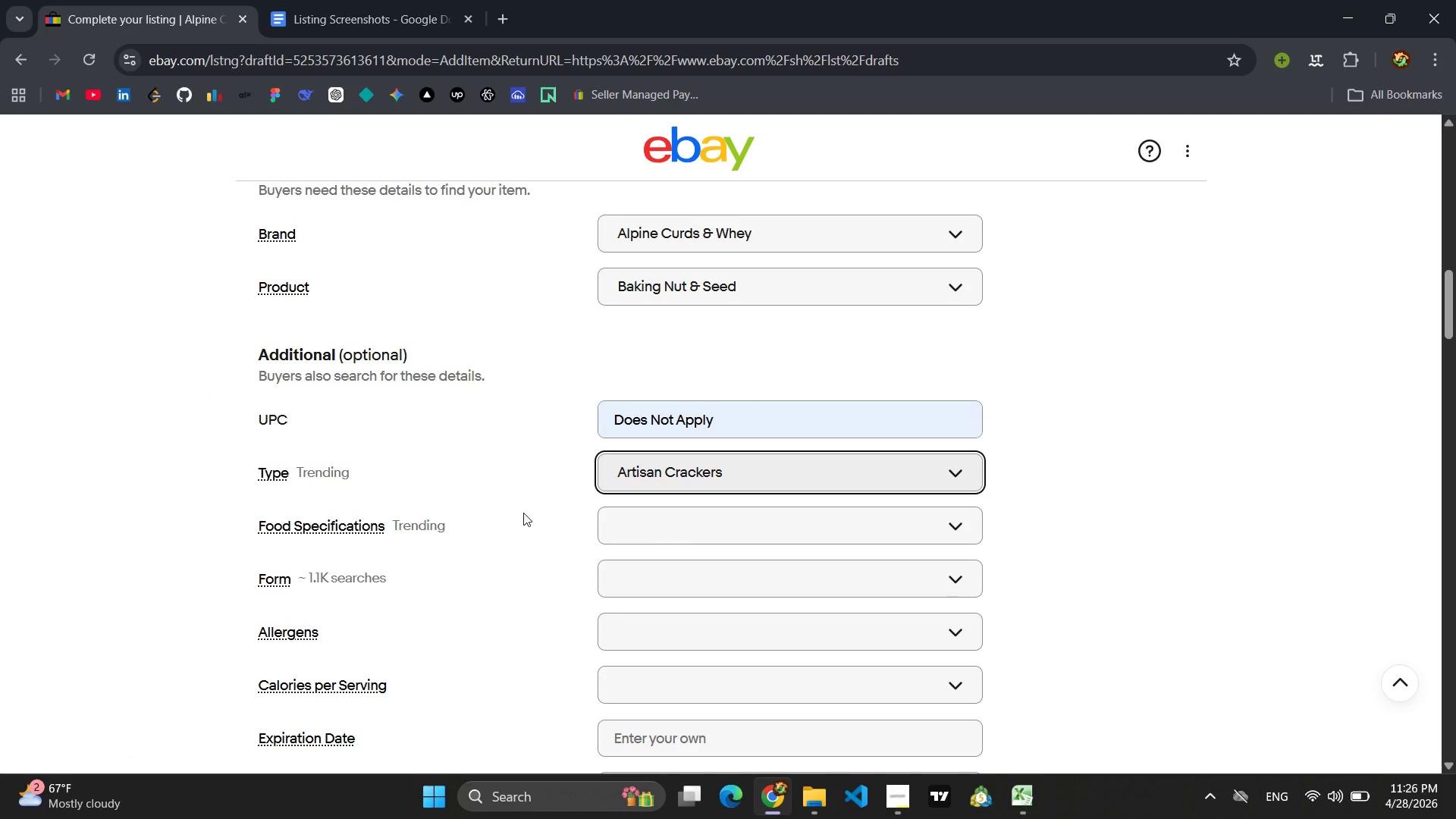 
left_click([672, 522])
 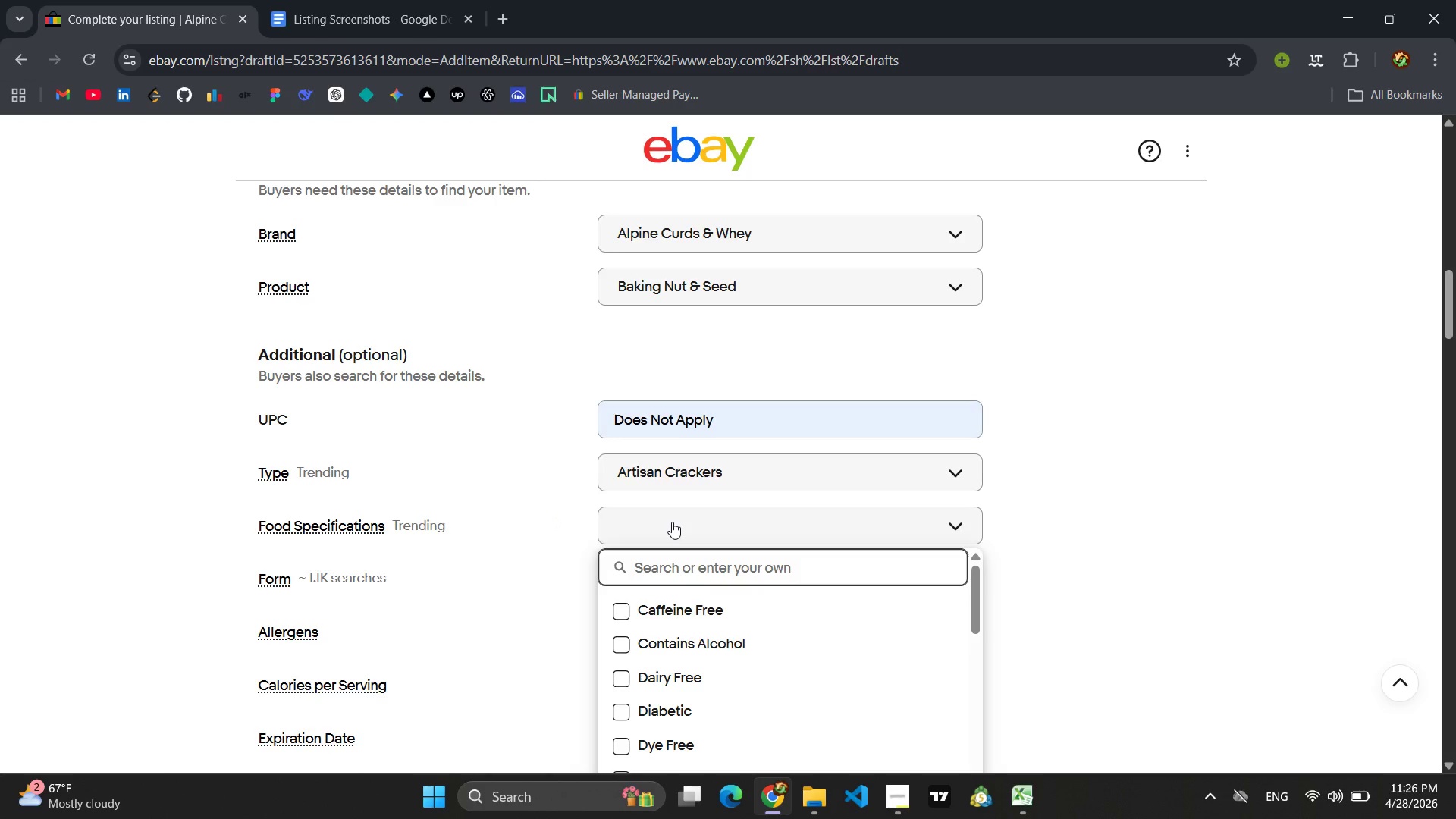 
type(NO)
key(Backspace)
type(one)
key(Backspace)
type(-GMO)
 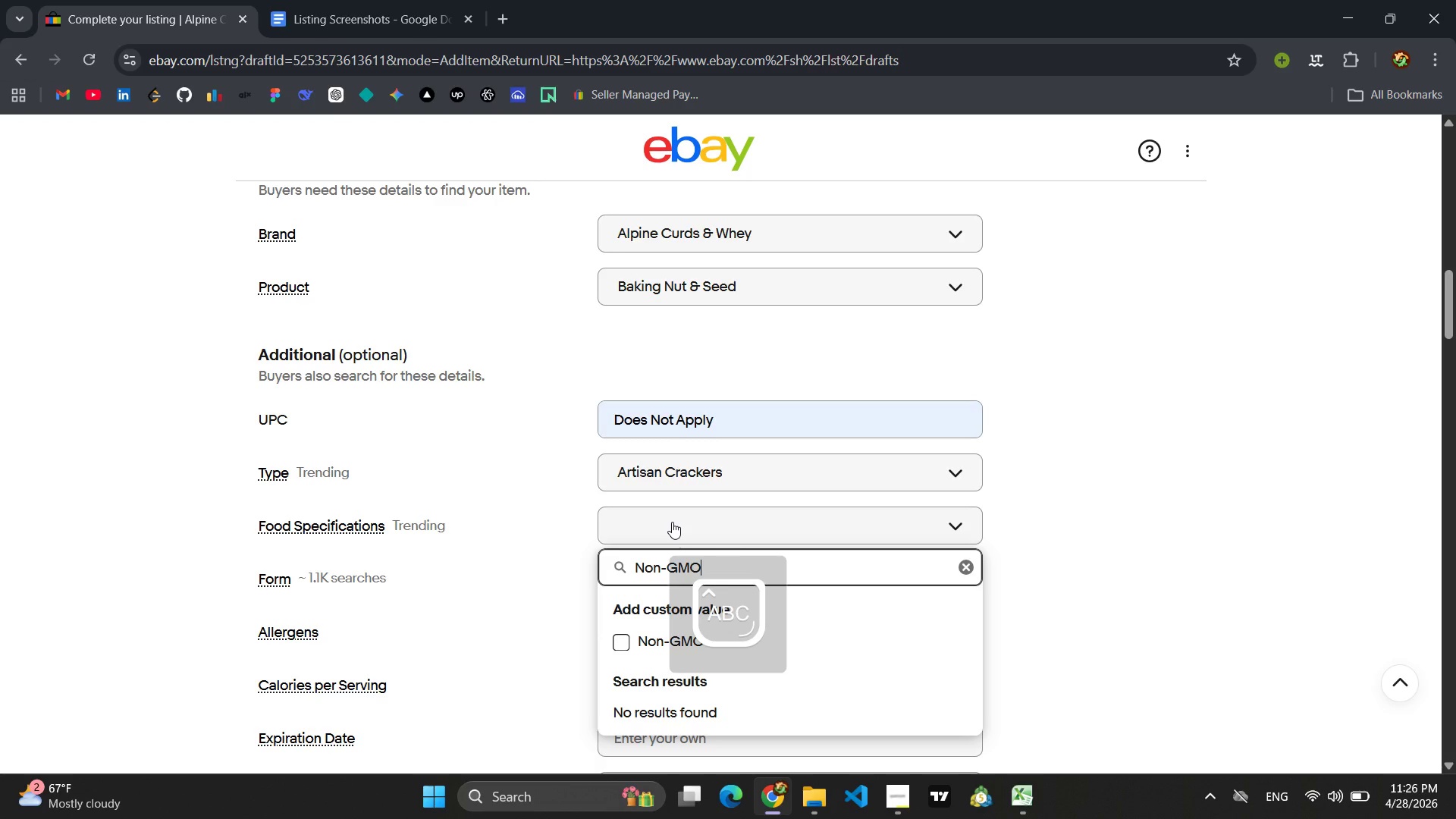 
key(Control+ControlLeft)
 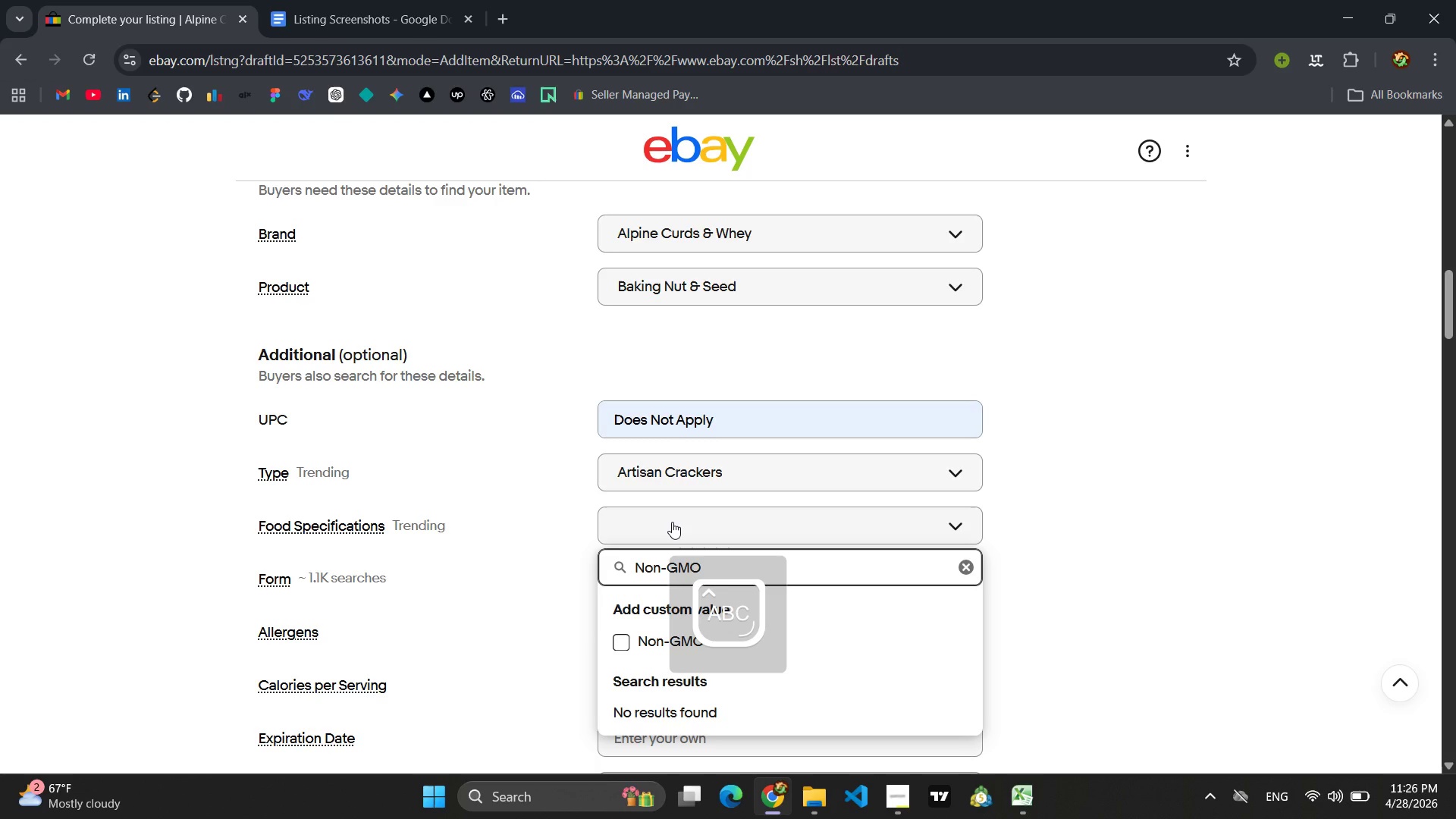 
key(Control+C)
 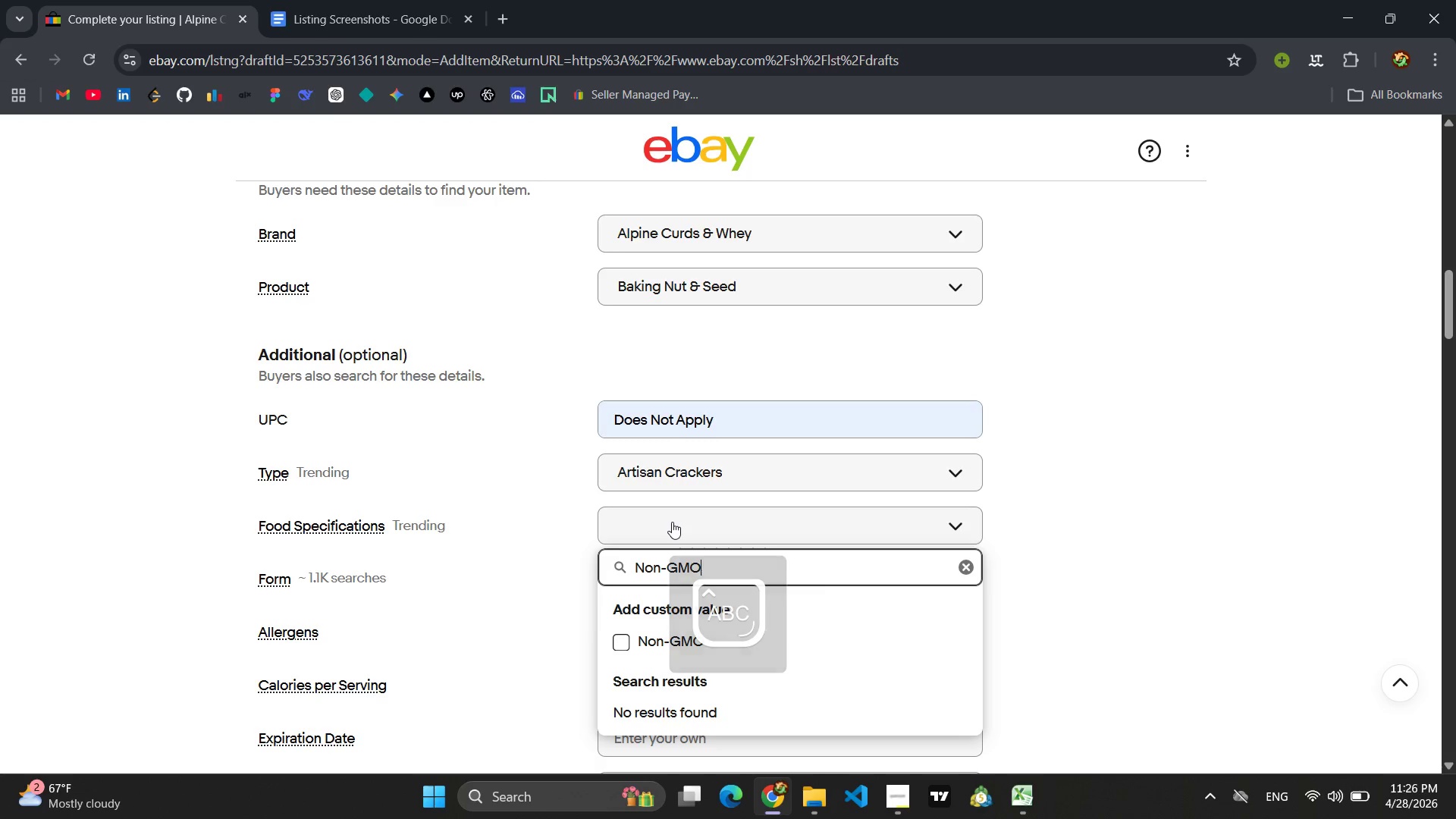 
key(Control+ControlLeft)
 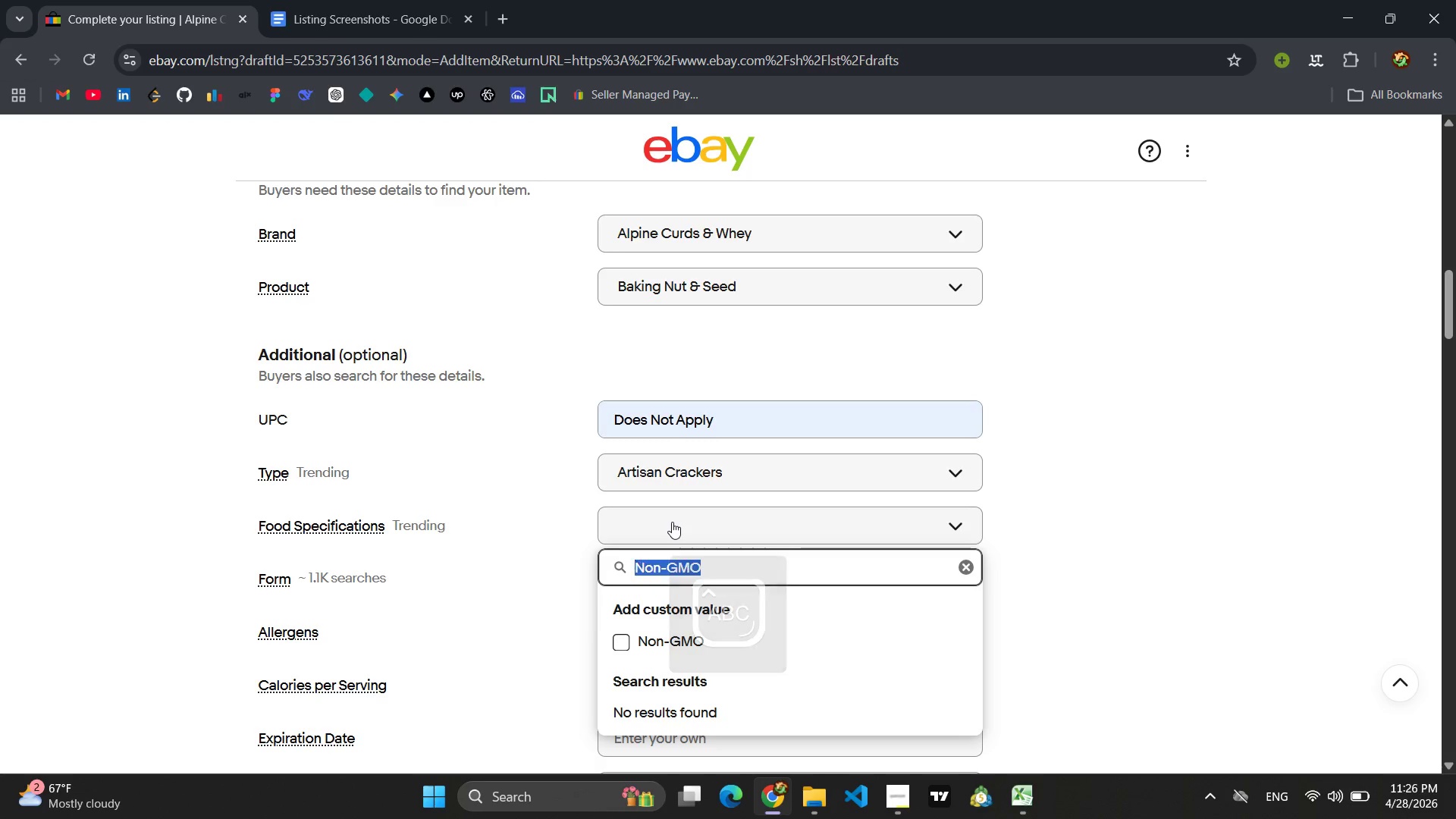 
key(Control+A)
 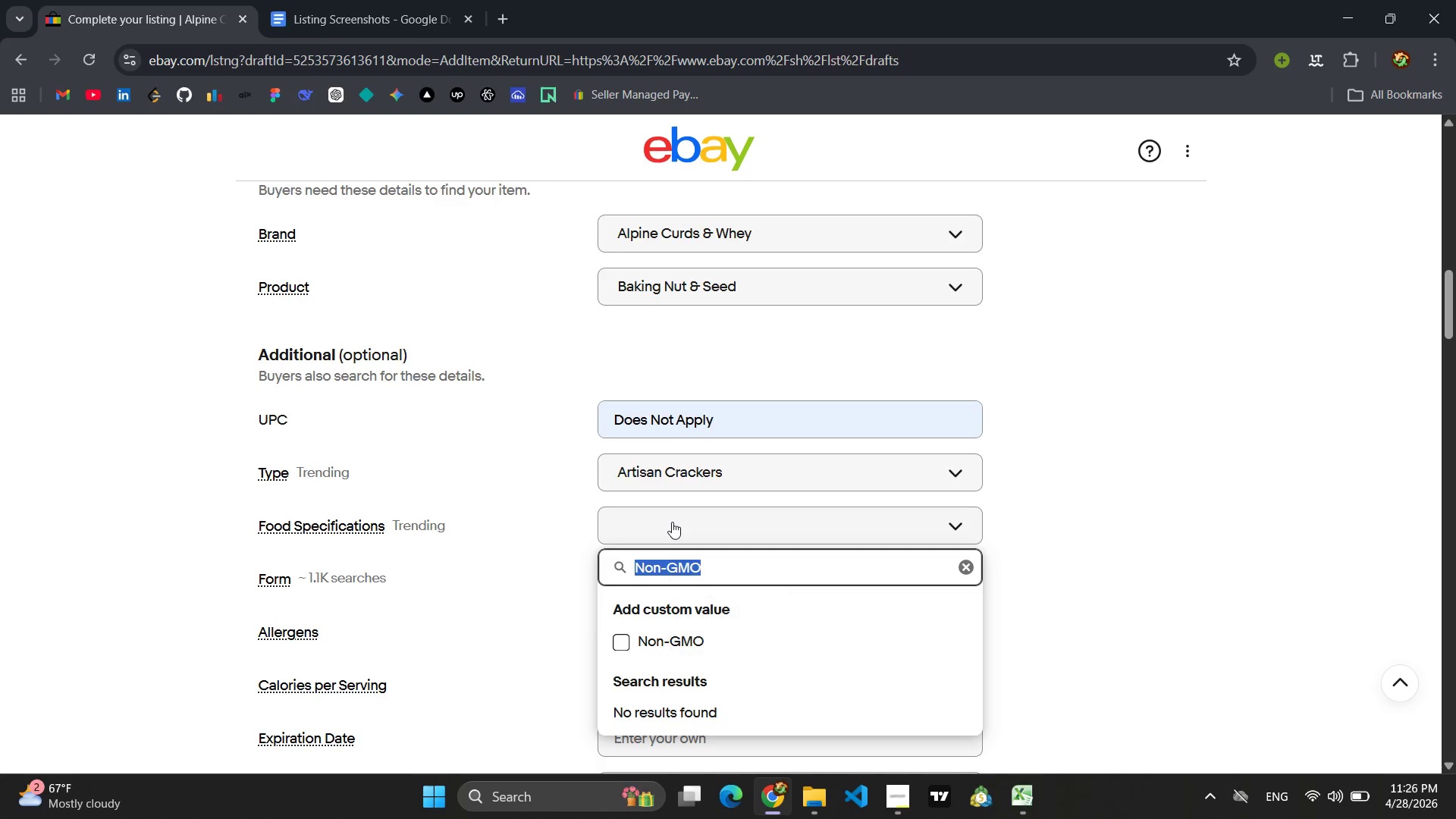 
key(Control+C)
 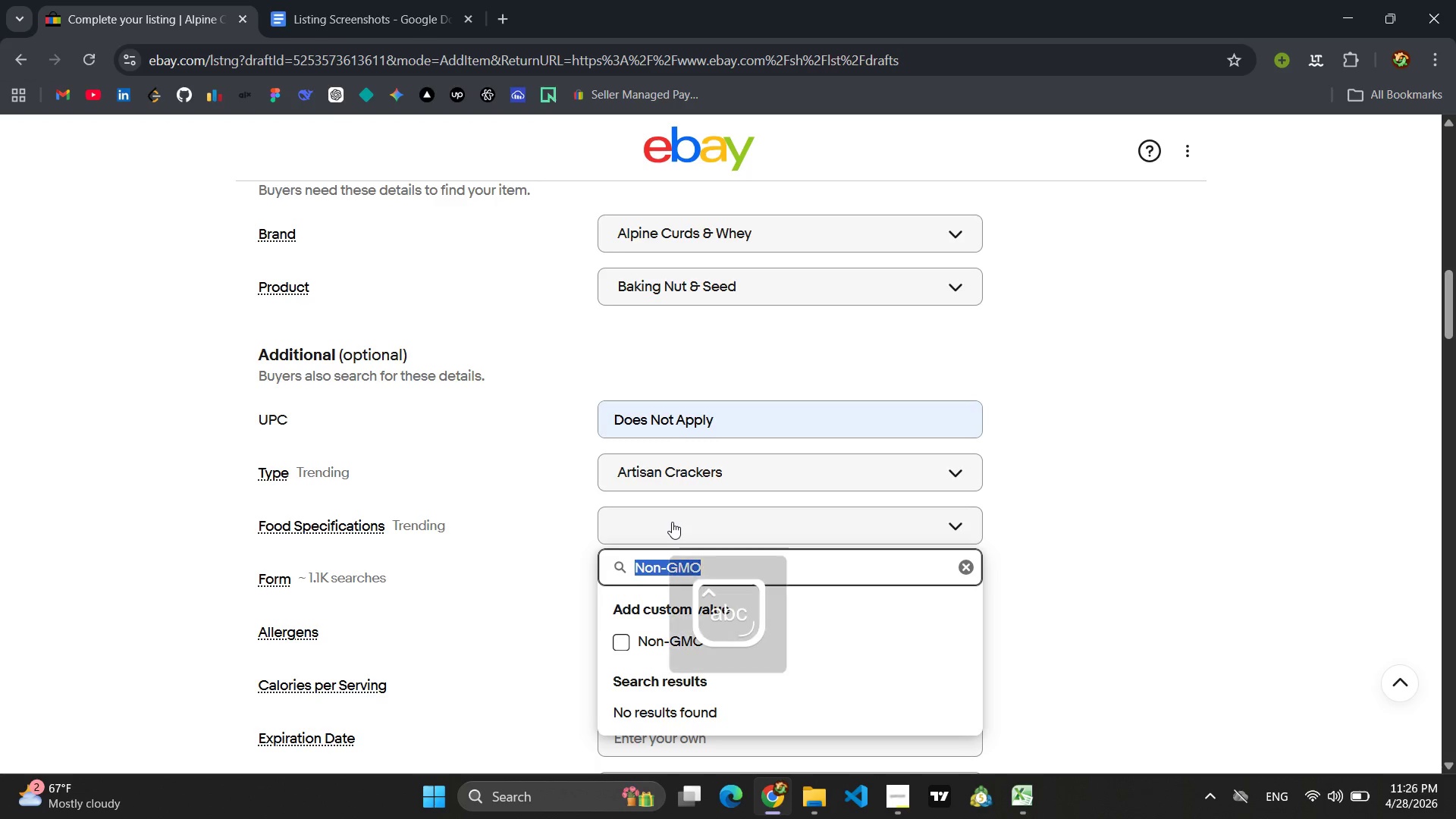 
key(CapsLock)
 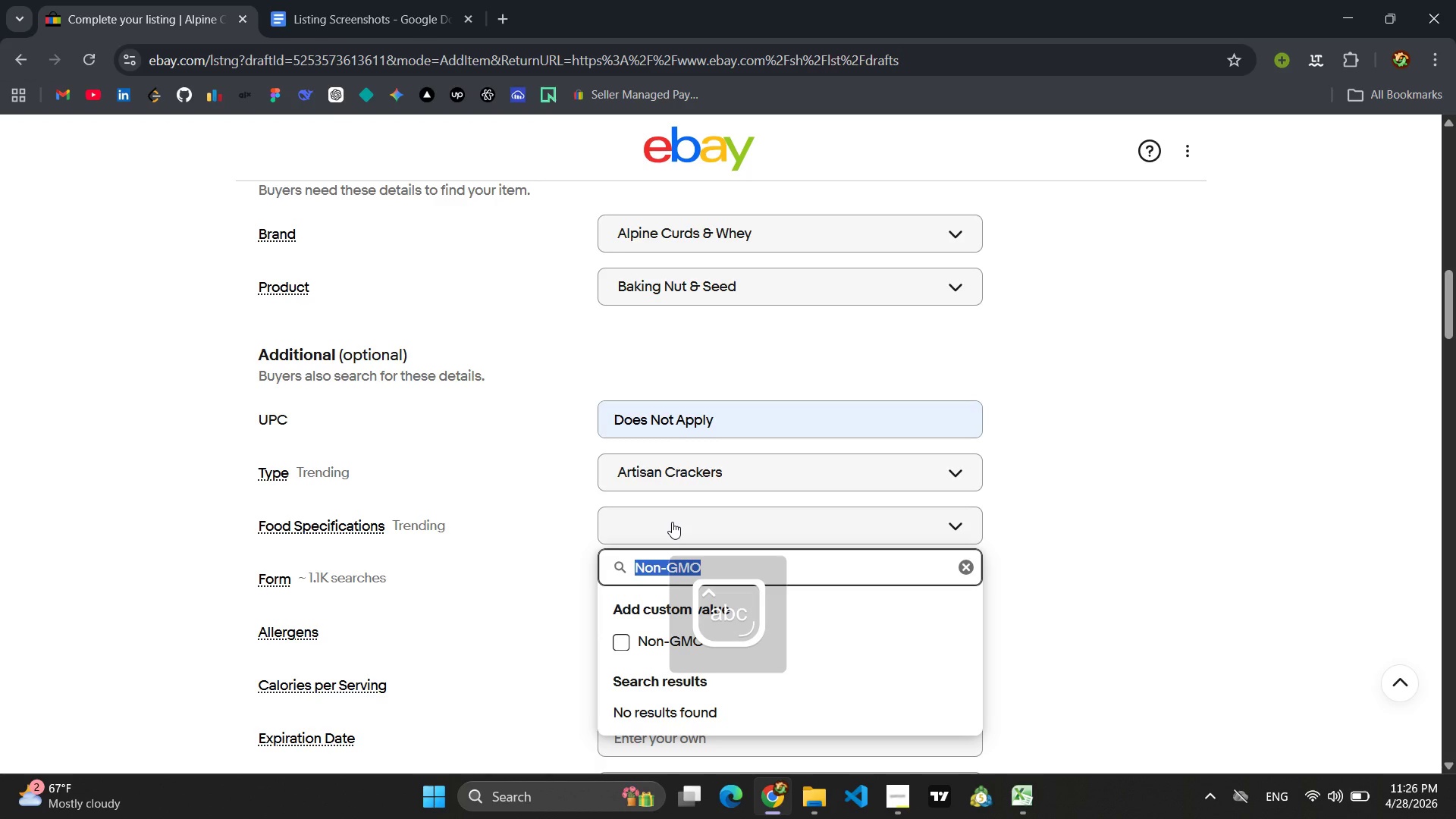 
key(Enter)
 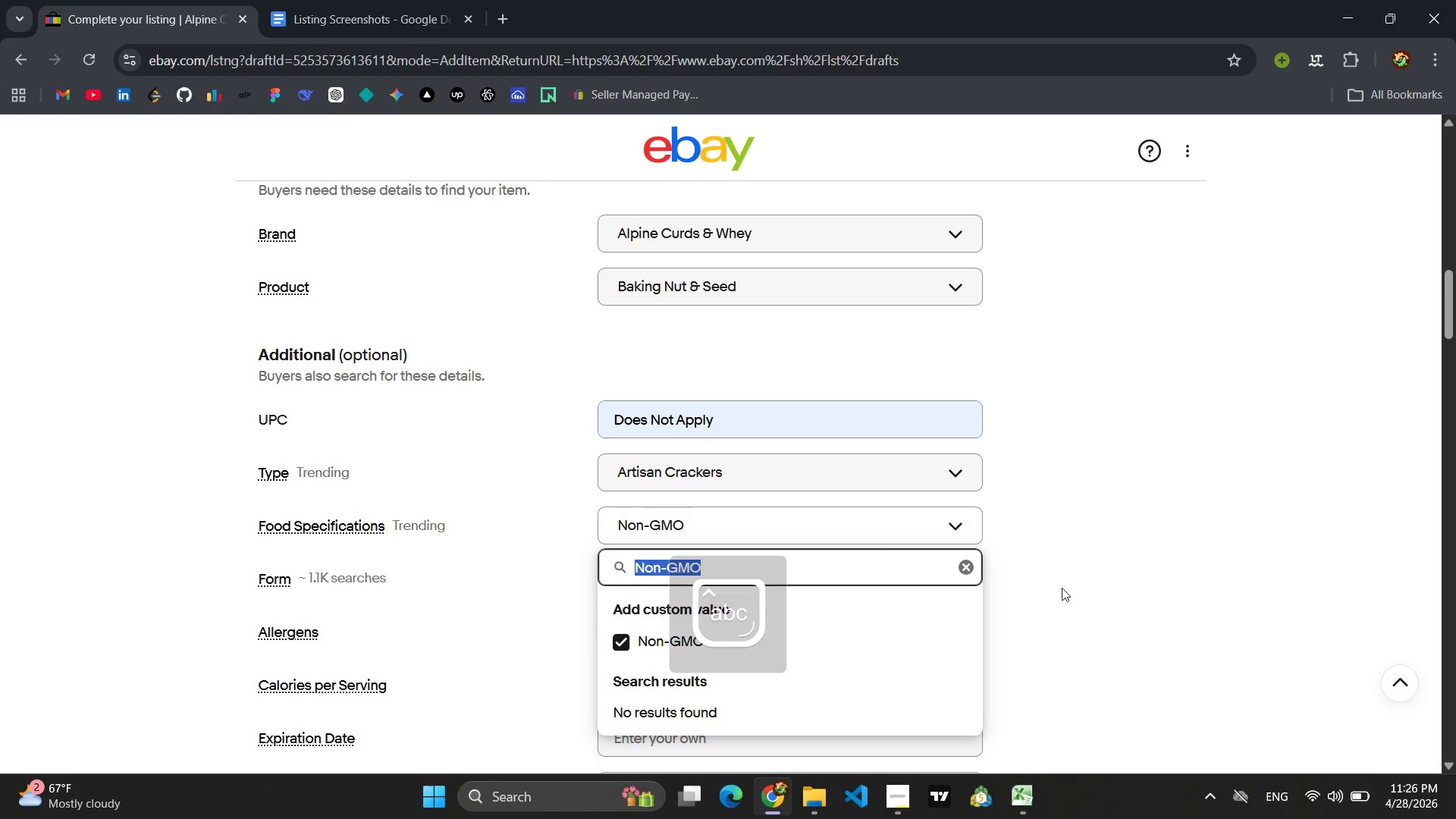 
left_click([1216, 654])
 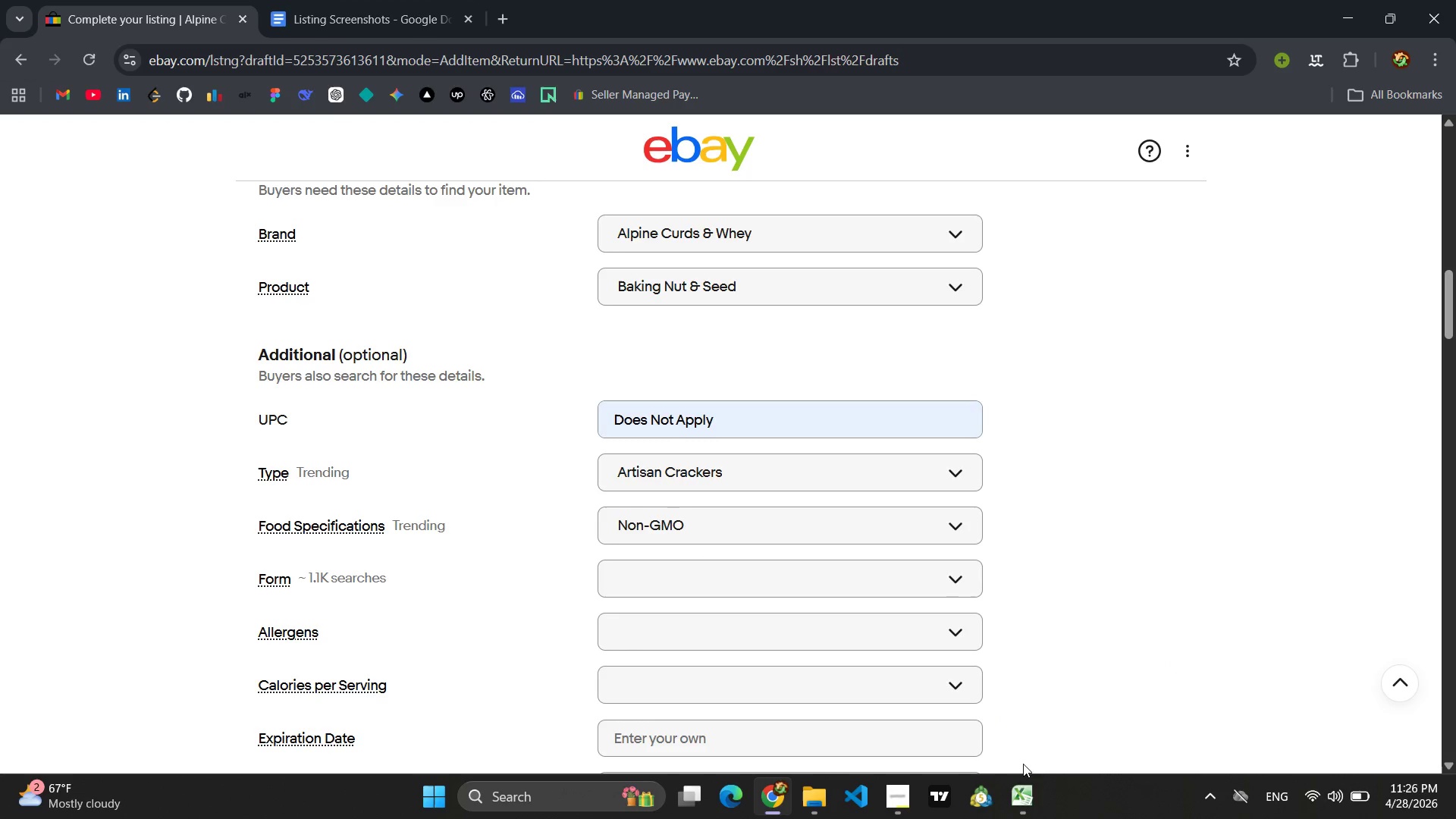 
left_click([1092, 682])
 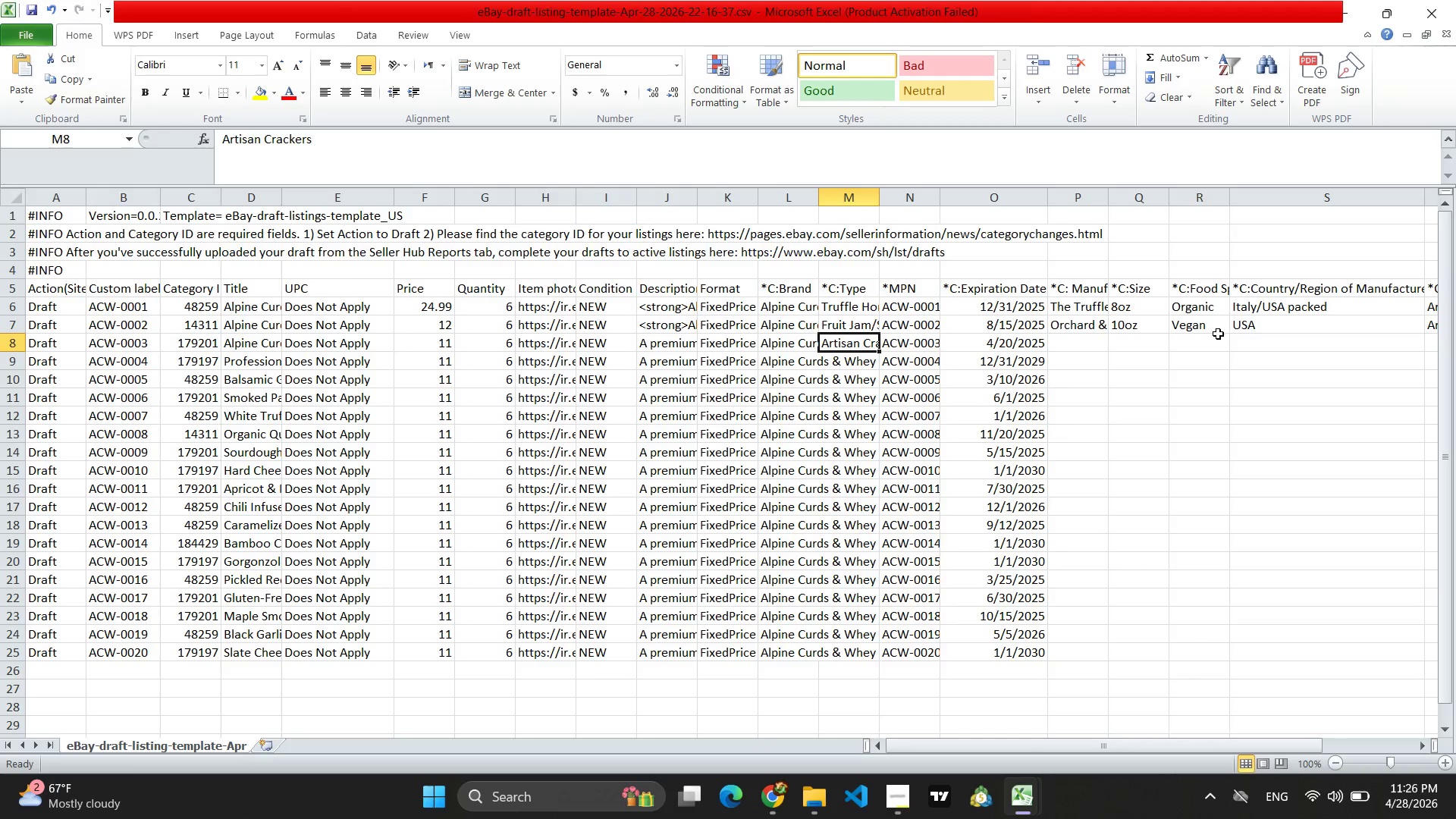 
wait(5.11)
 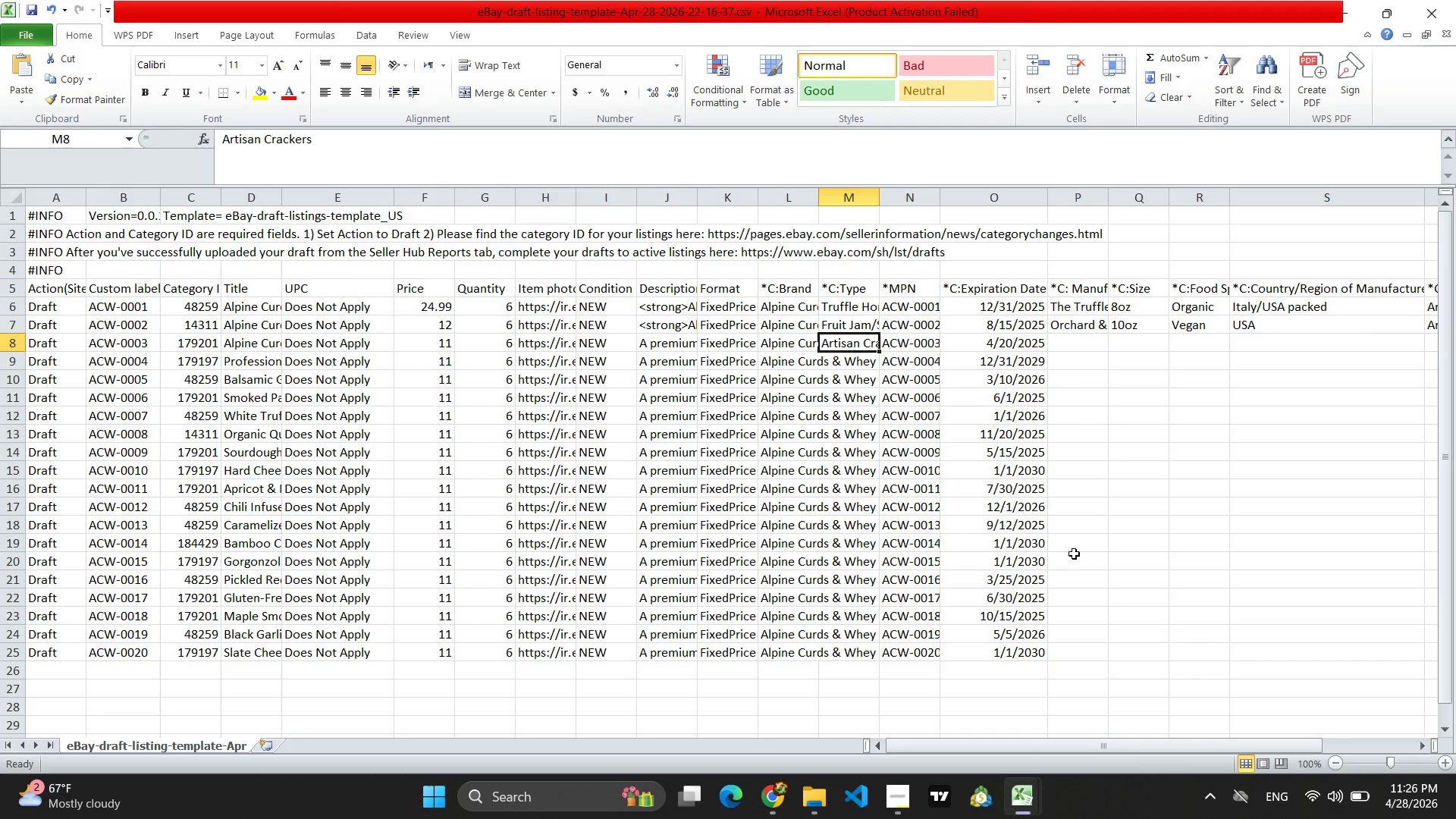 
key(Control+V)
 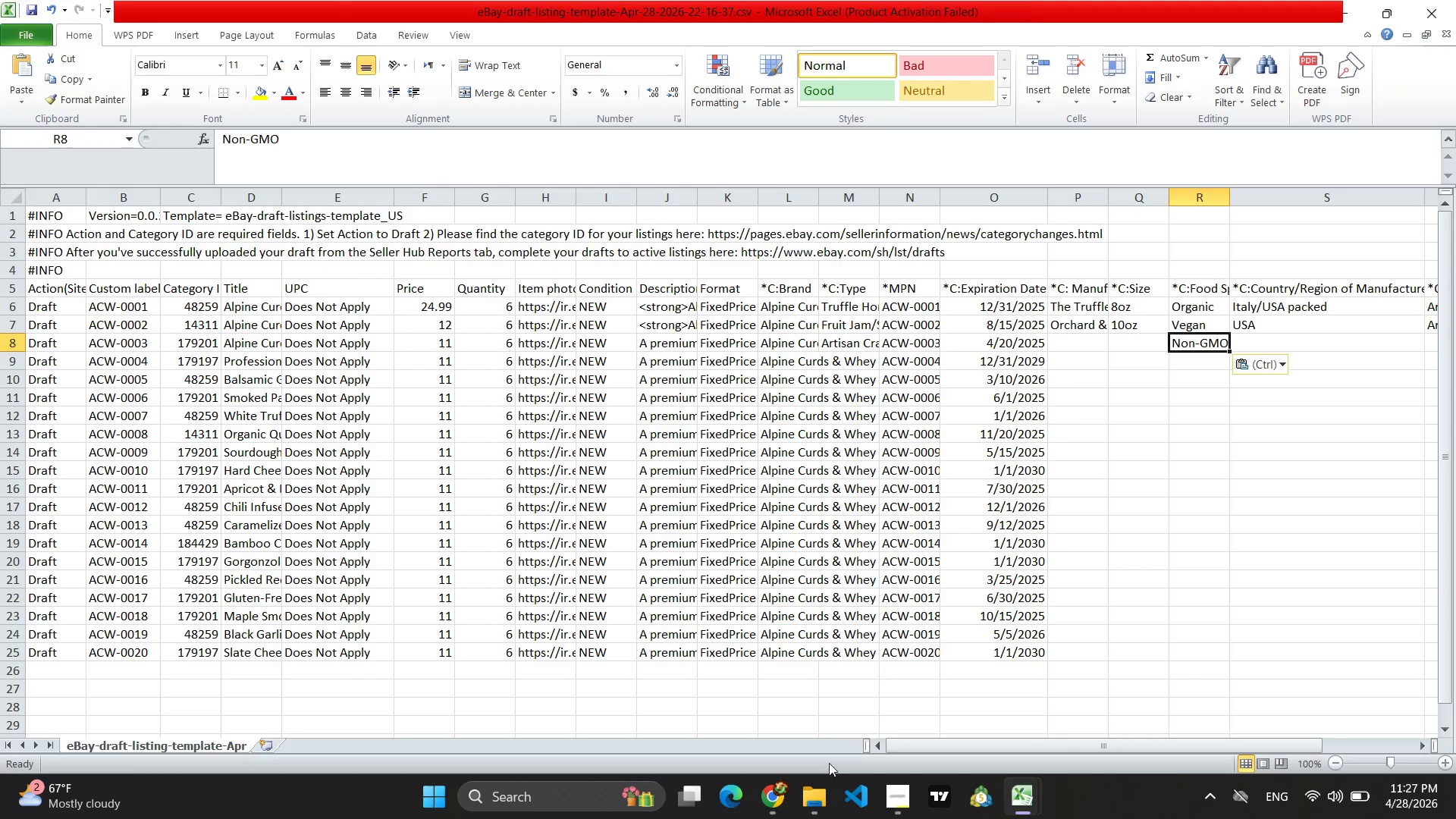 
left_click([780, 805])
 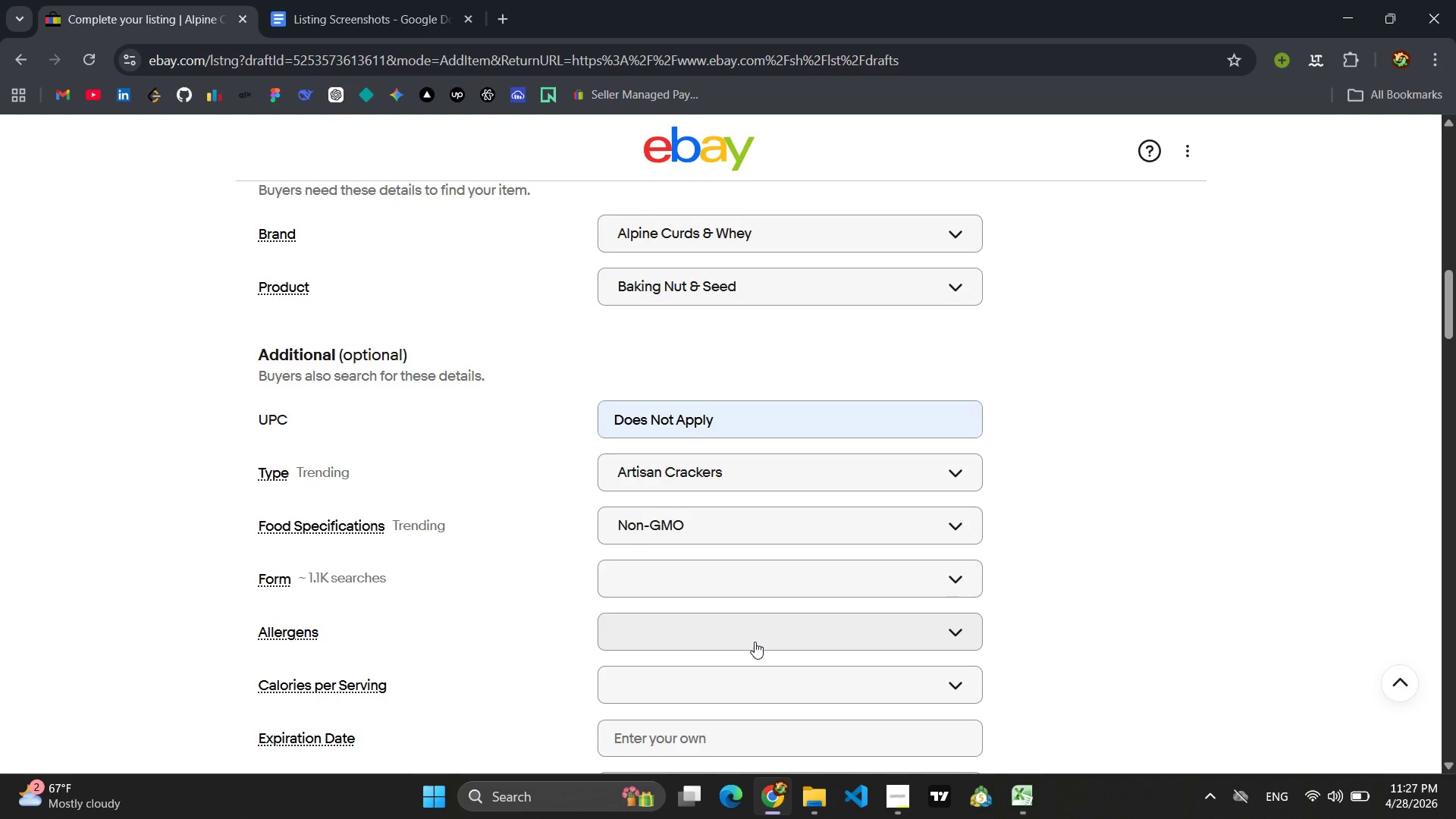 
wait(5.25)
 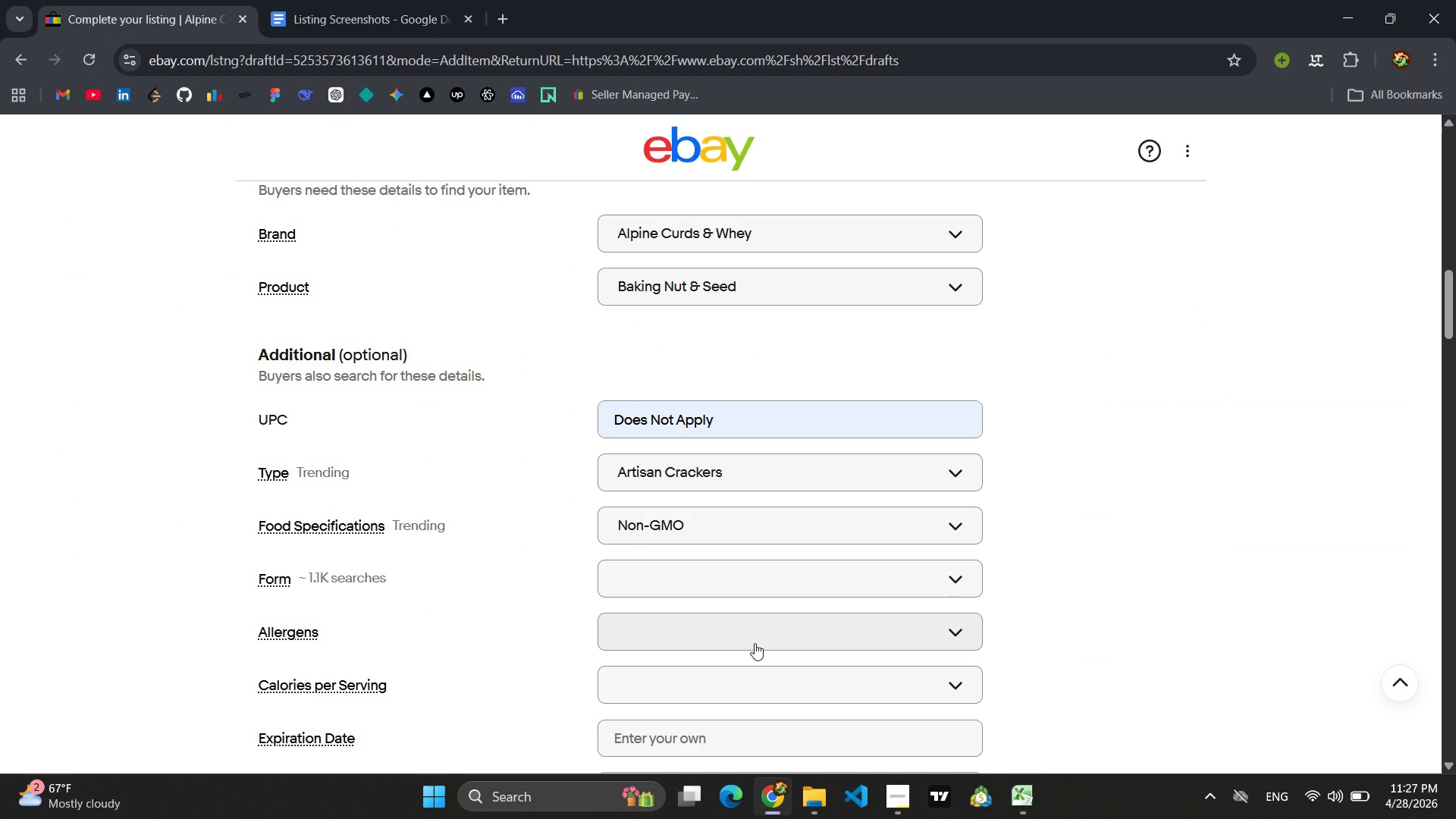 
scroll: coordinate [516, 578], scroll_direction: down, amount: 5.0
 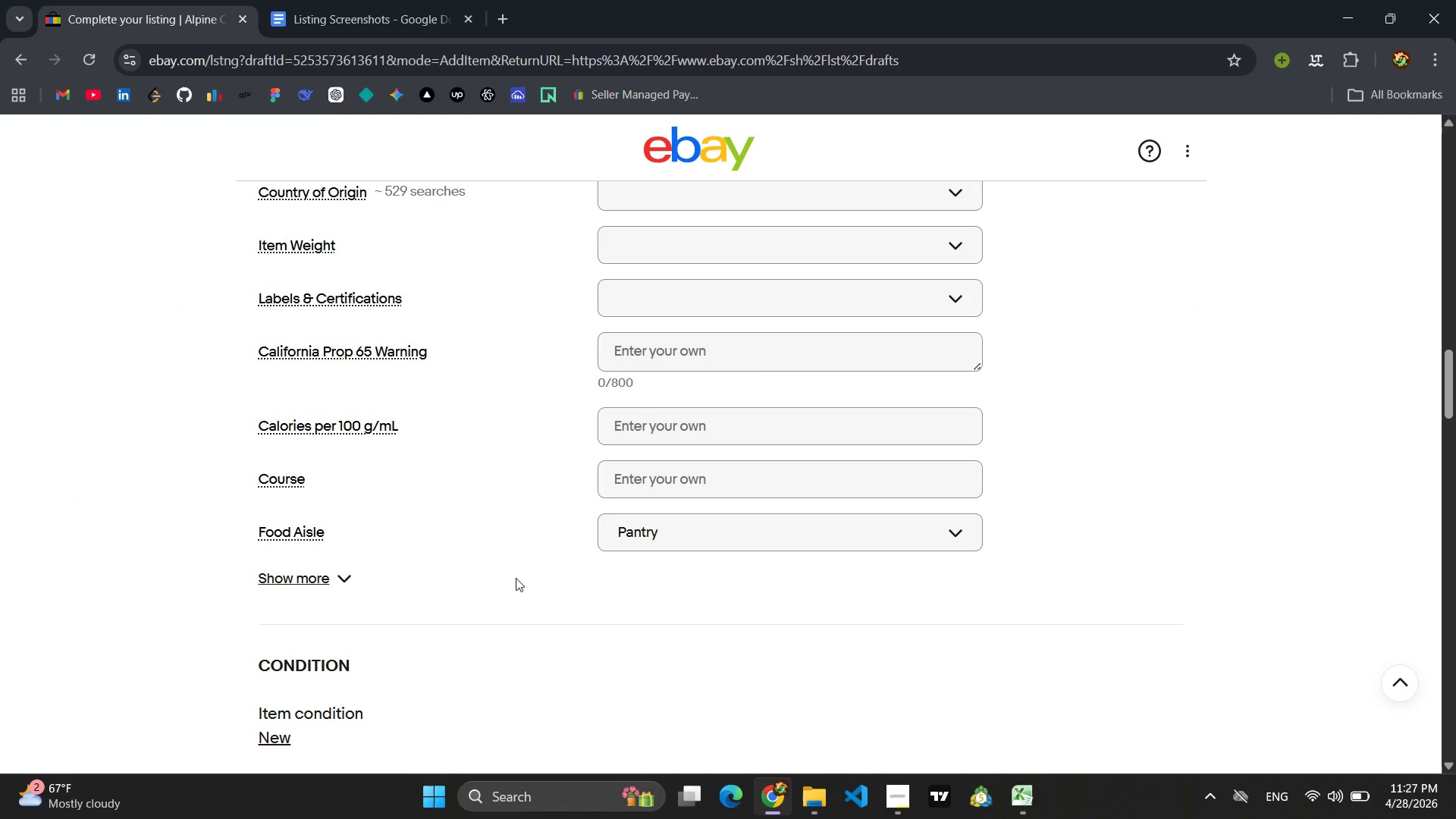 
scroll: coordinate [516, 578], scroll_direction: up, amount: 2.0
 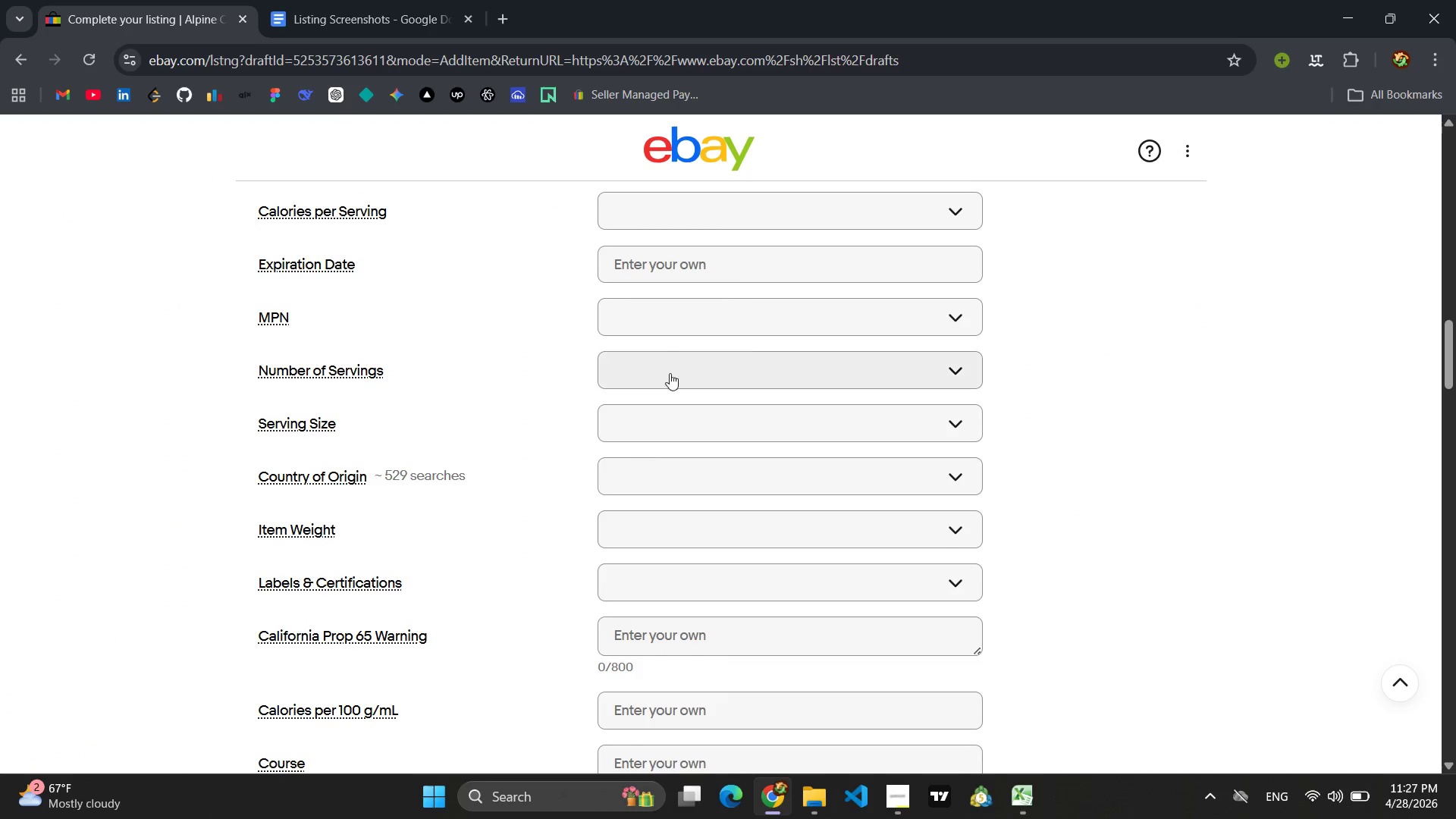 
left_click([642, 311])
 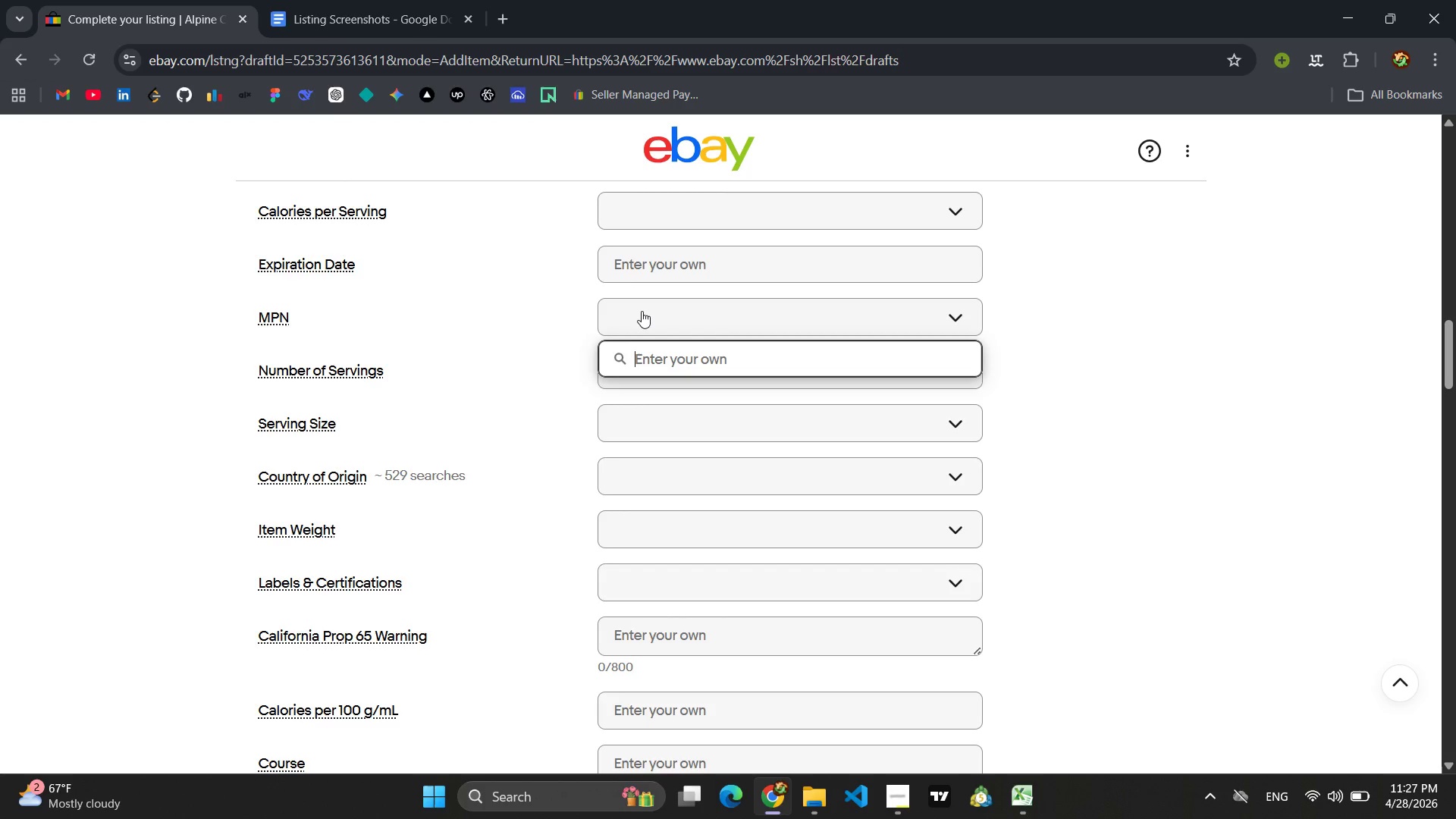 
type(ACW-0003)
 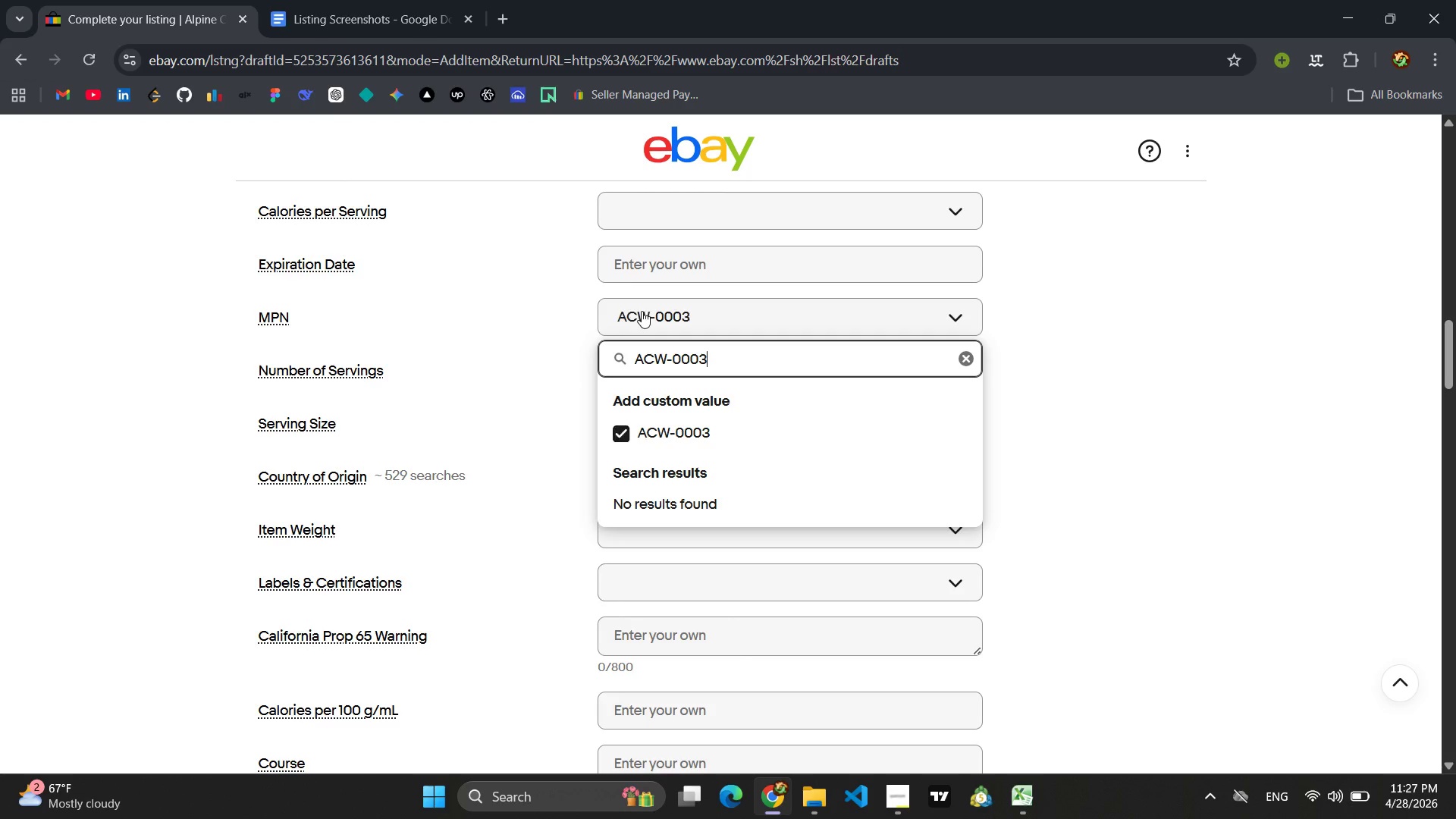 
key(Enter)
 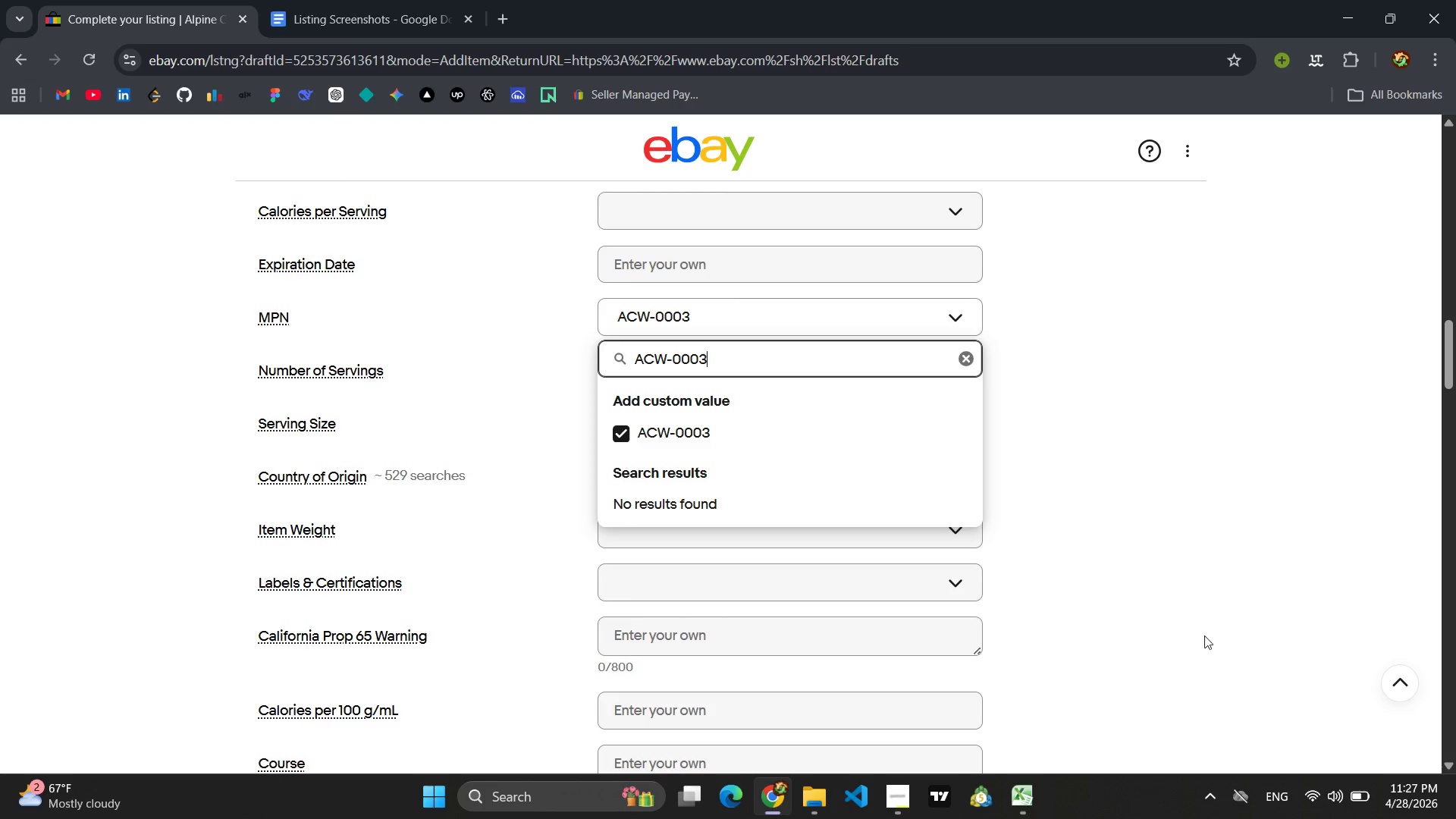 
left_click([1070, 544])
 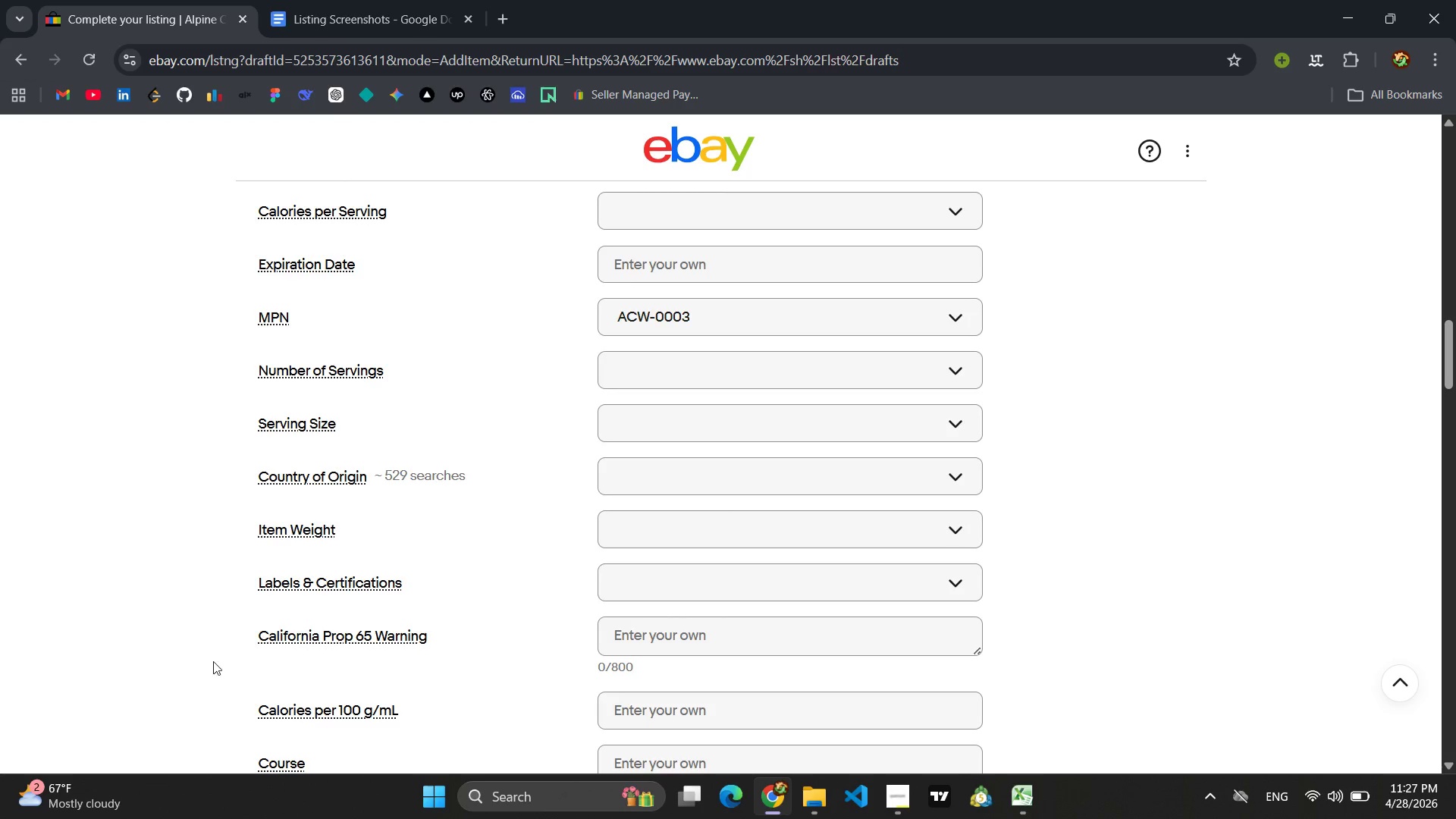 
scroll: coordinate [356, 696], scroll_direction: down, amount: 2.0
 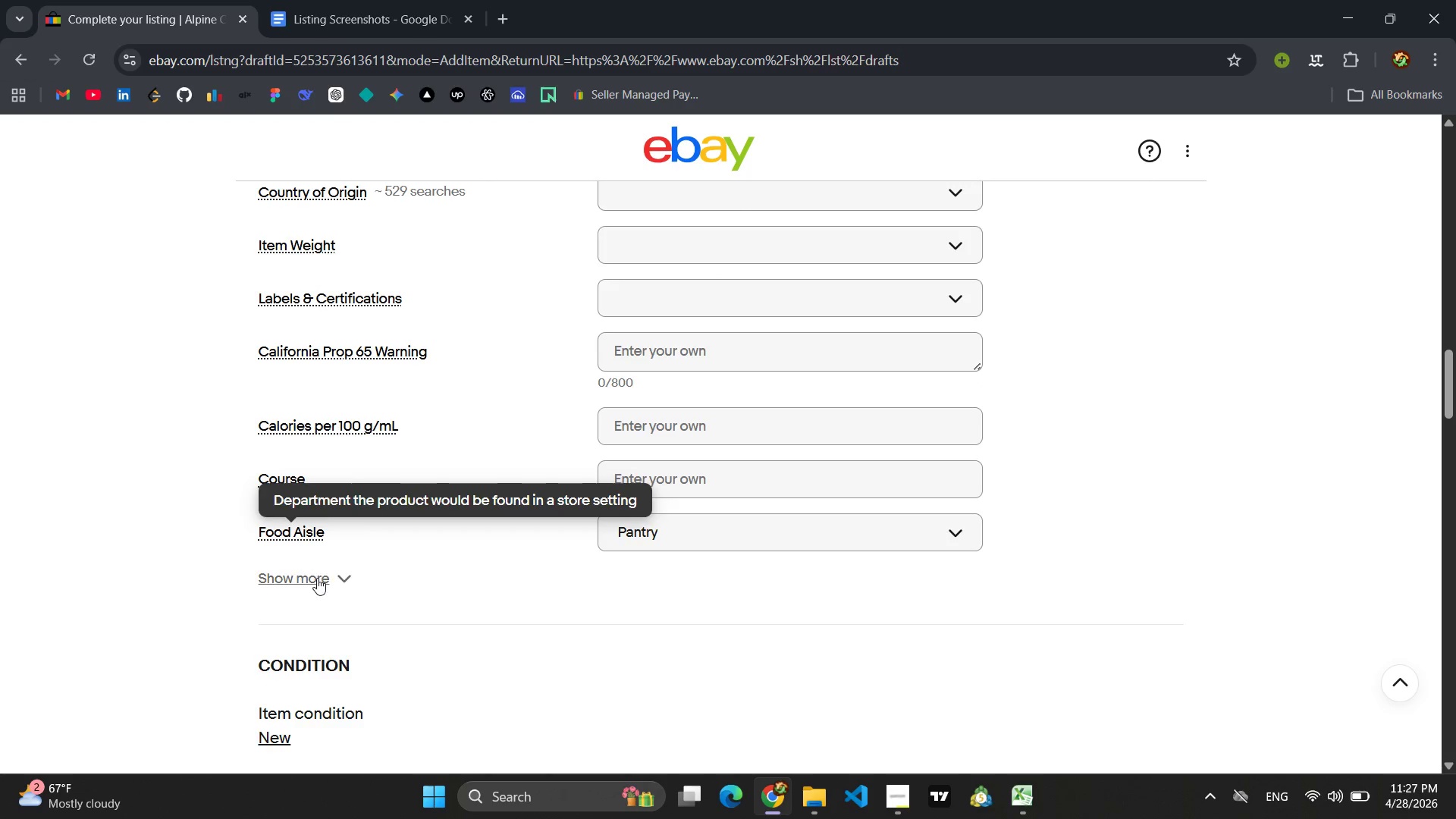 
left_click([317, 578])
 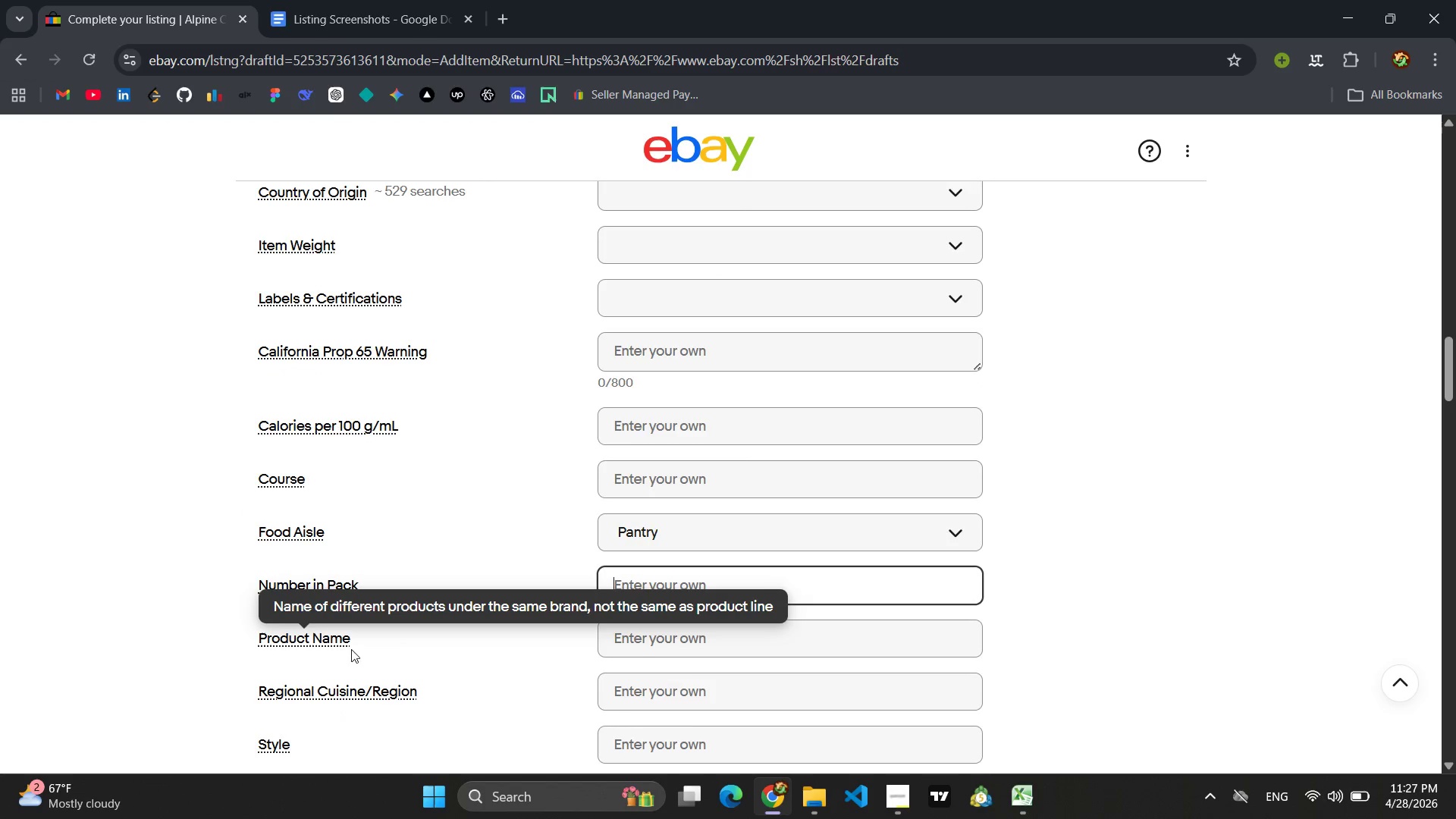 
scroll: coordinate [389, 641], scroll_direction: down, amount: 3.0
 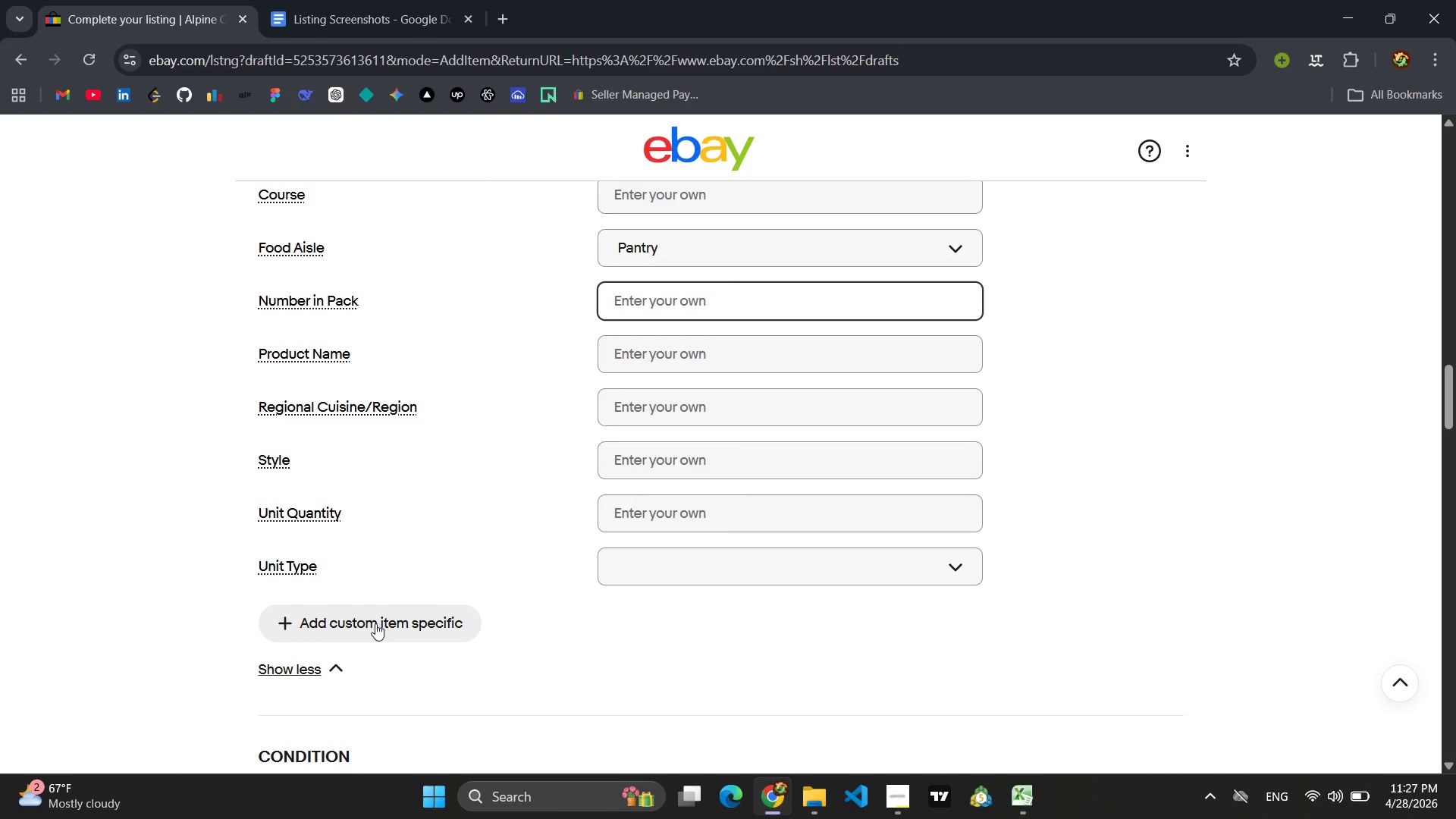 
left_click([375, 623])
 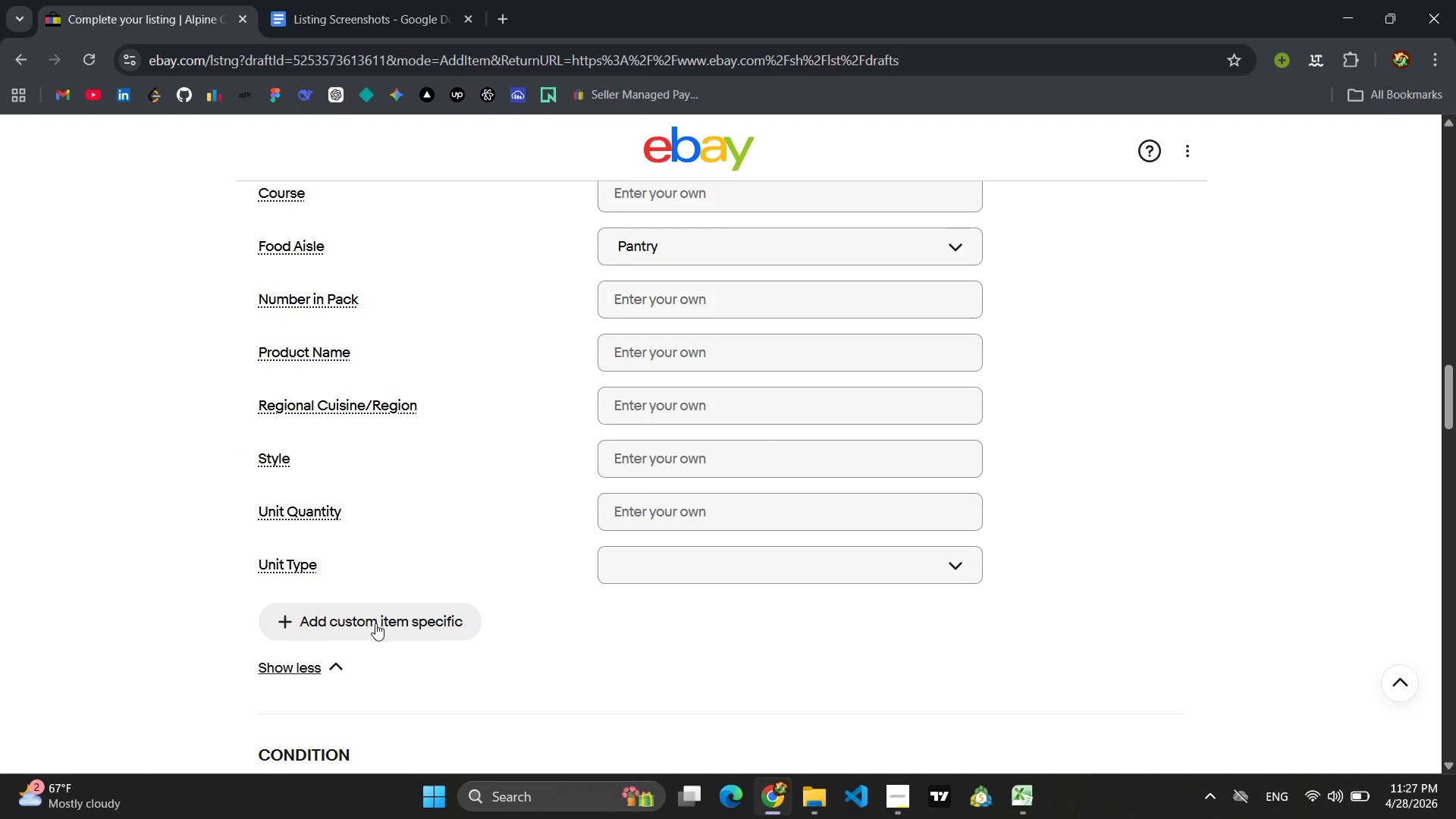 
scroll: coordinate [375, 623], scroll_direction: down, amount: 1.0
 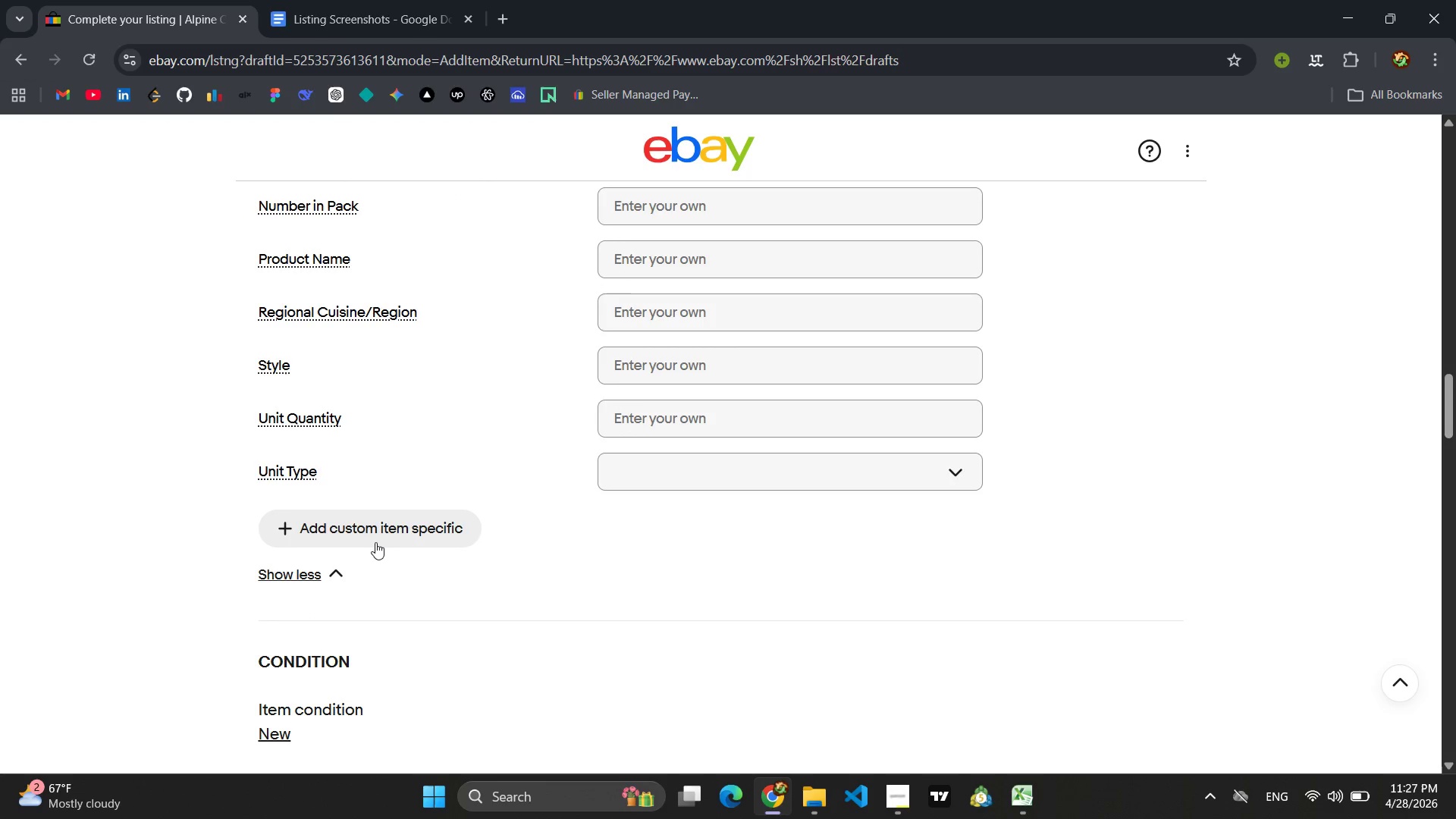 
left_click([375, 540])
 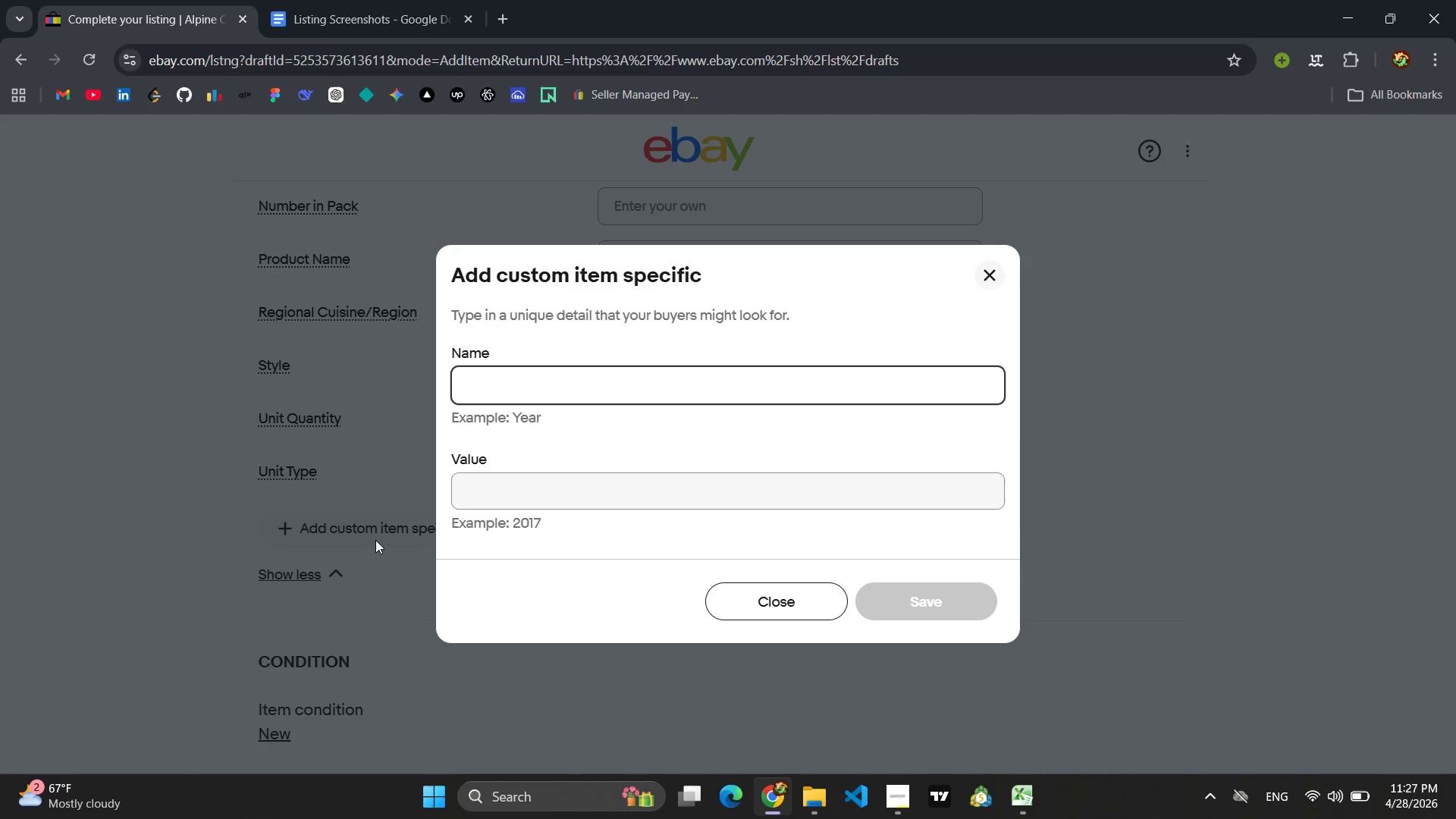 
type(M)
key(Backspace)
type(am)
key(Backspace)
key(Backspace)
type(manu)
 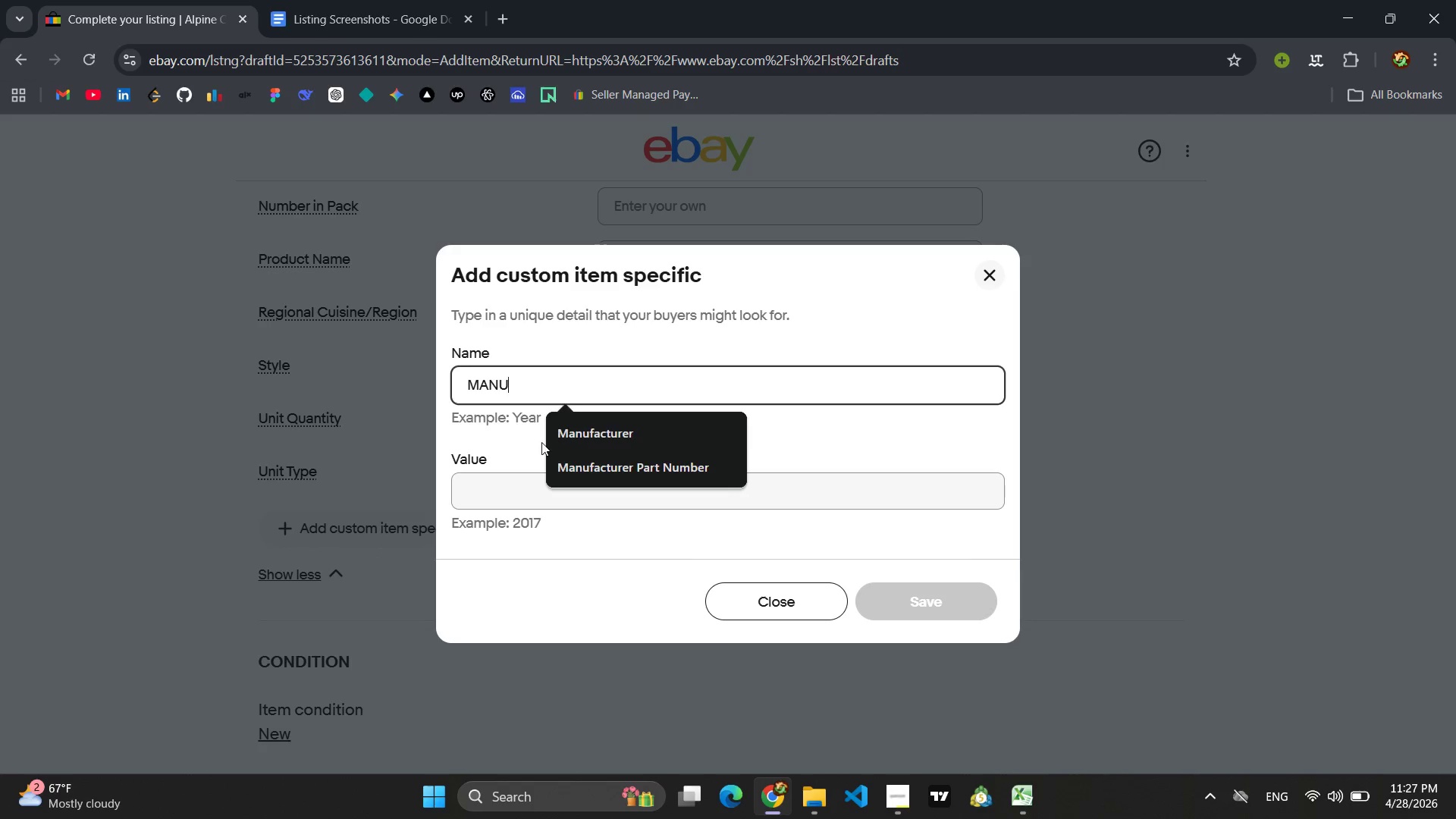 
left_click([568, 423])
 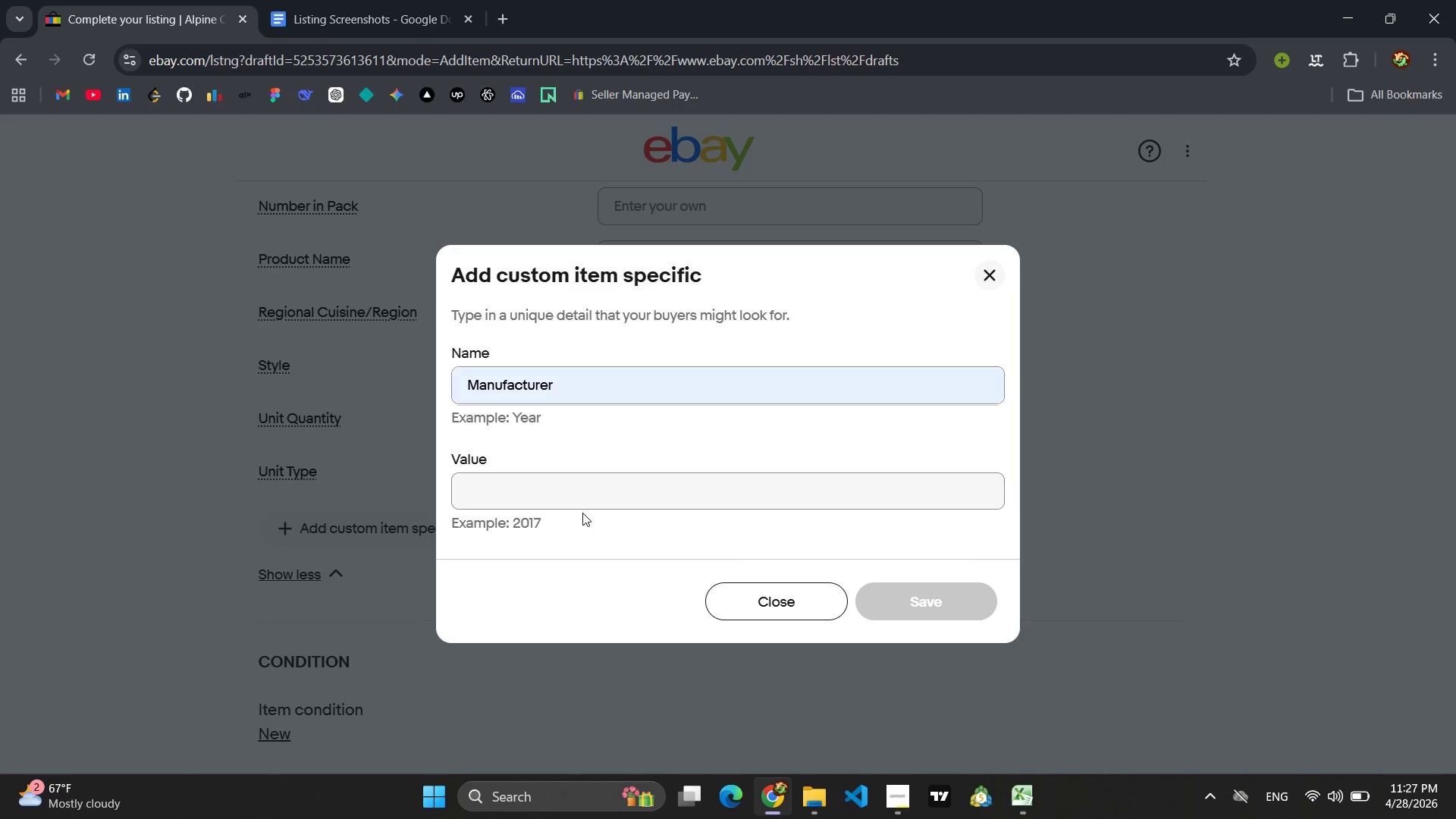 
double_click([573, 494])
 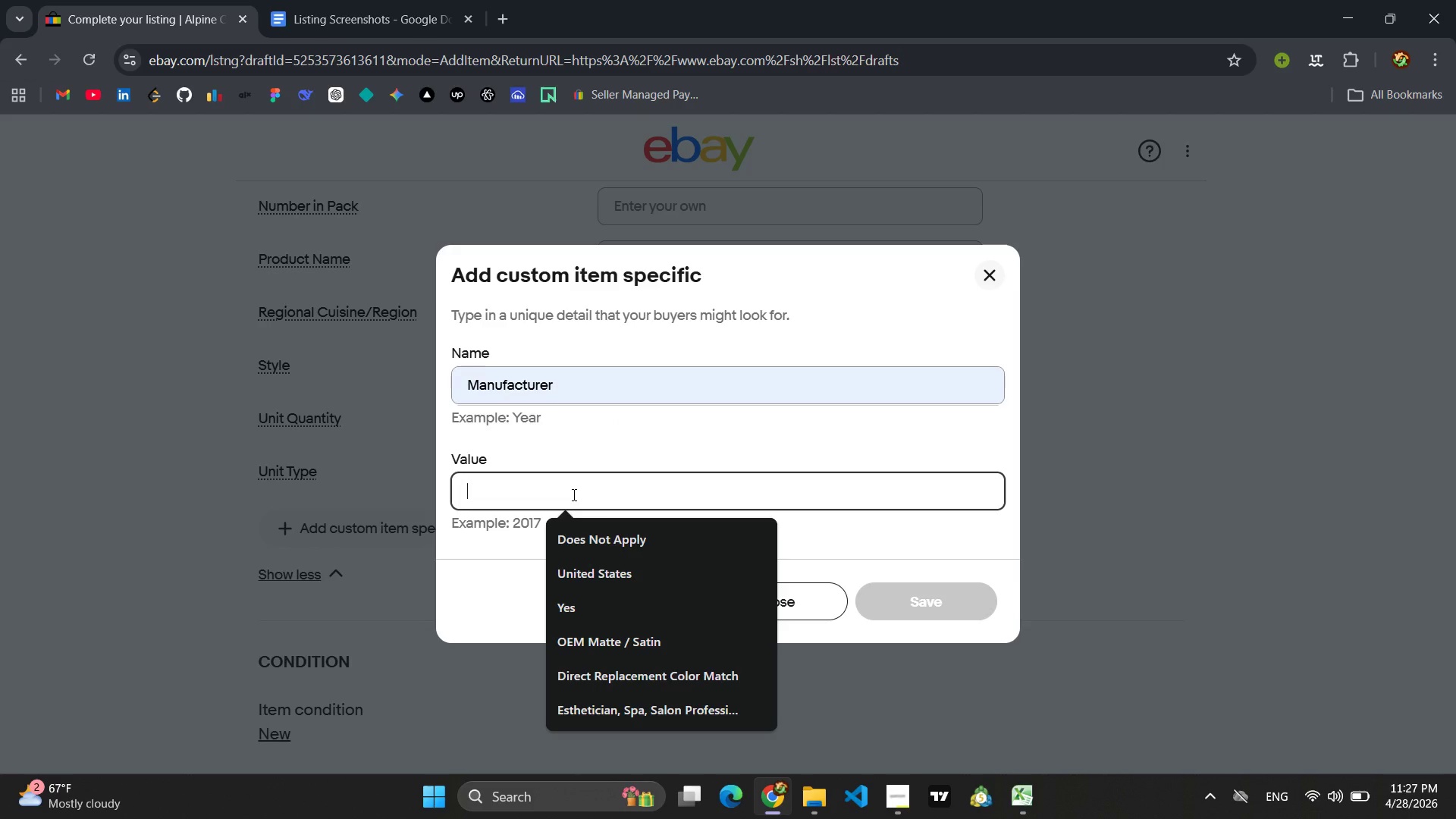 
type(oLD)
key(Backspace)
key(Backspace)
key(Backspace)
type(Old World Millers)
 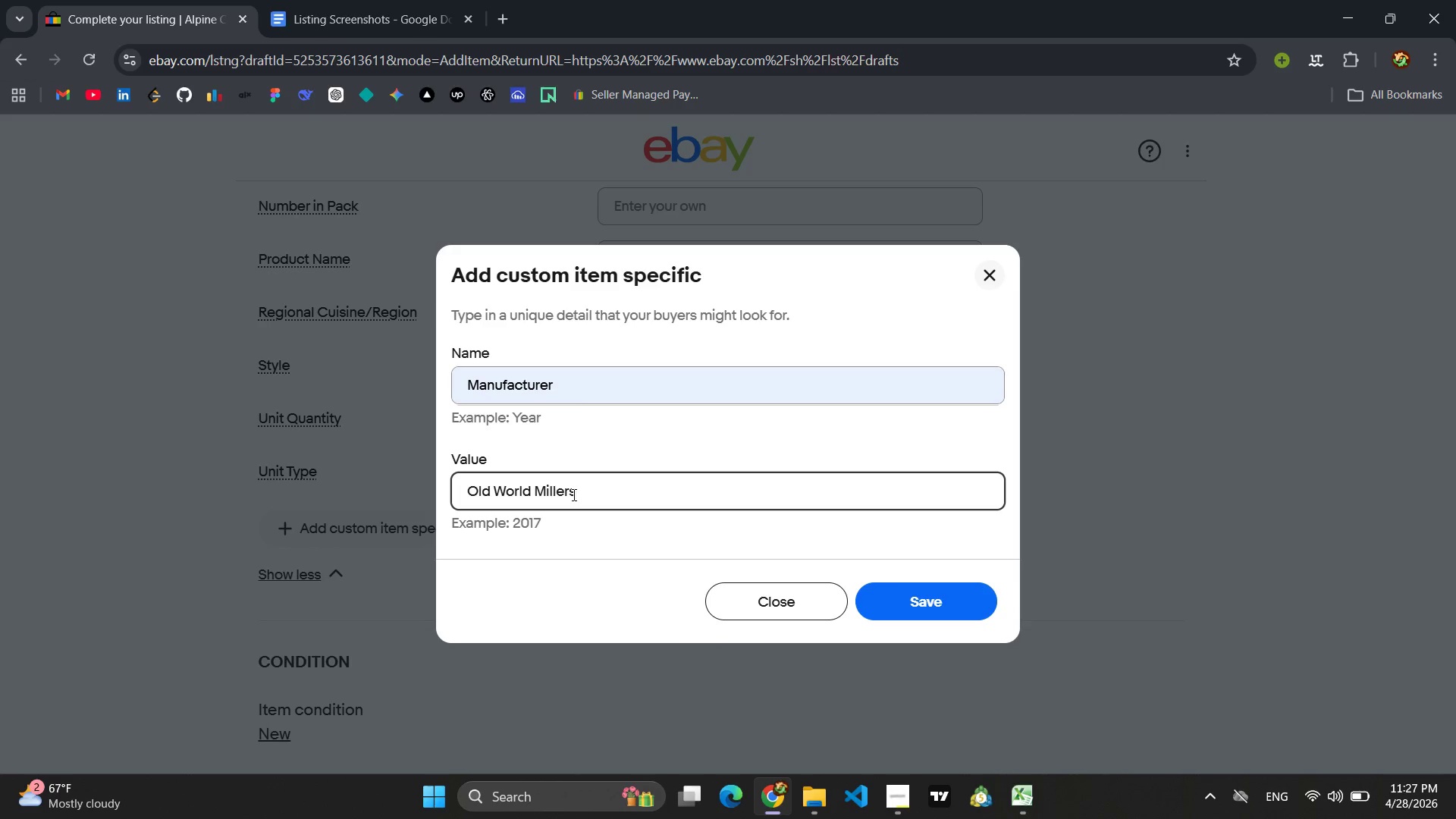 
key(Control+ControlLeft)
 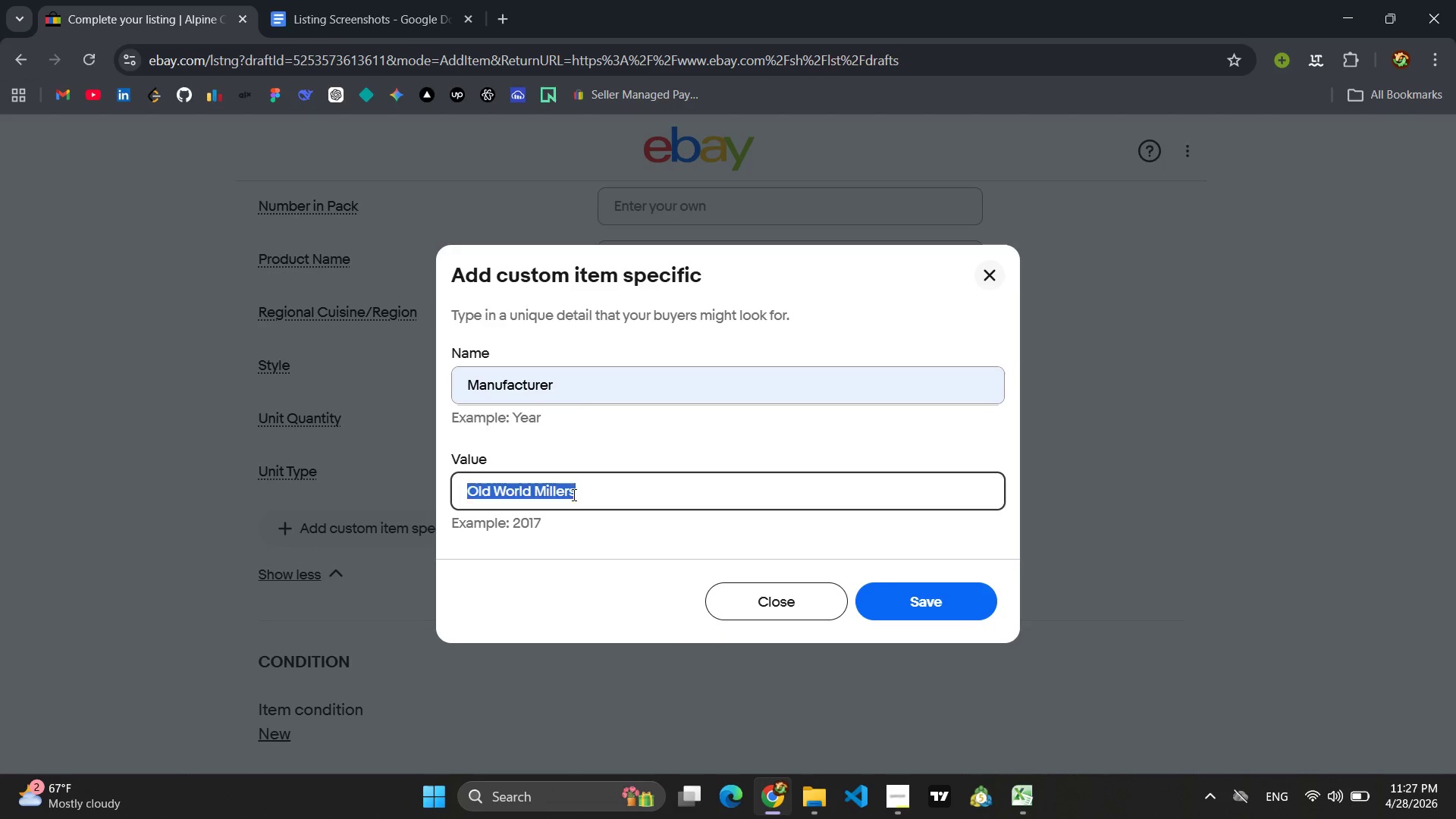 
key(Control+A)
 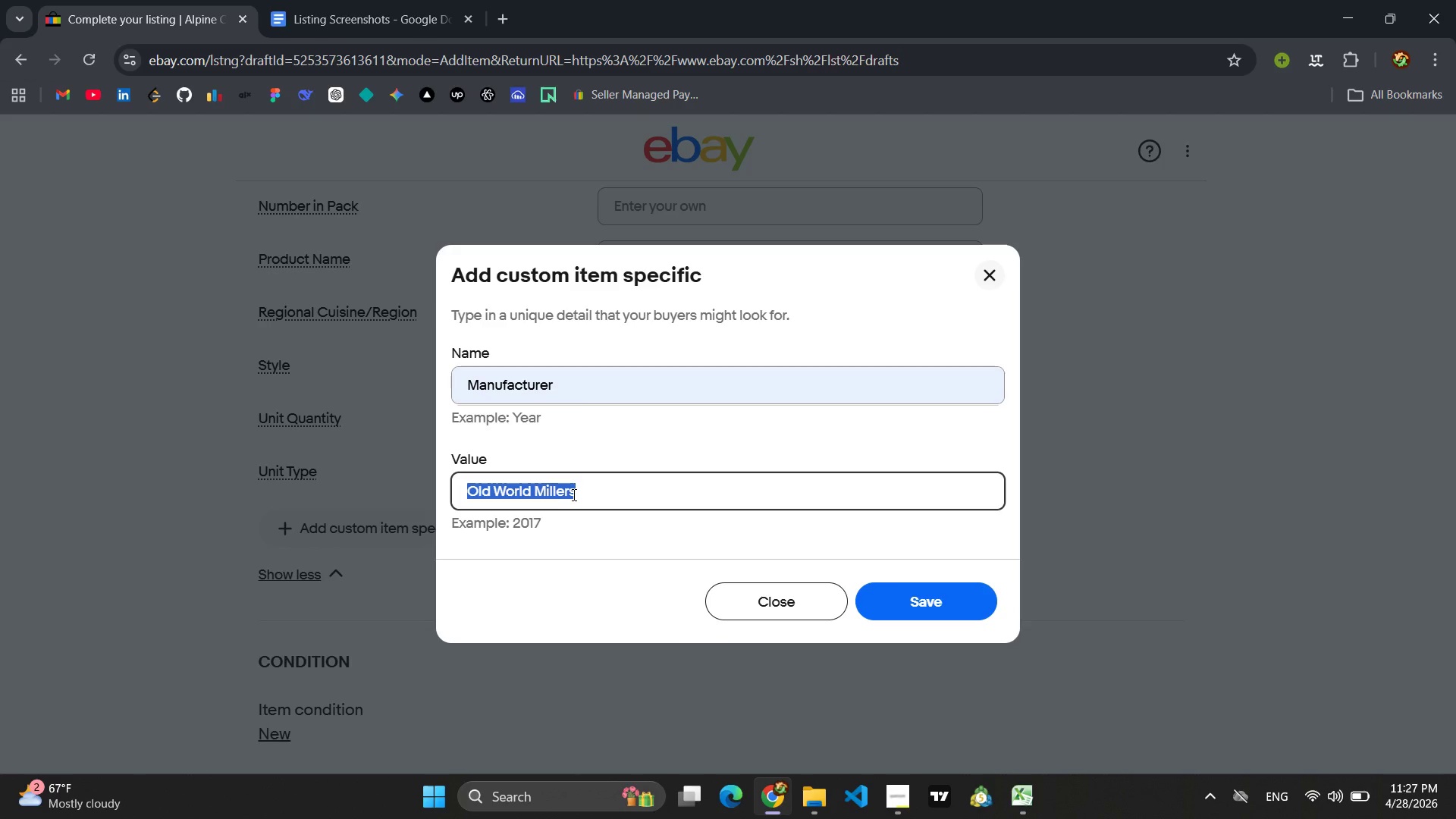 
key(Control+C)
 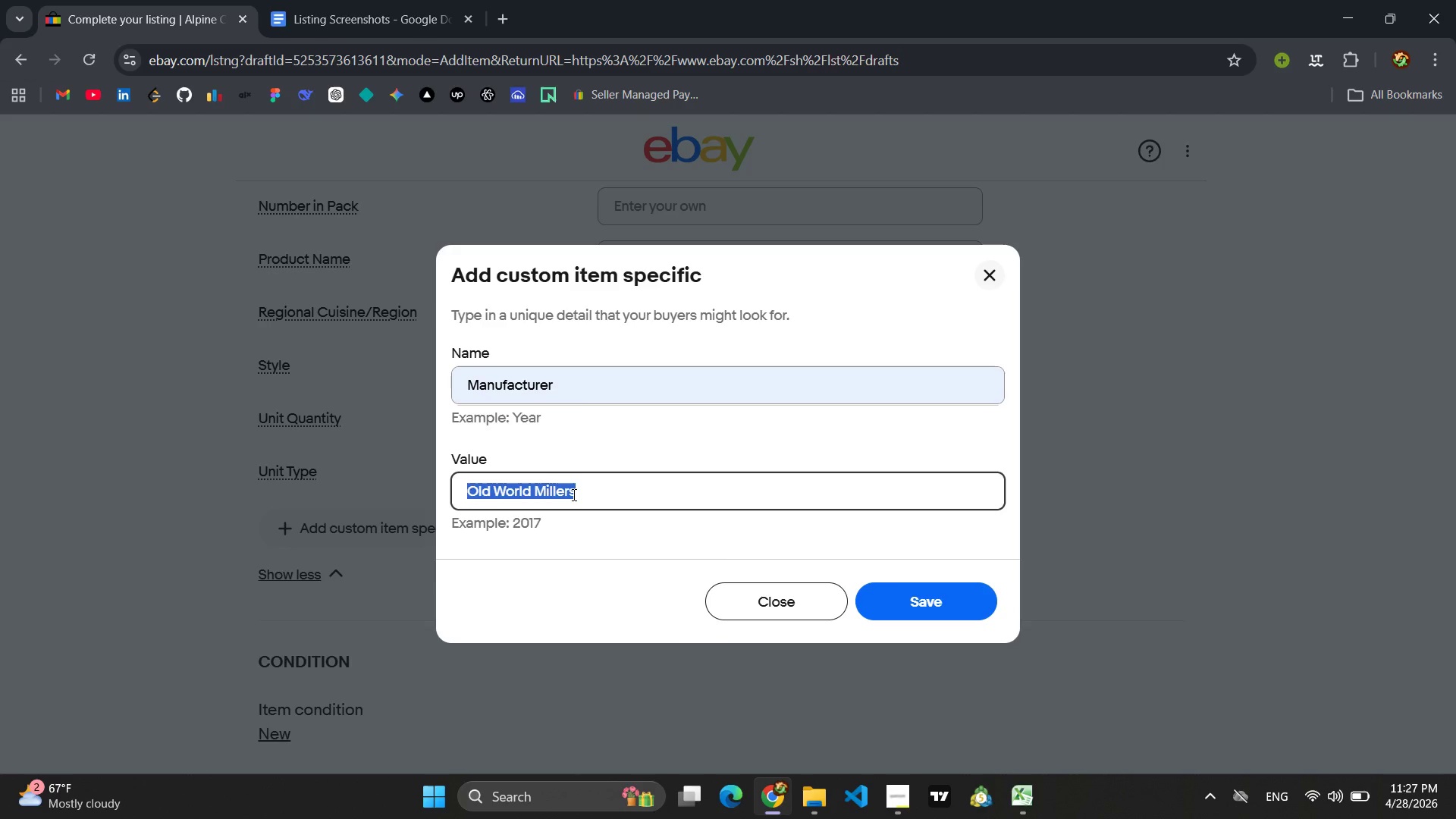 
key(Enter)
 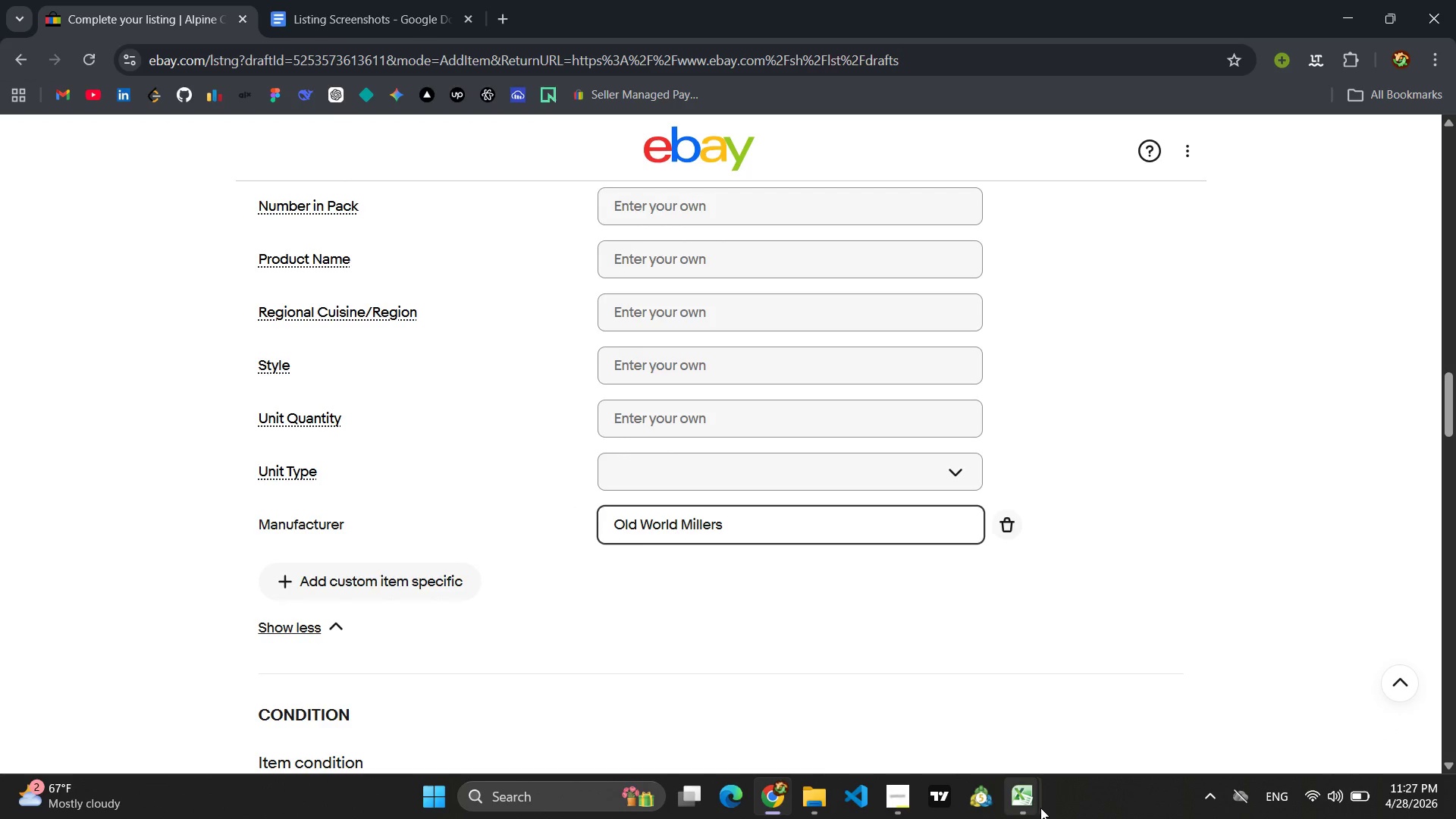 
left_click([1075, 752])
 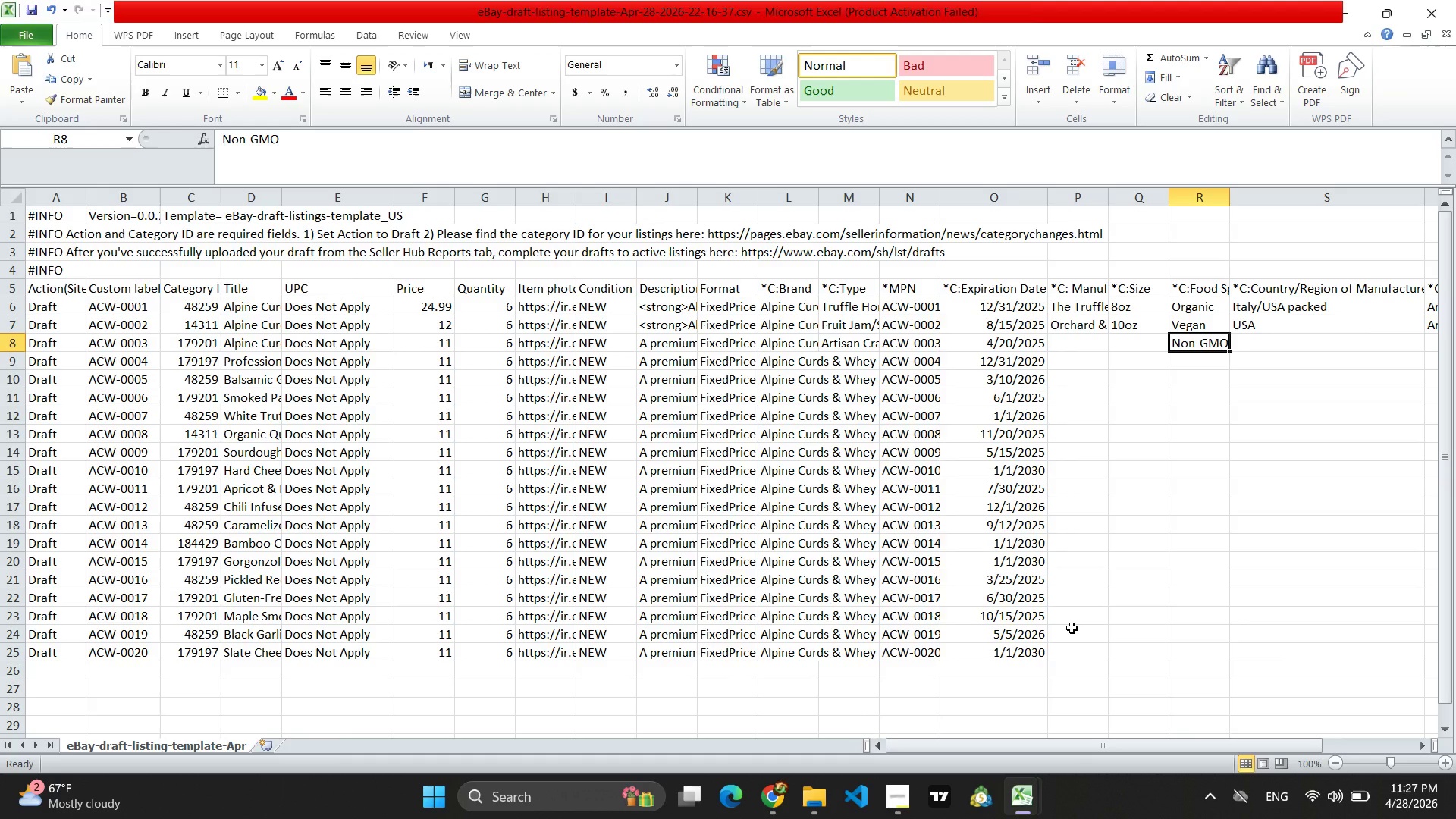 
wait(8.8)
 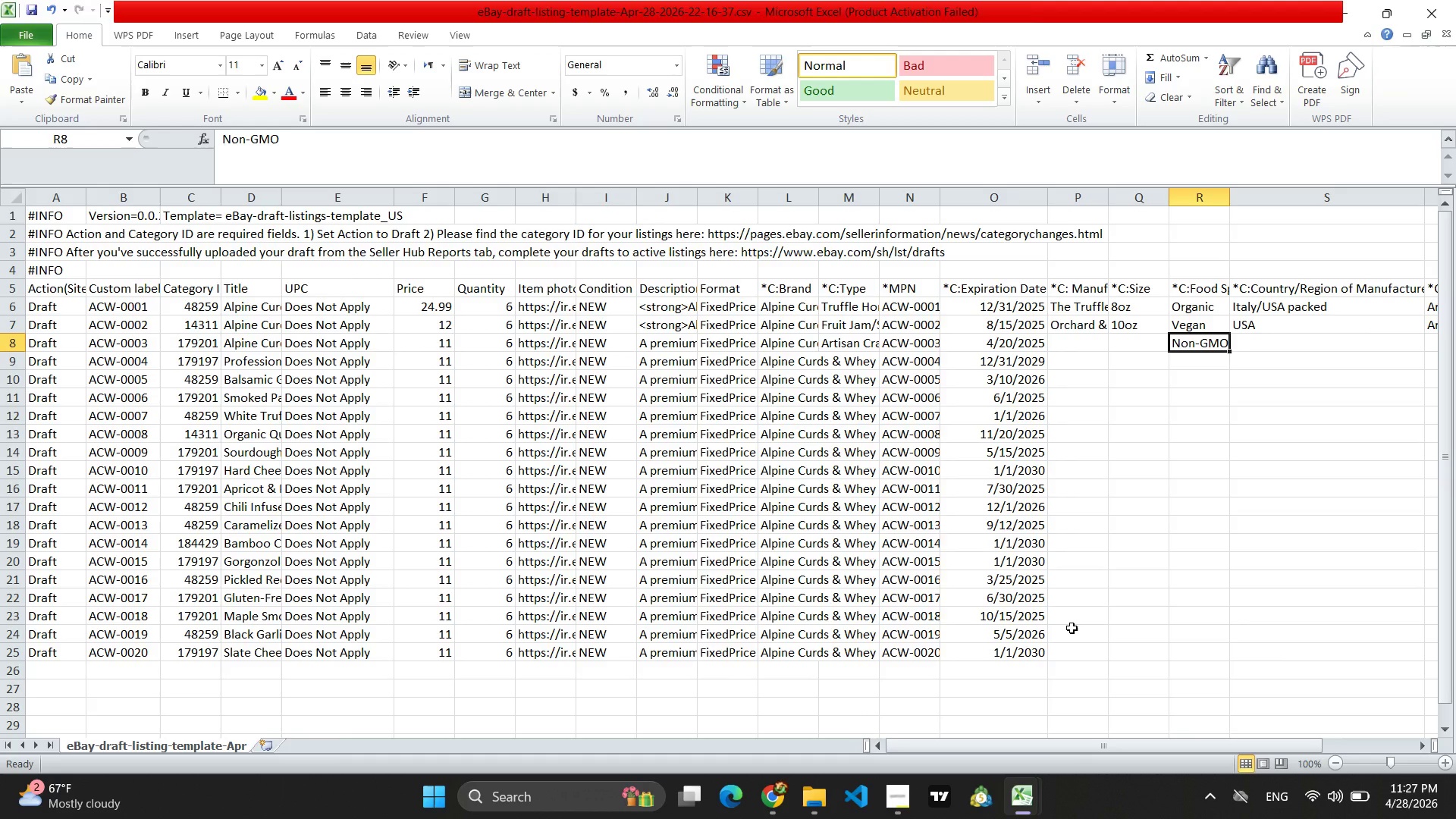 
left_click([1093, 347])
 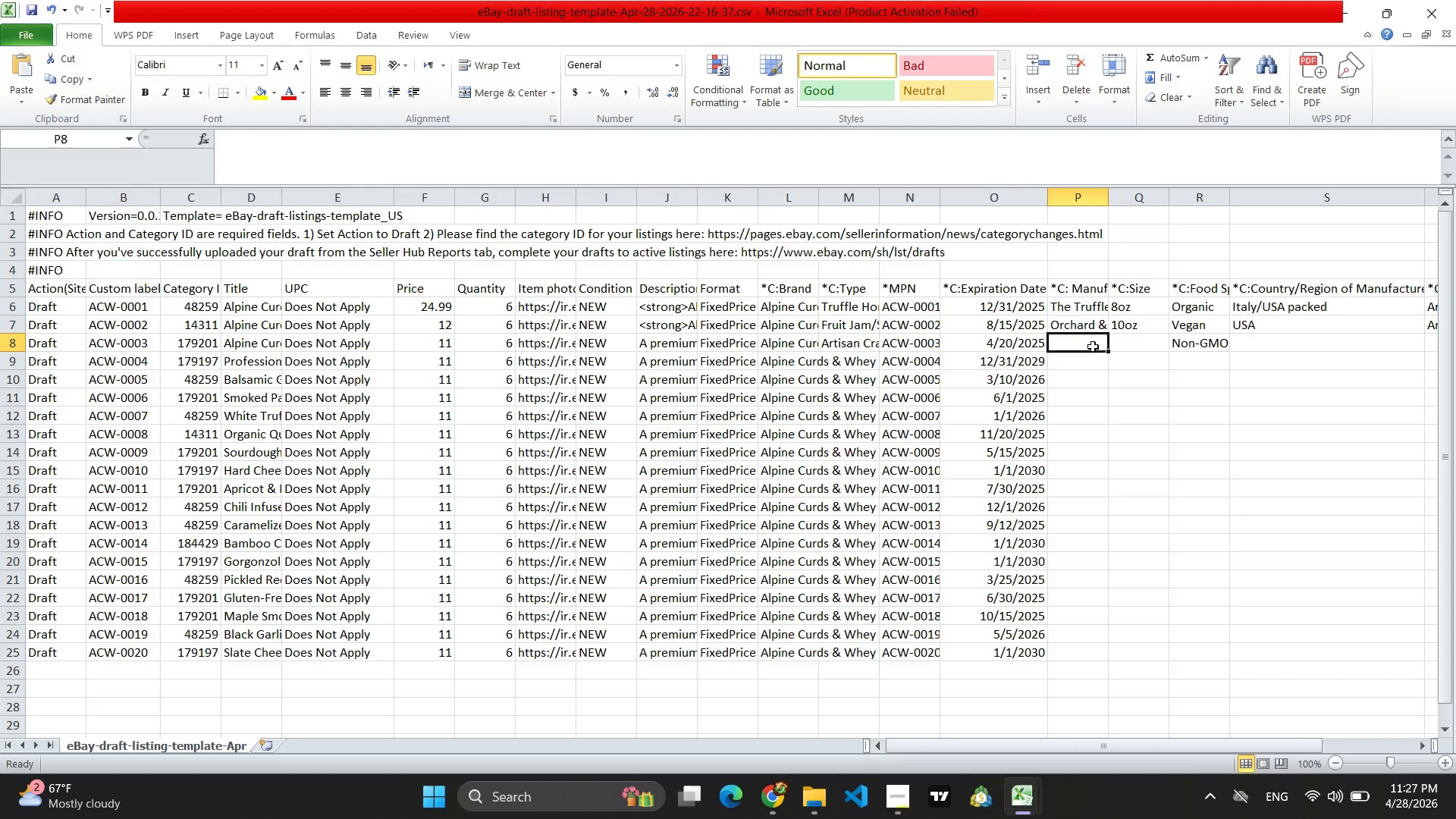 
key(Control+V)
 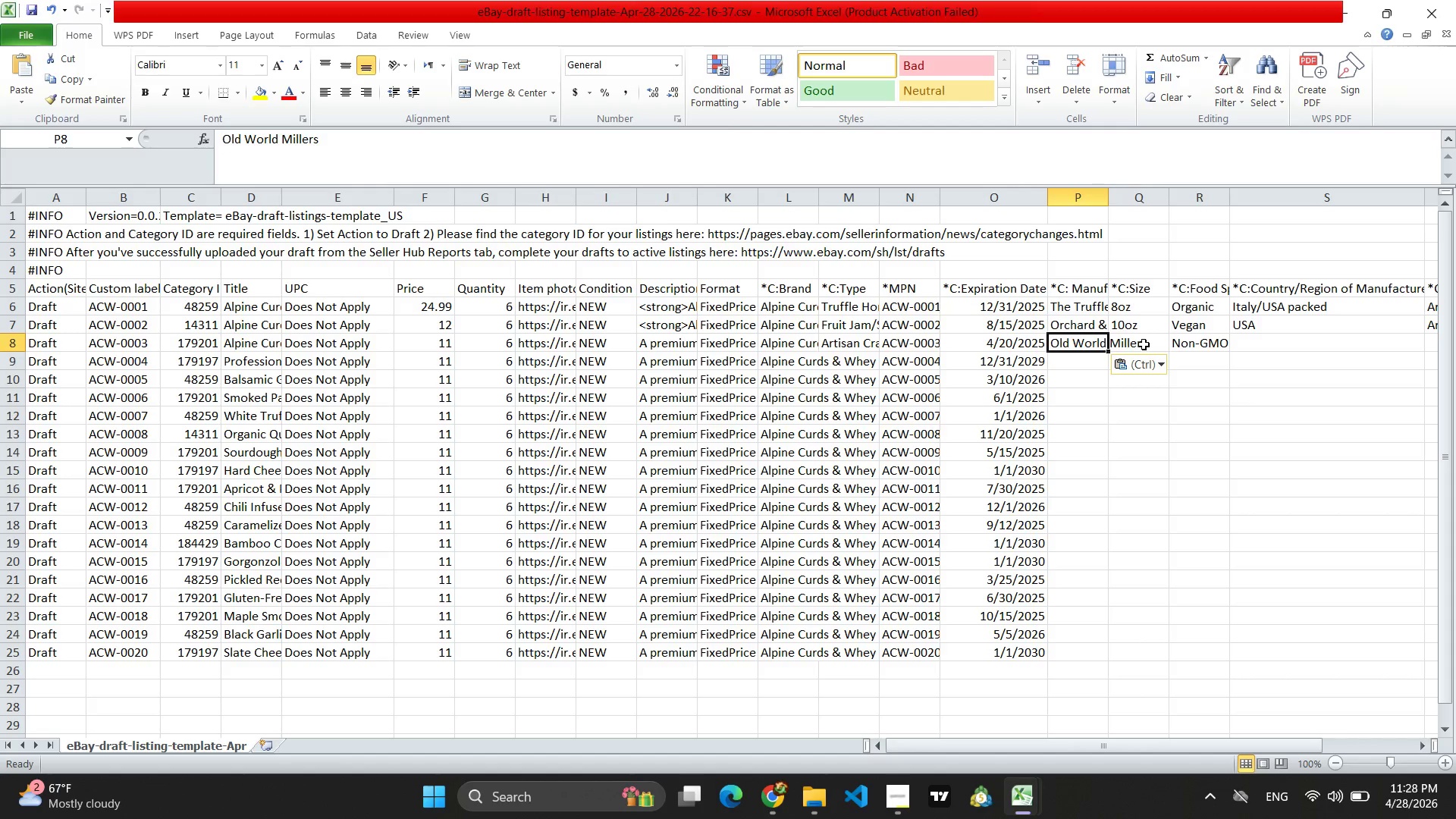 
left_click([1144, 344])
 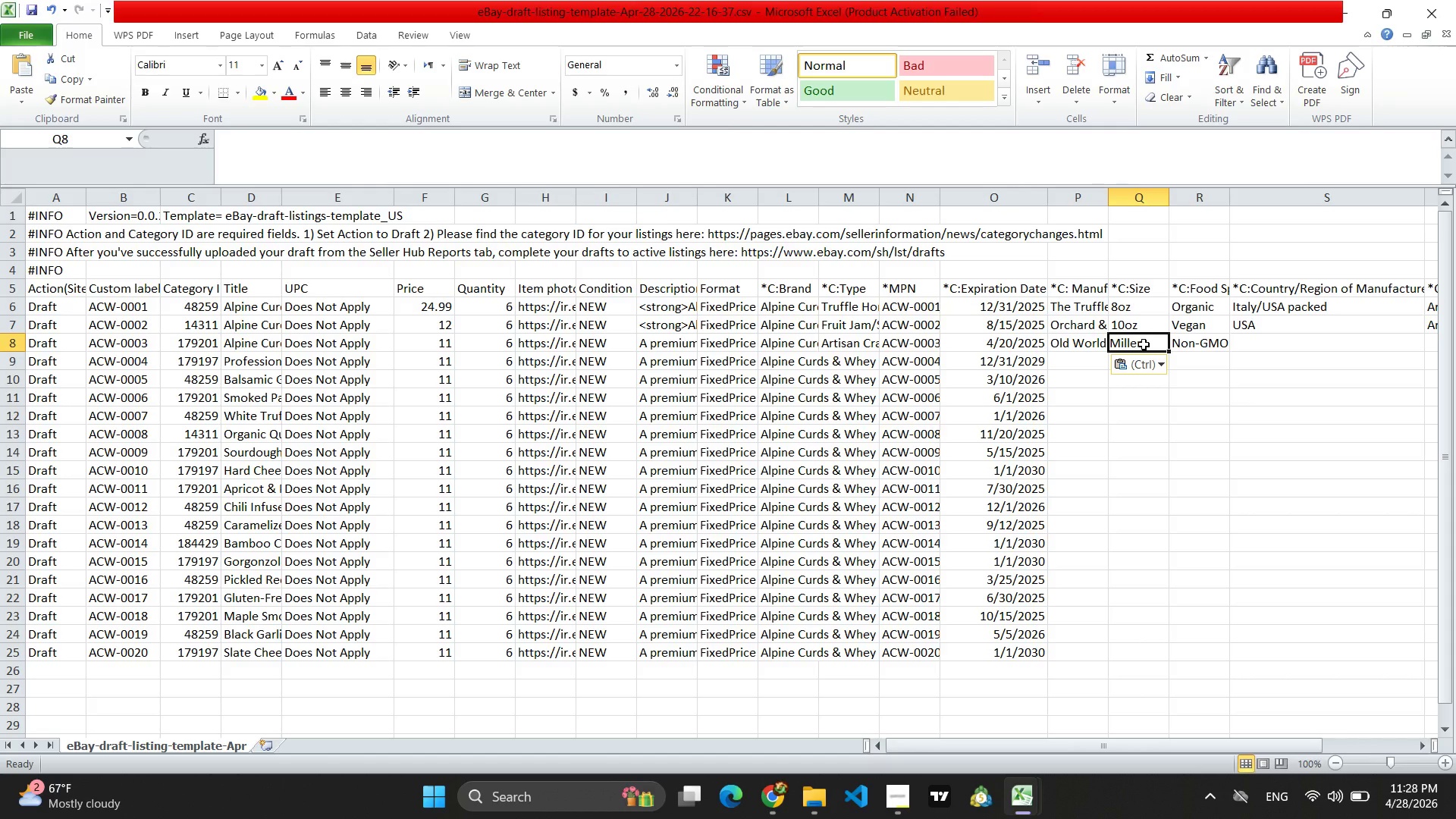 
type(6.5 )
key(Backspace)
type(oz)
 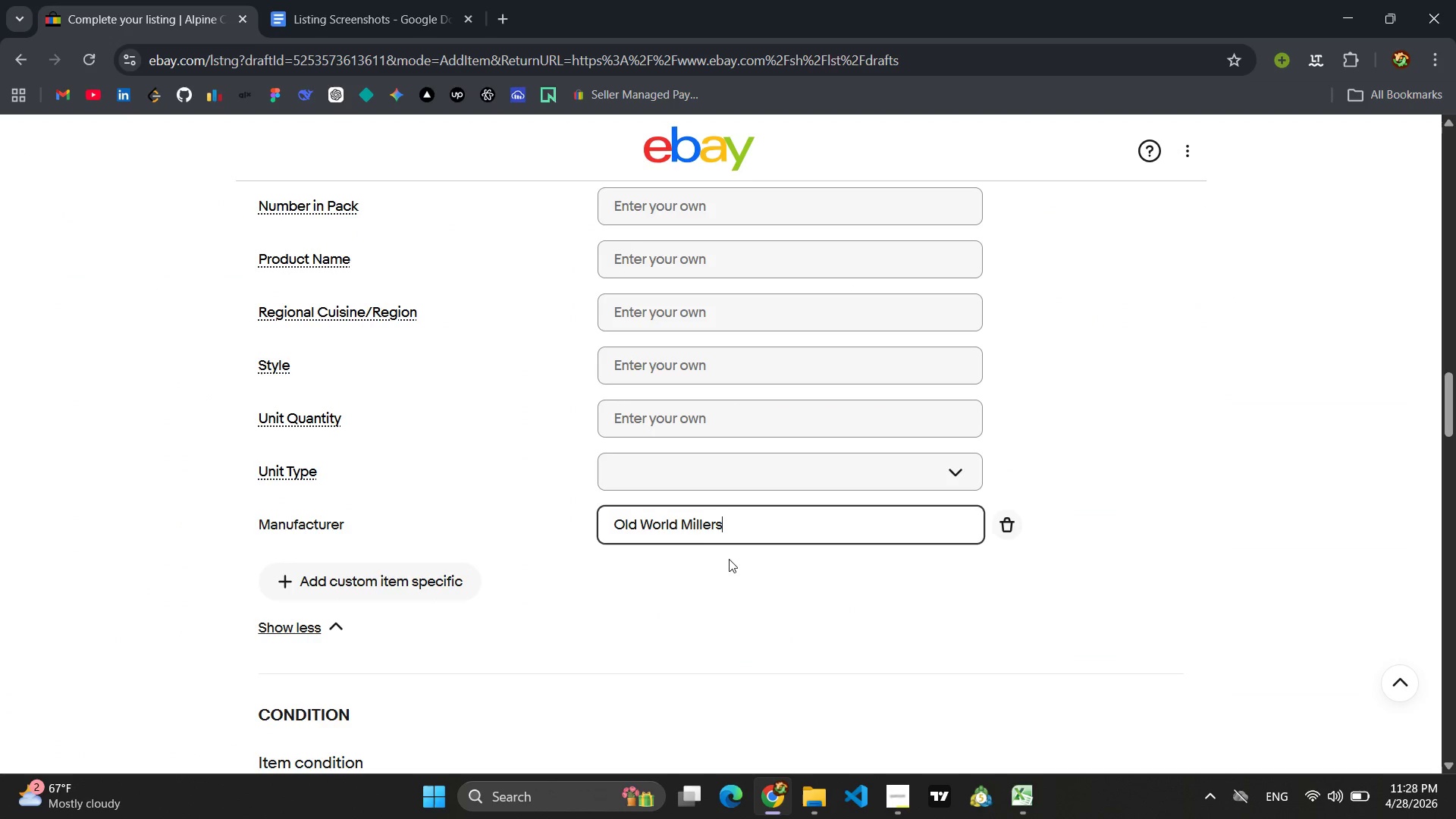 
left_click([598, 637])
 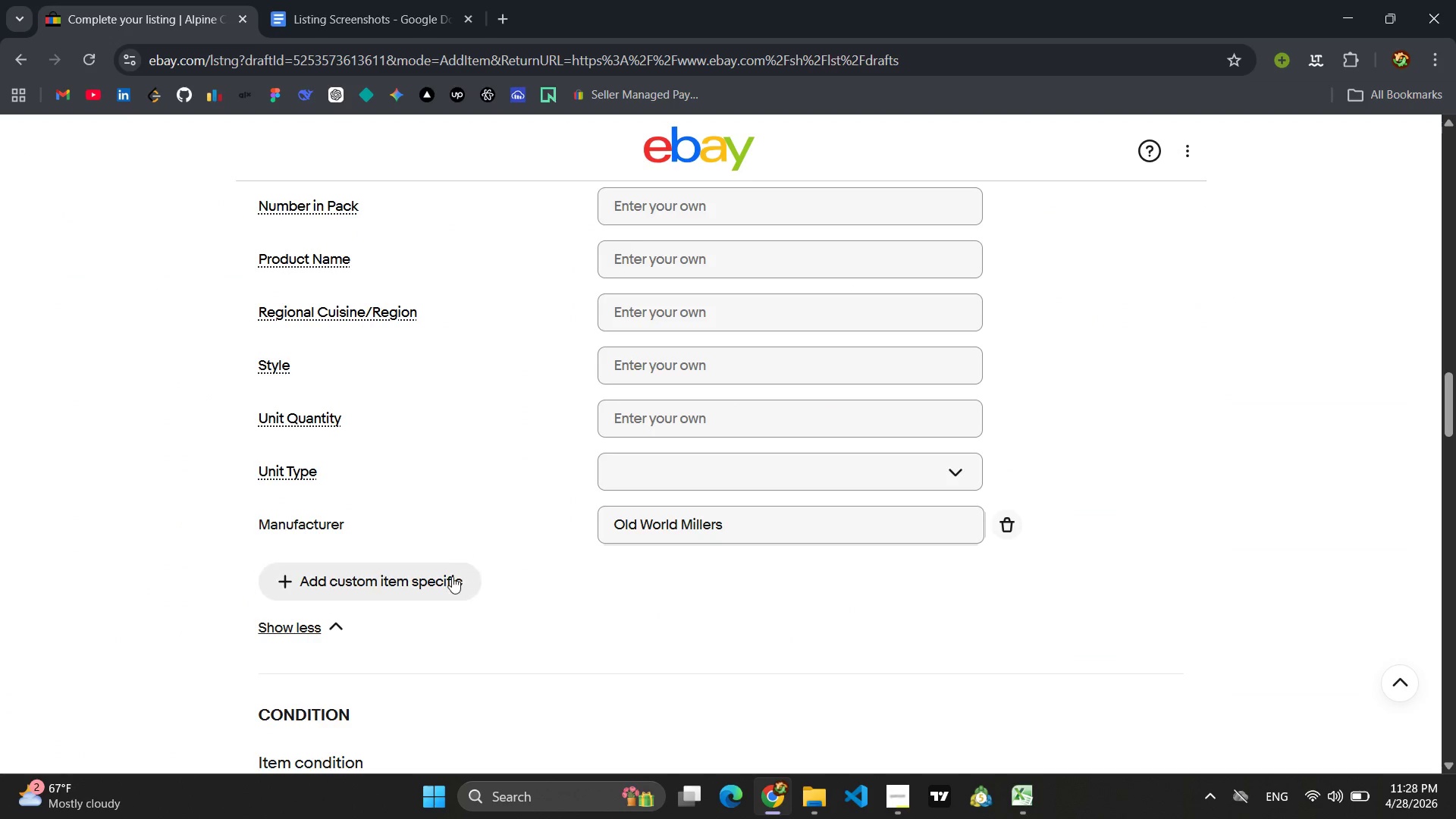 
scroll: coordinate [453, 559], scroll_direction: up, amount: 3.0
 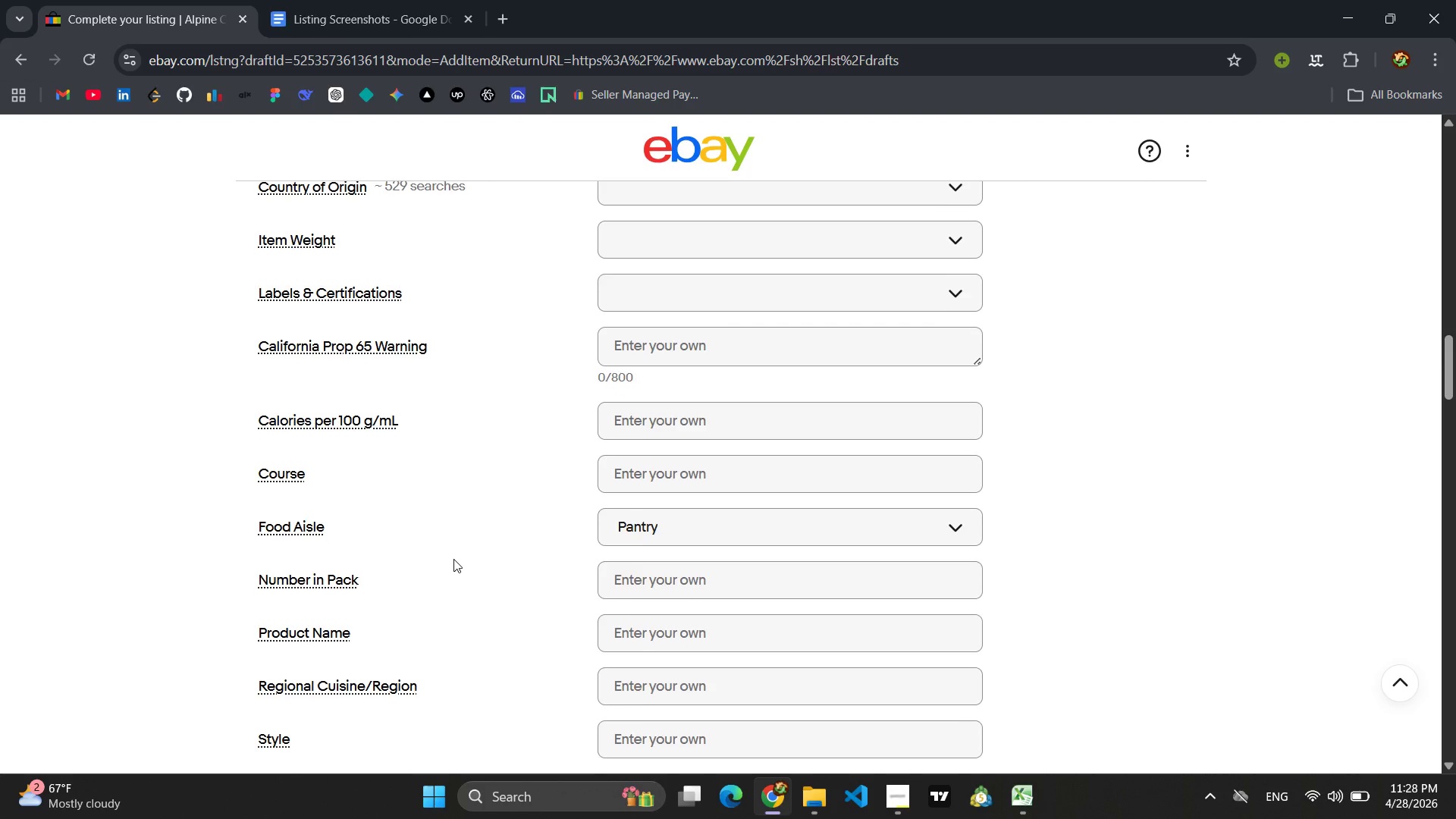 
scroll: coordinate [453, 559], scroll_direction: down, amount: 3.0
 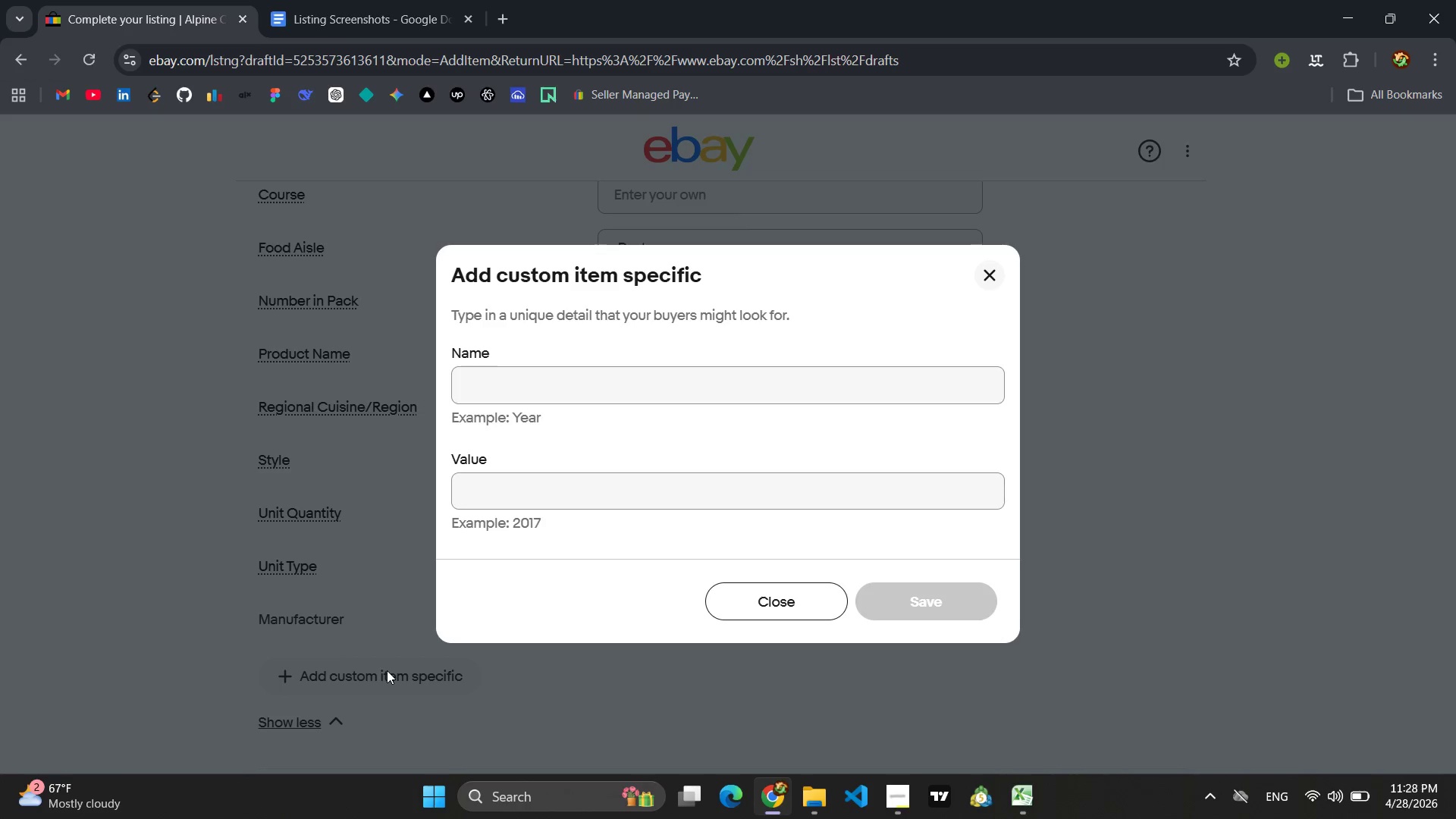 
key(S)
 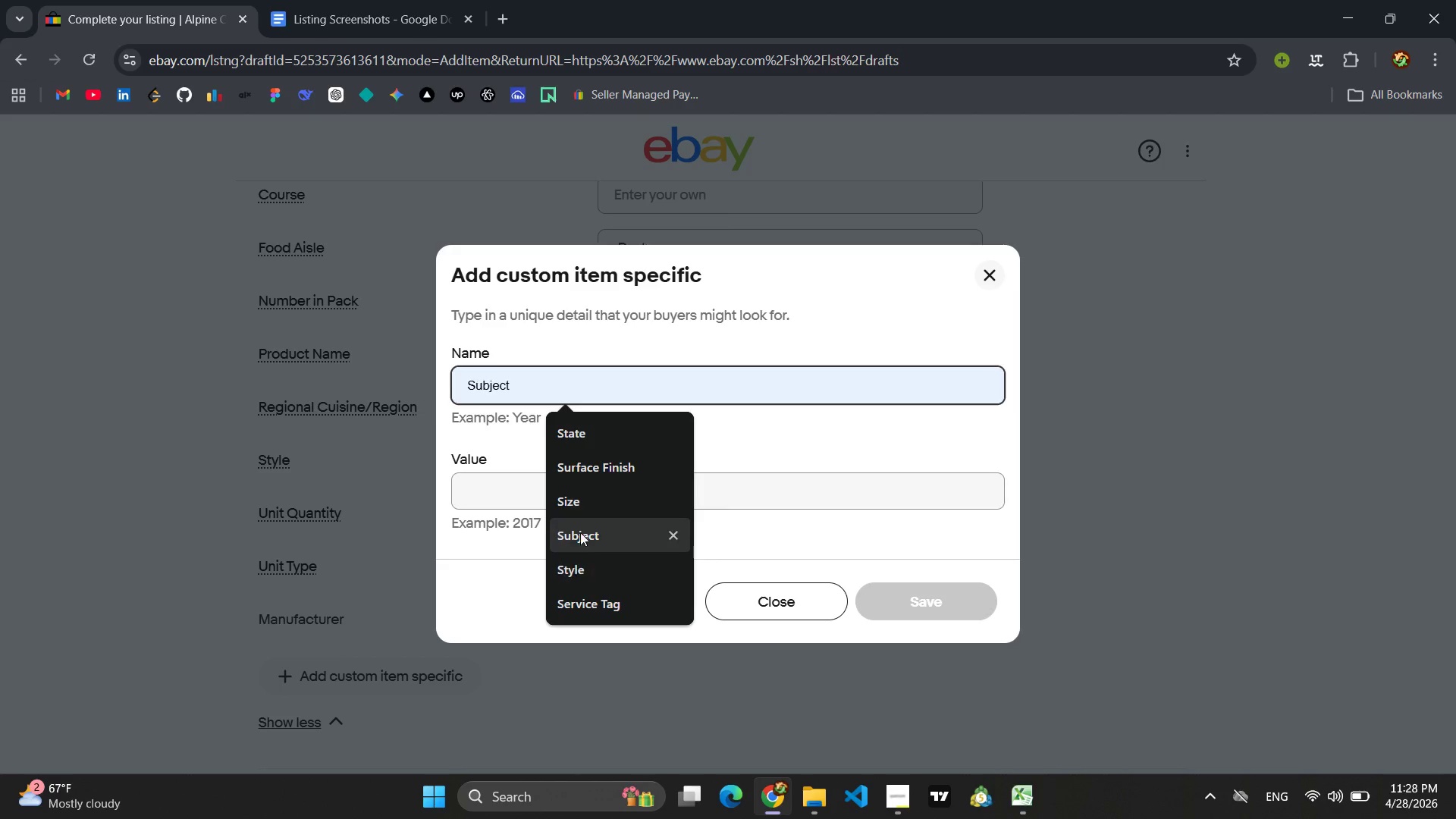 
left_click([578, 510])
 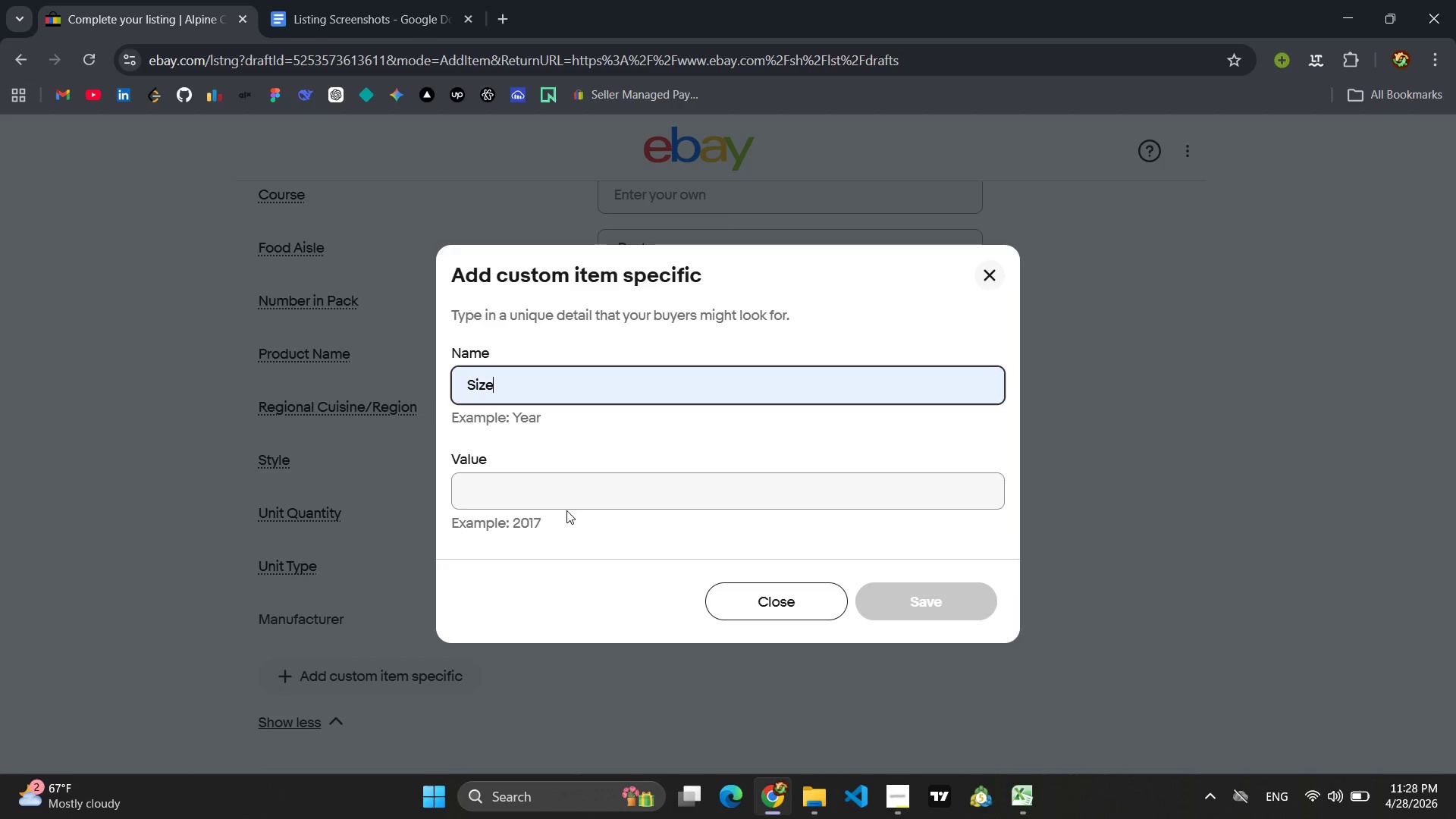 
left_click([554, 503])
 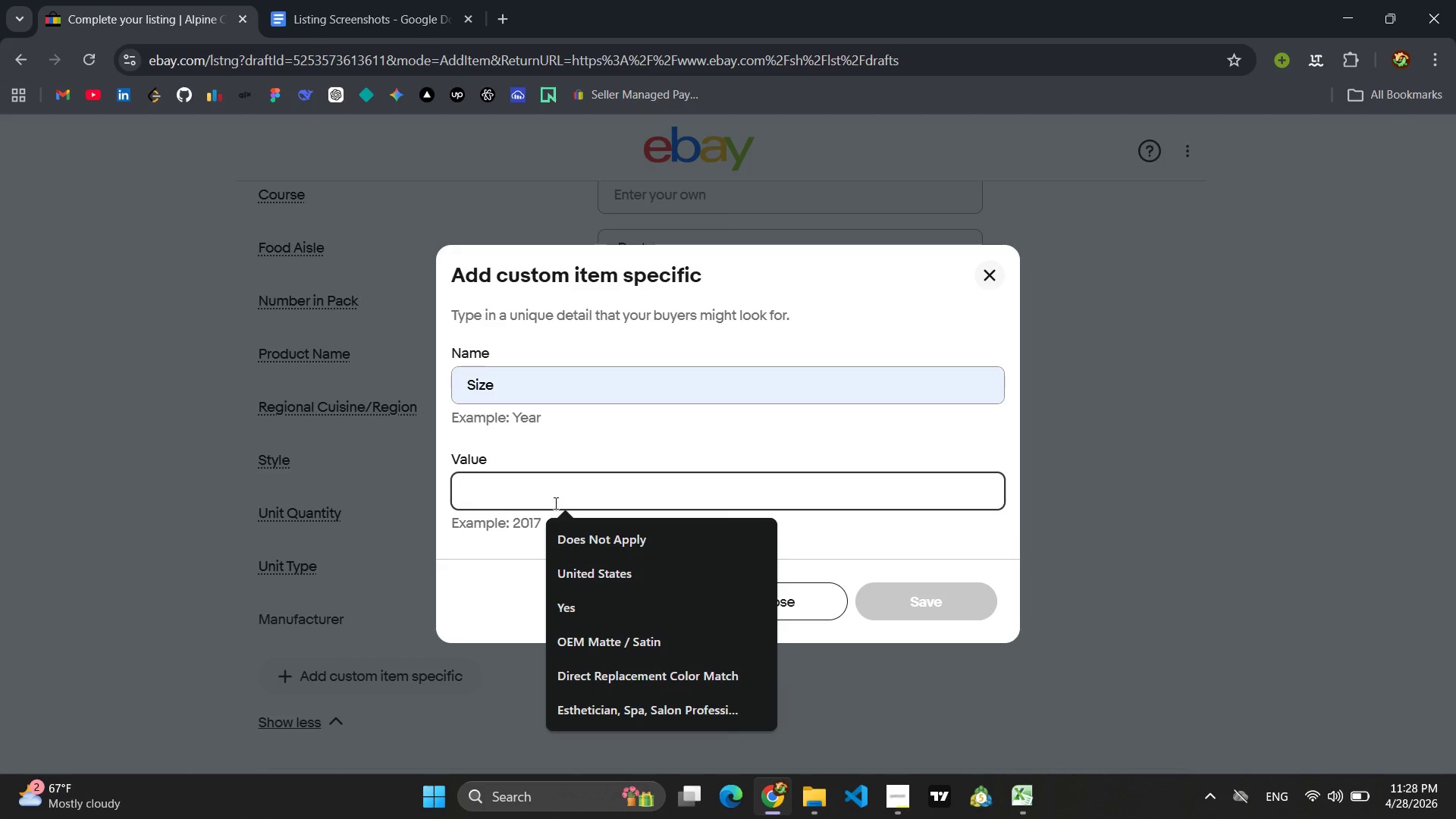 
type(6.5 )
key(Backspace)
type( ox)
key(Backspace)
type(z)
 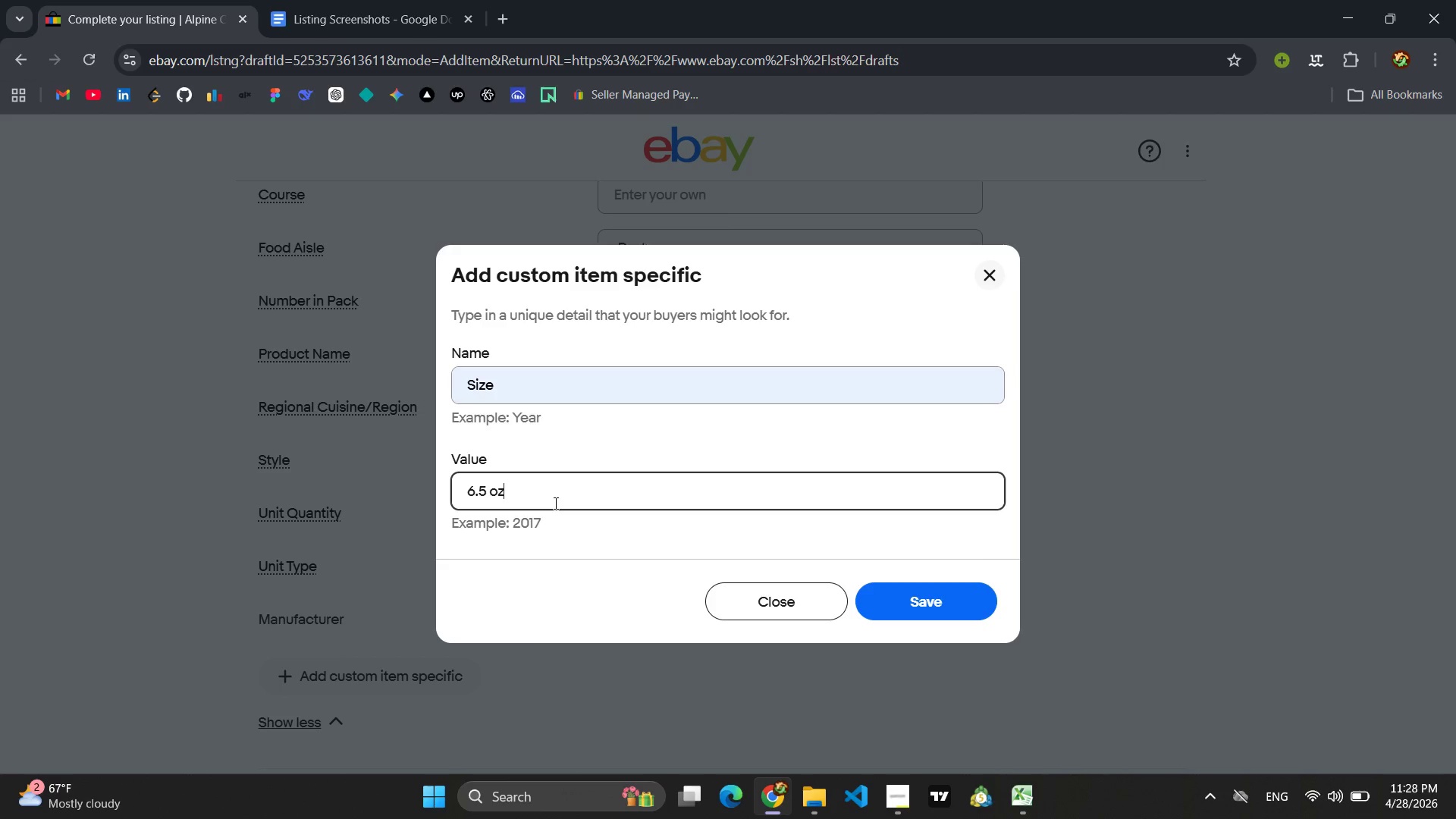 
key(Enter)
 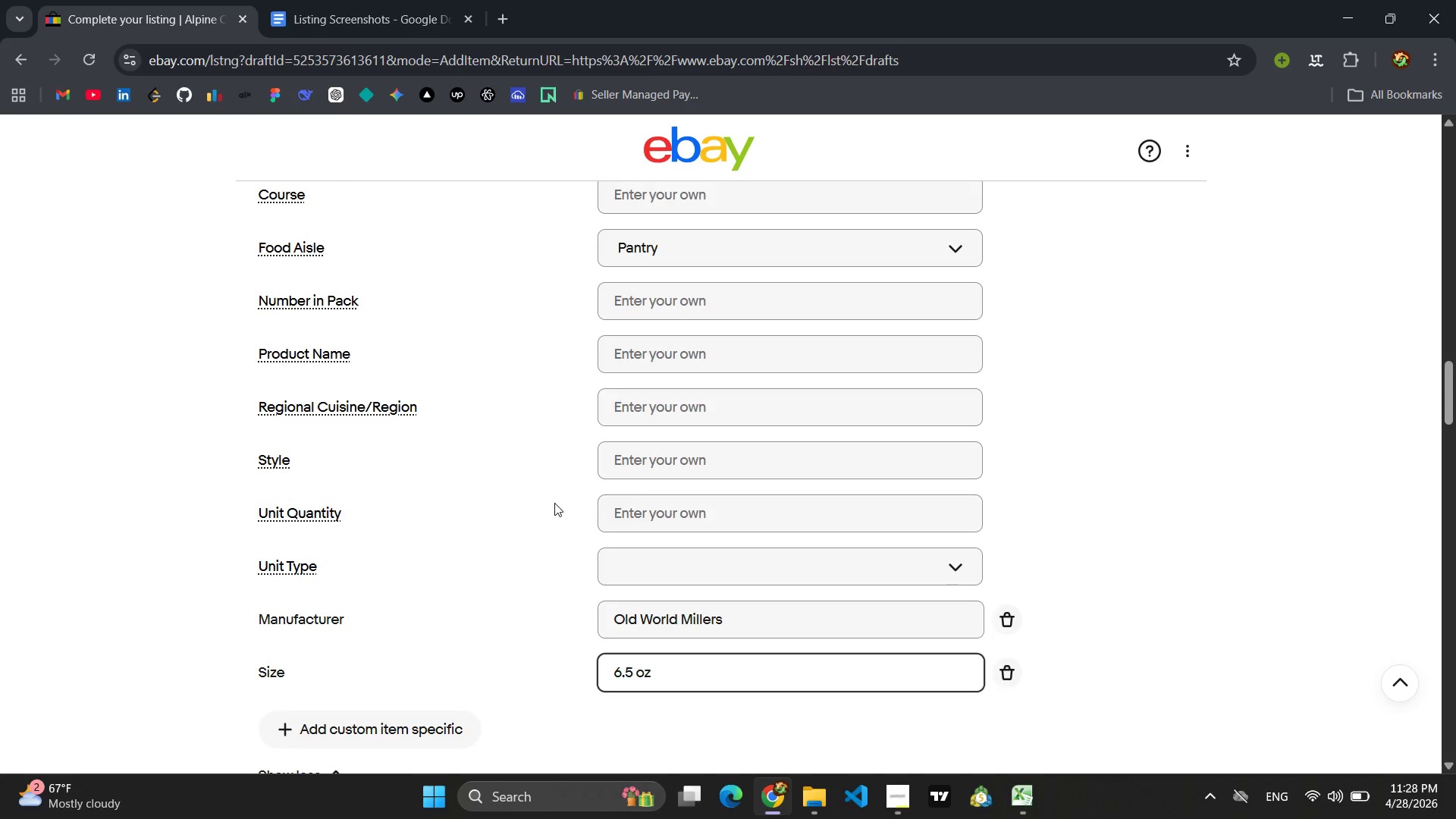 
scroll: coordinate [565, 510], scroll_direction: down, amount: 3.0
 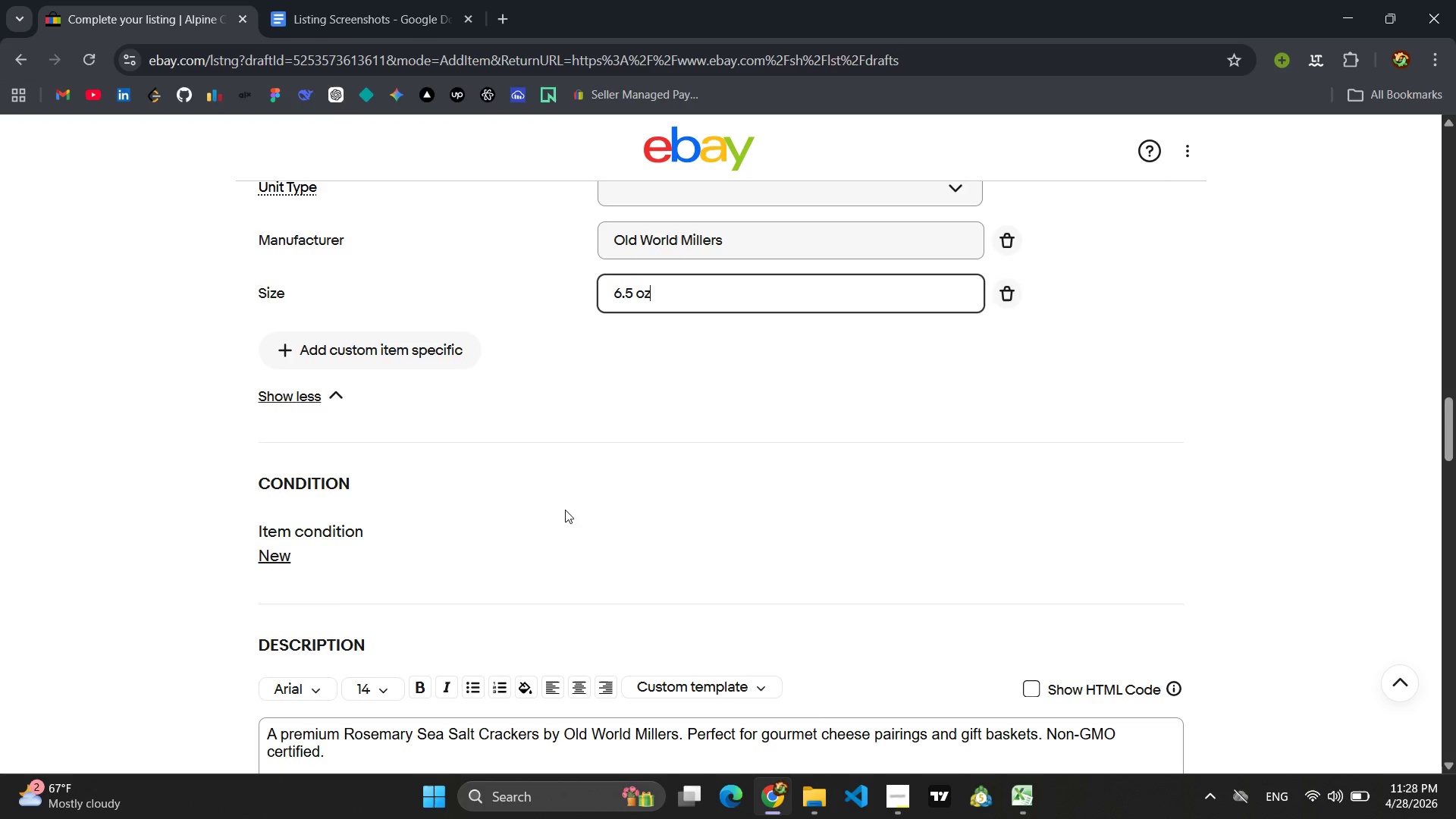 
scroll: coordinate [565, 510], scroll_direction: up, amount: 9.0
 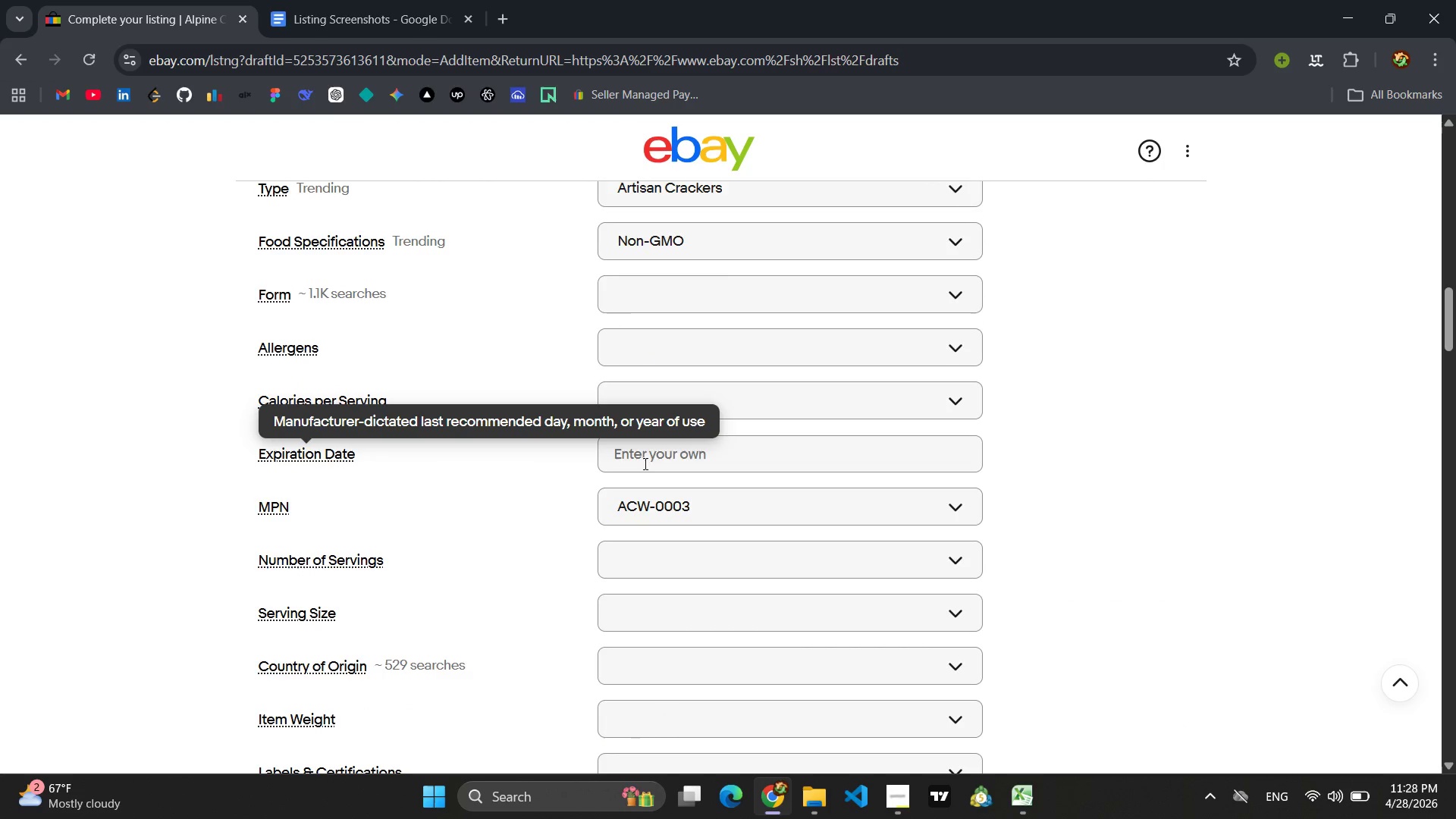 
left_click([706, 463])
 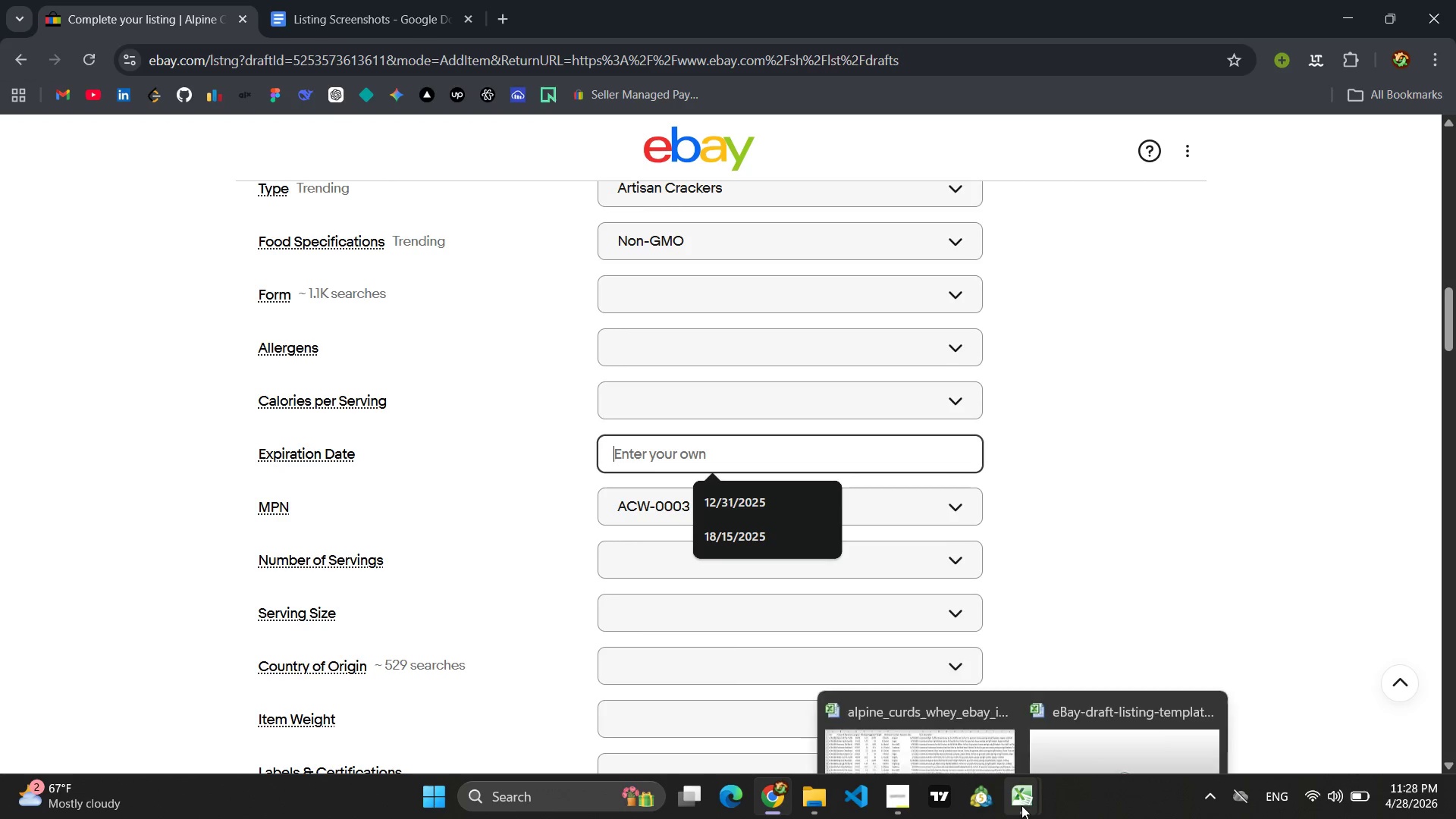 
wait(14.8)
 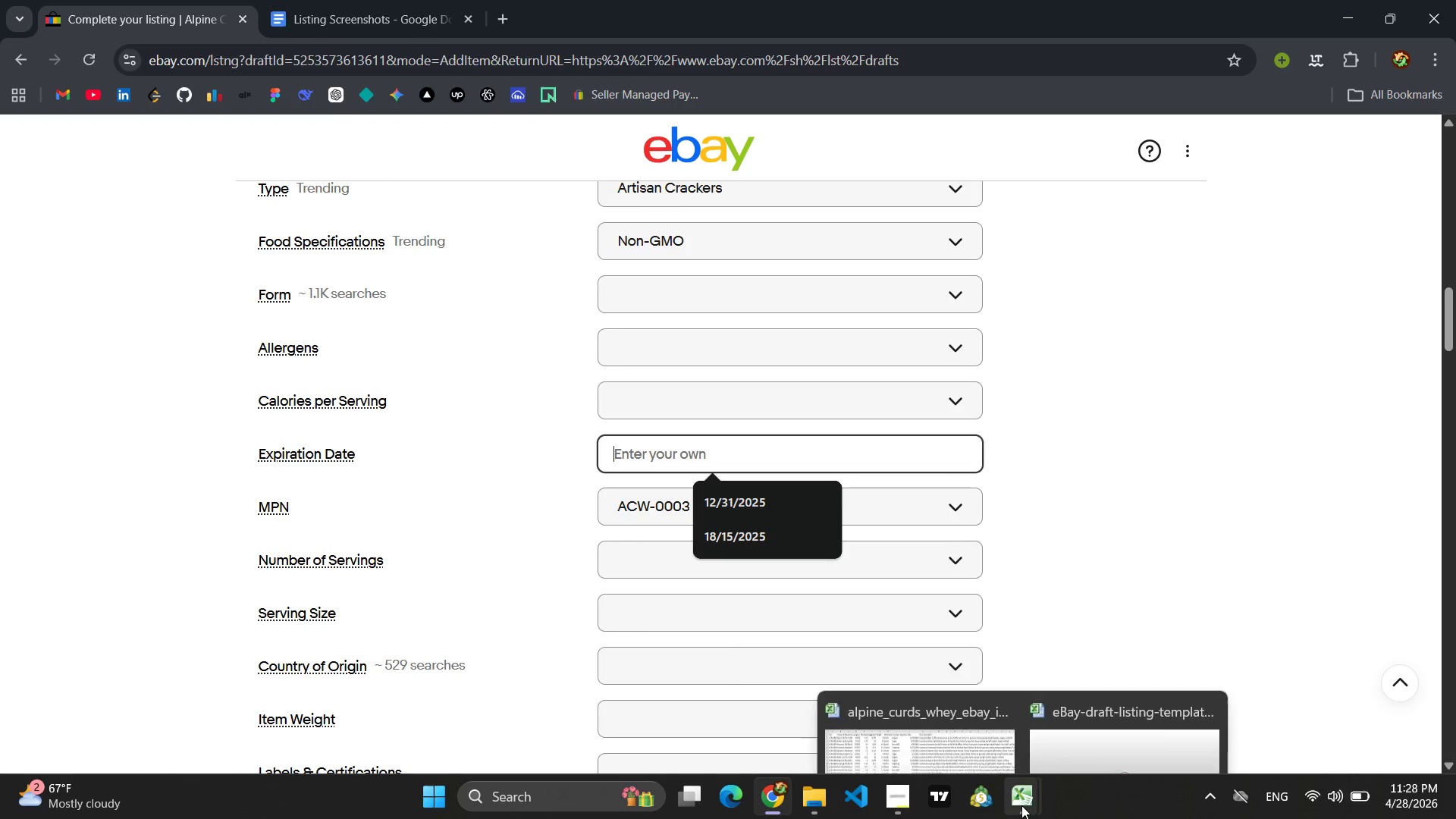 
type(04/20/2025)
 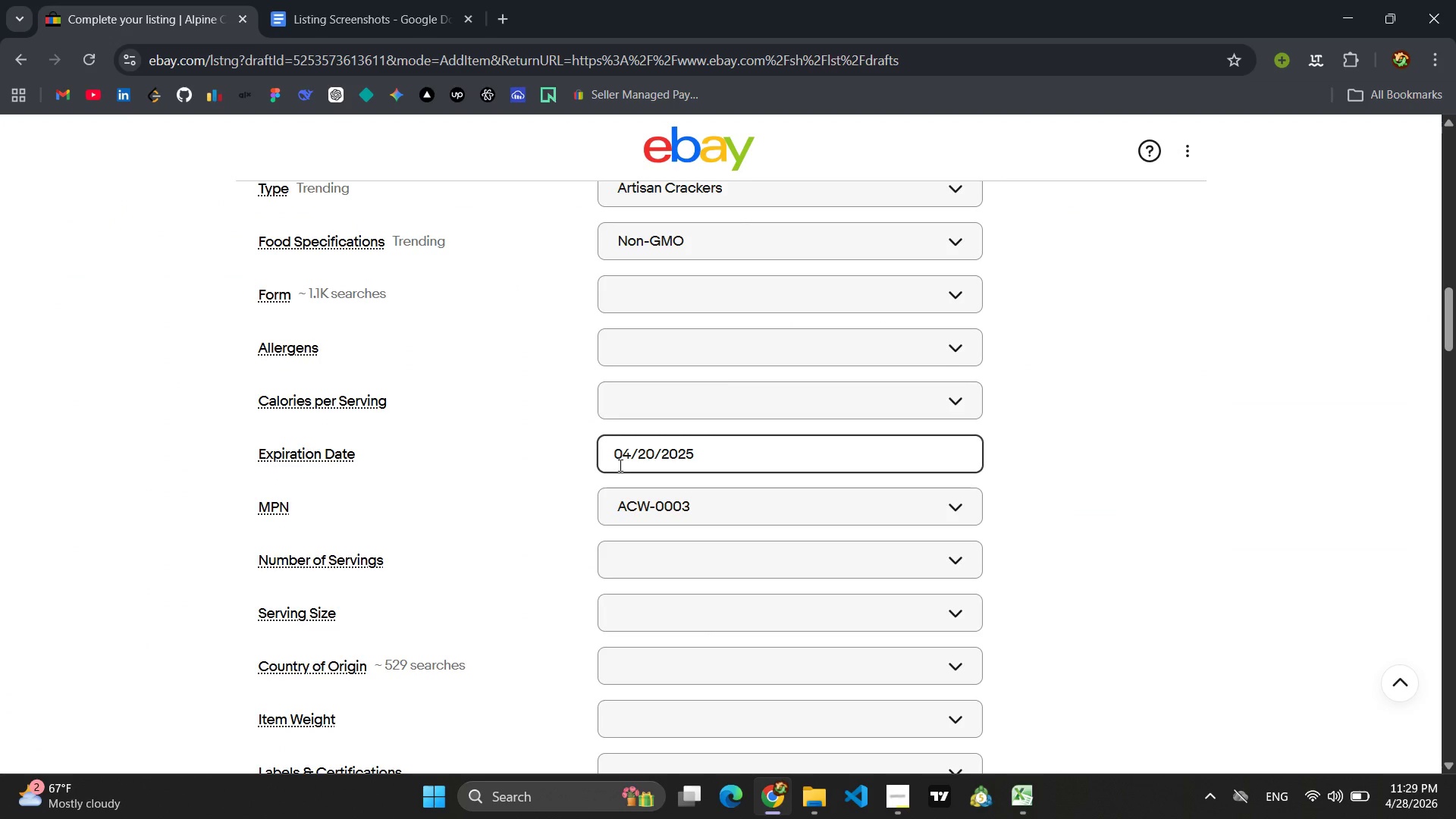 
key(Enter)
 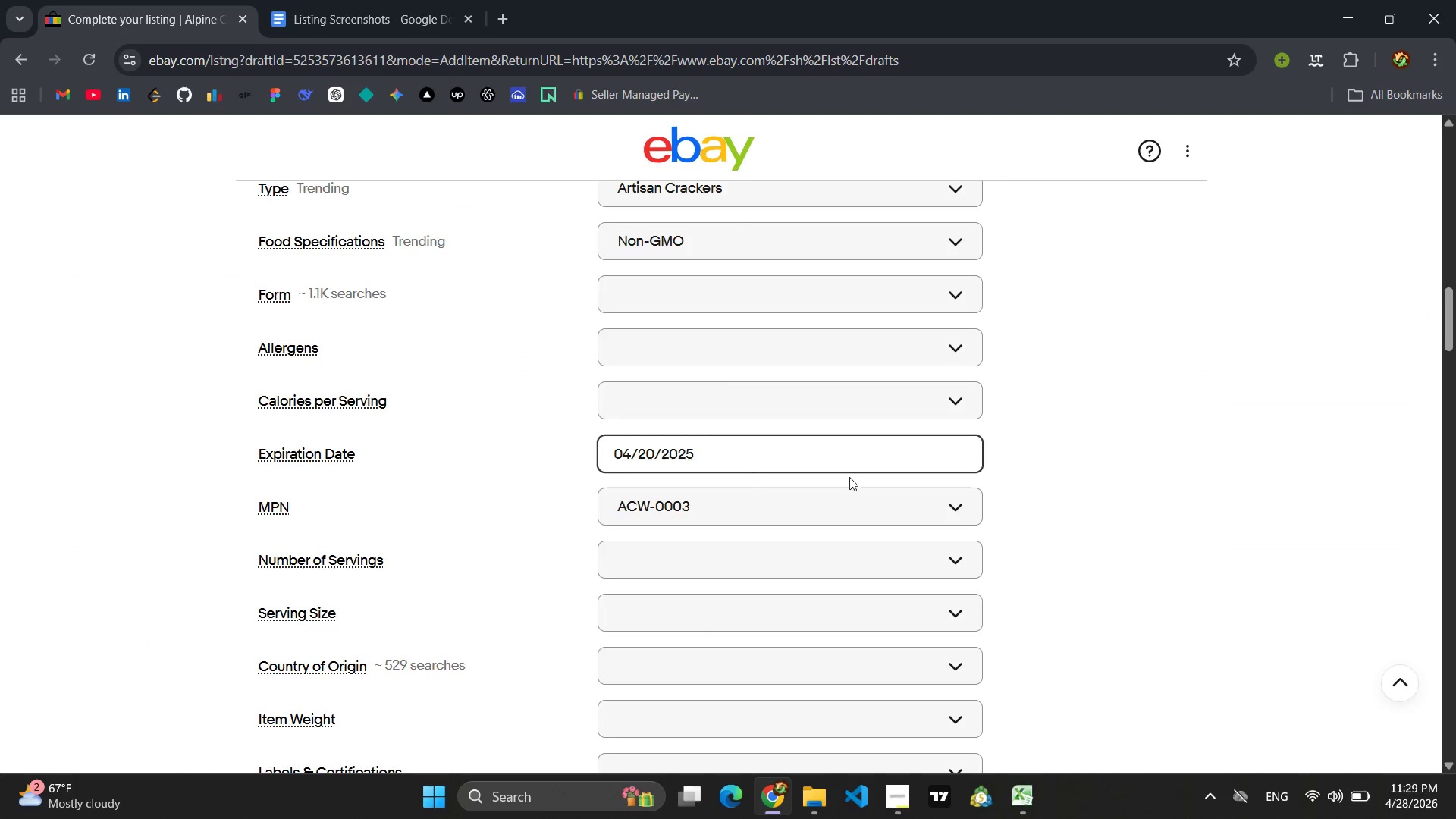 
left_click([1119, 482])
 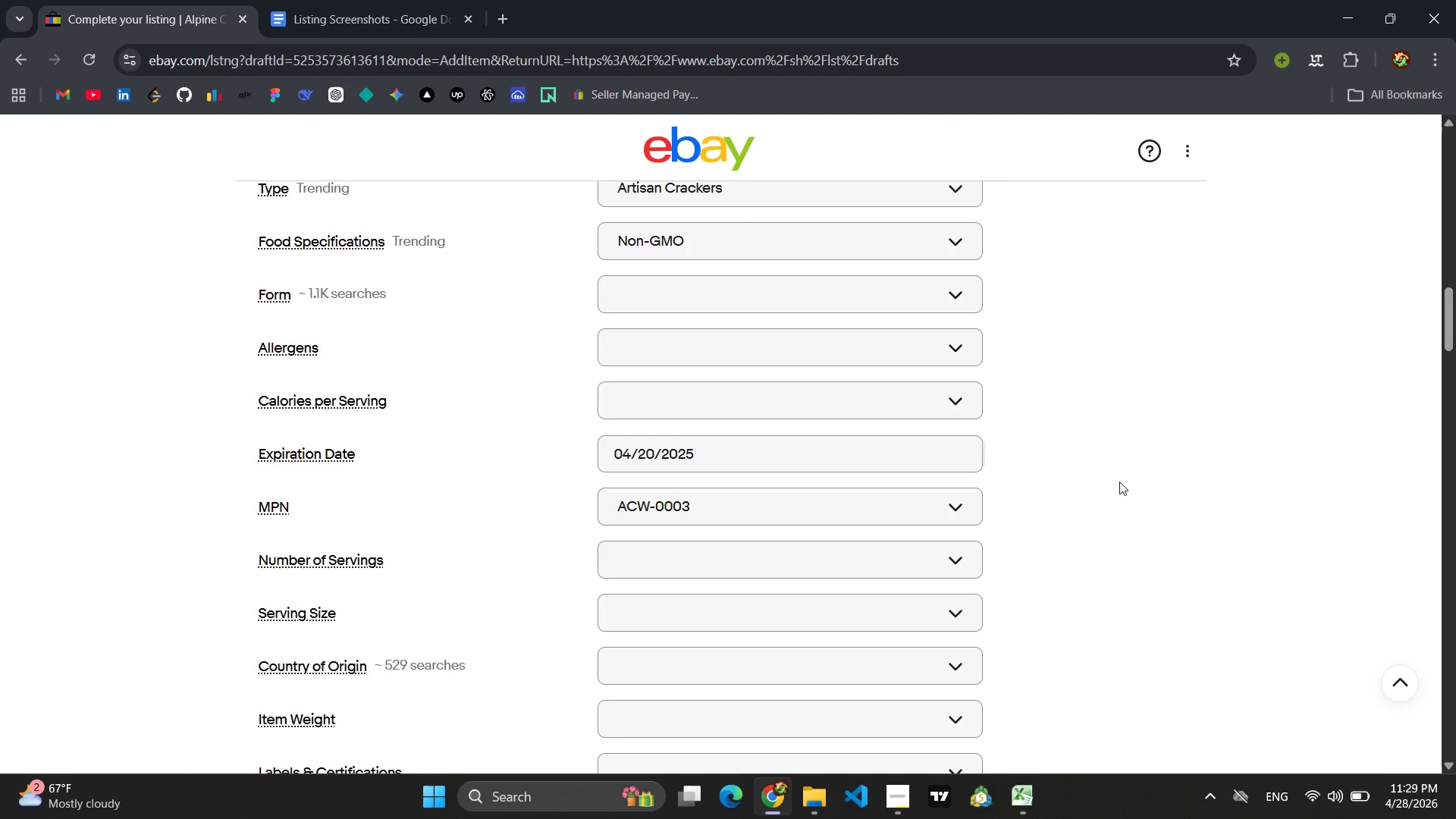 
scroll: coordinate [783, 494], scroll_direction: down, amount: 1.0
 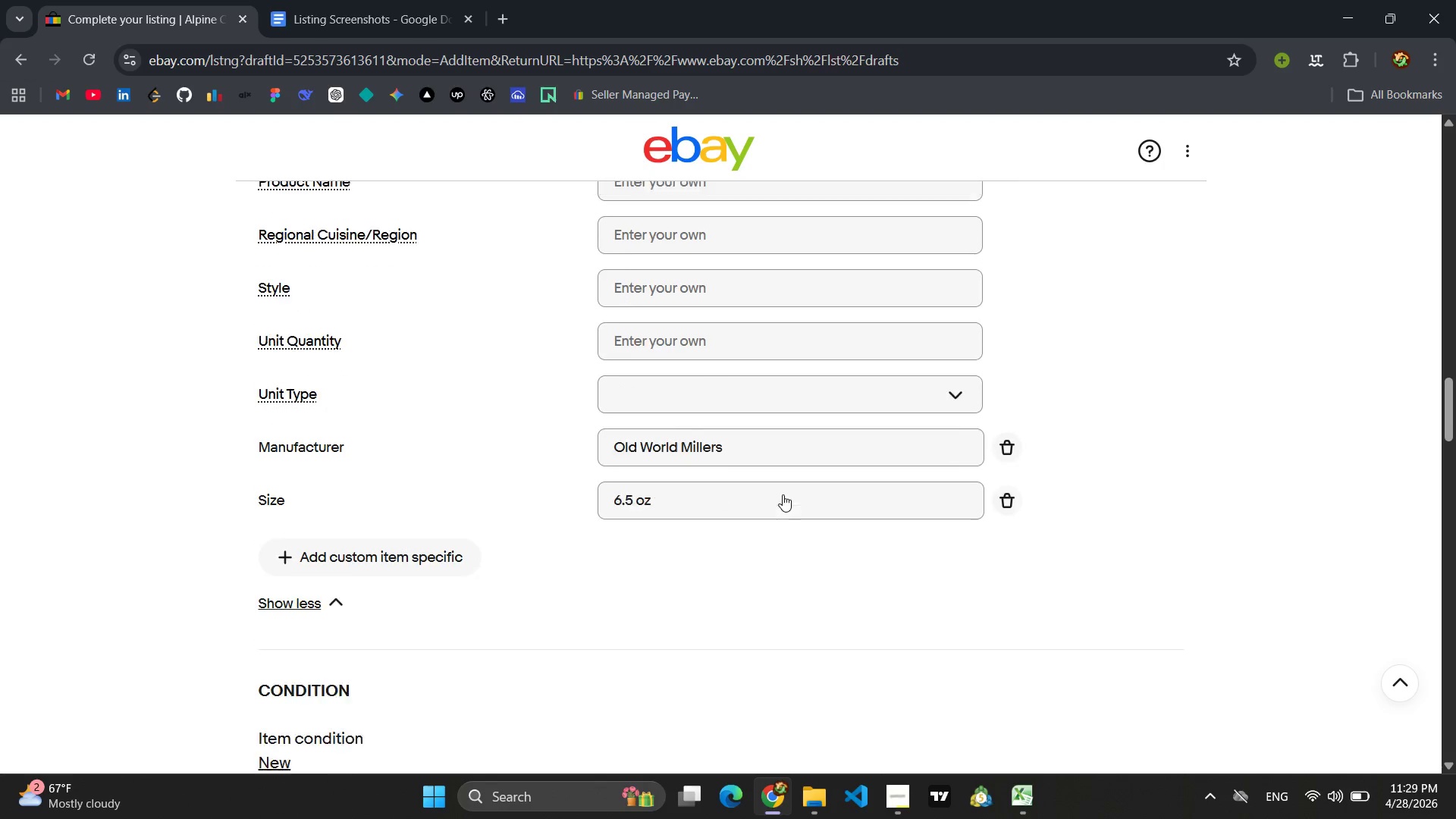 
left_click([326, 531])
 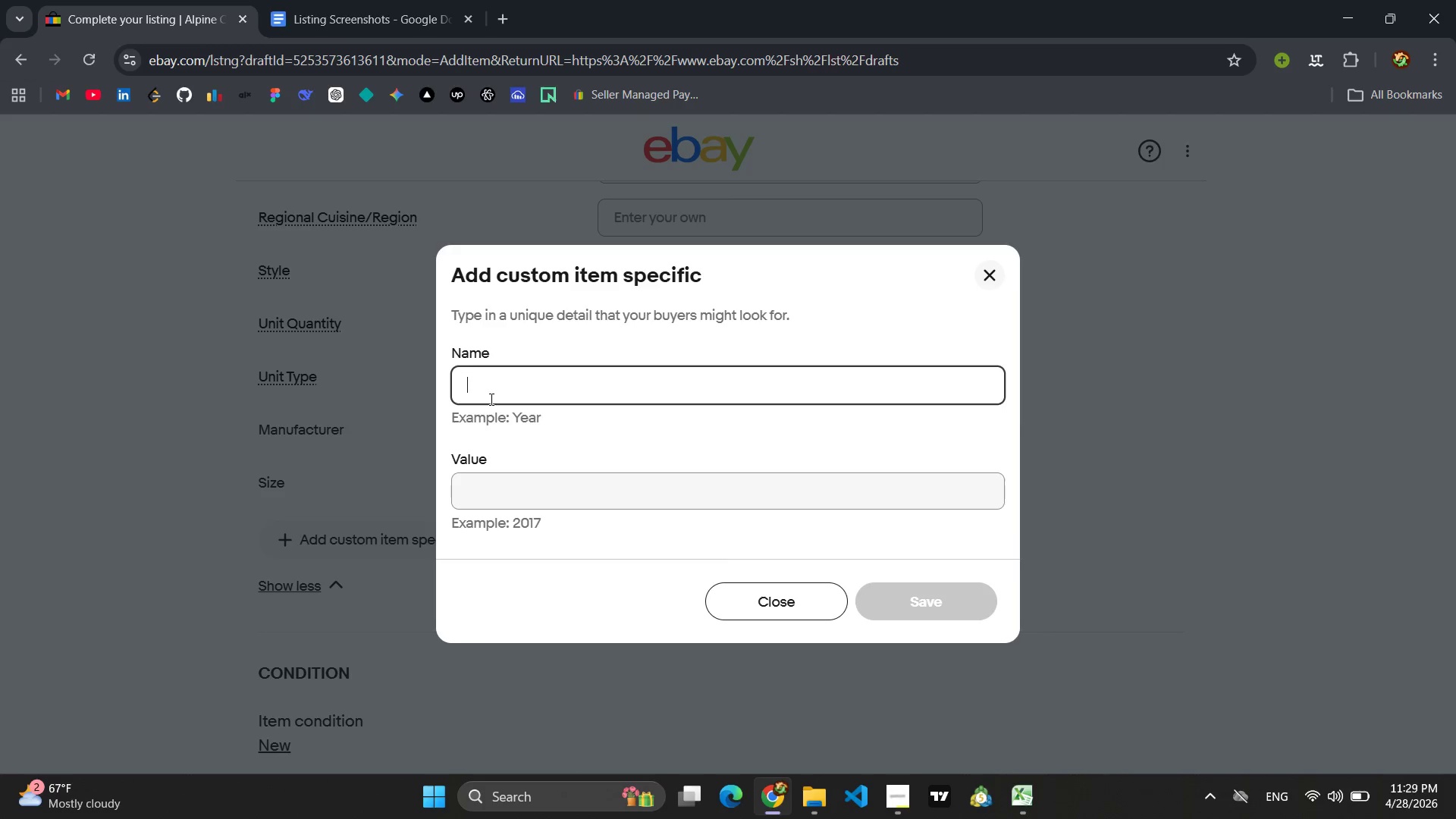 
type(Cou)
 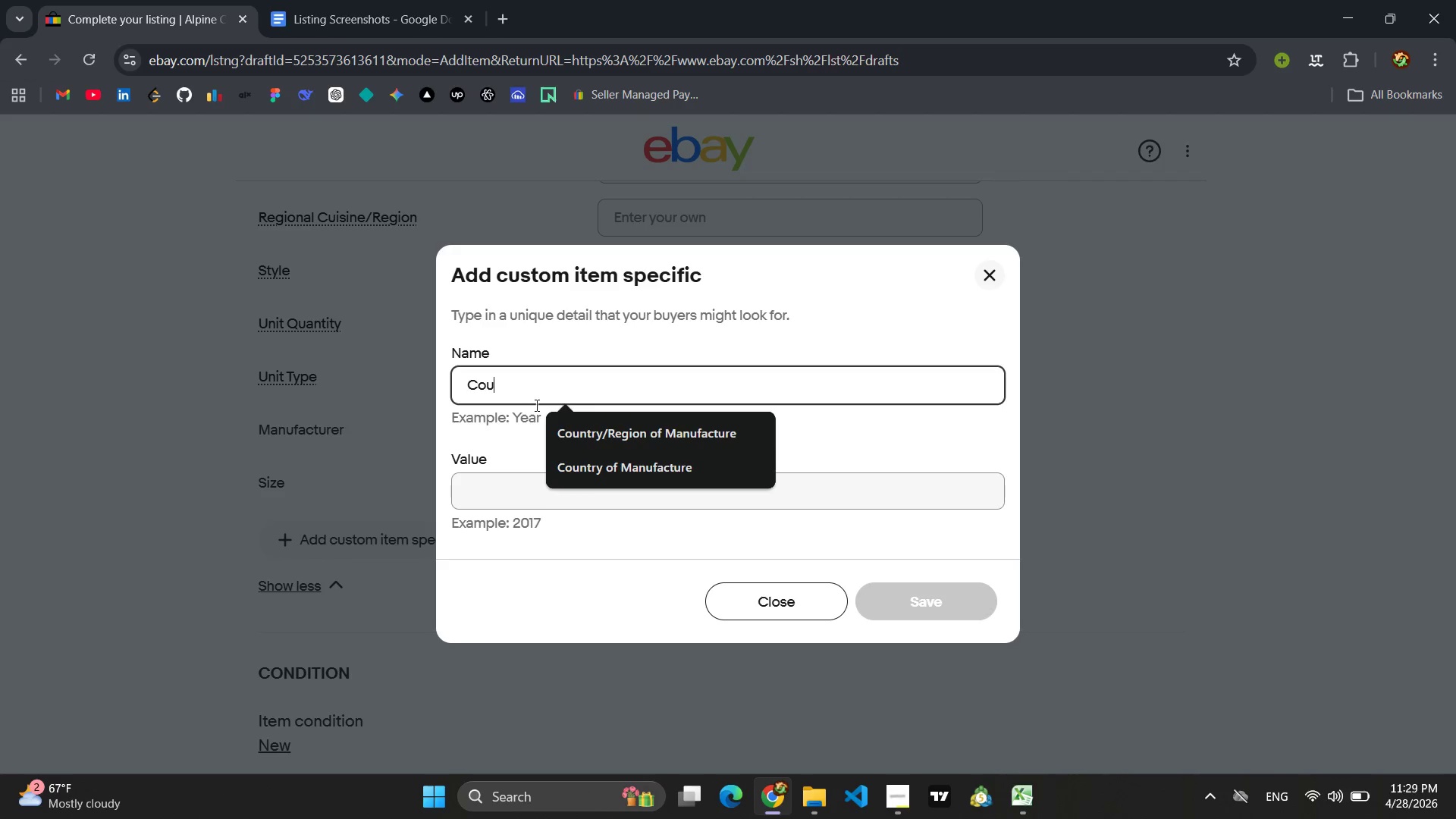 
left_click([596, 438])
 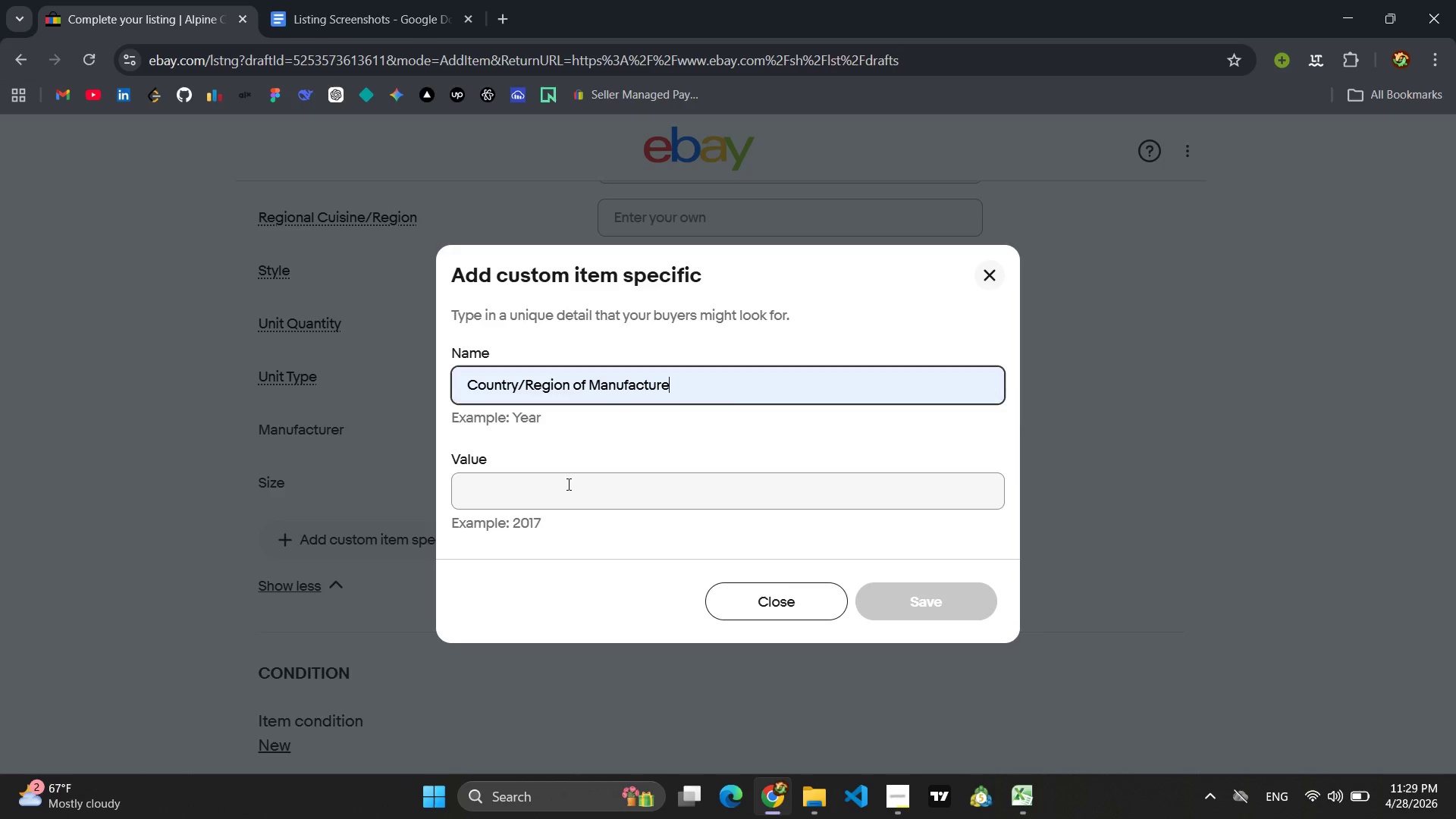 
left_click([567, 484])
 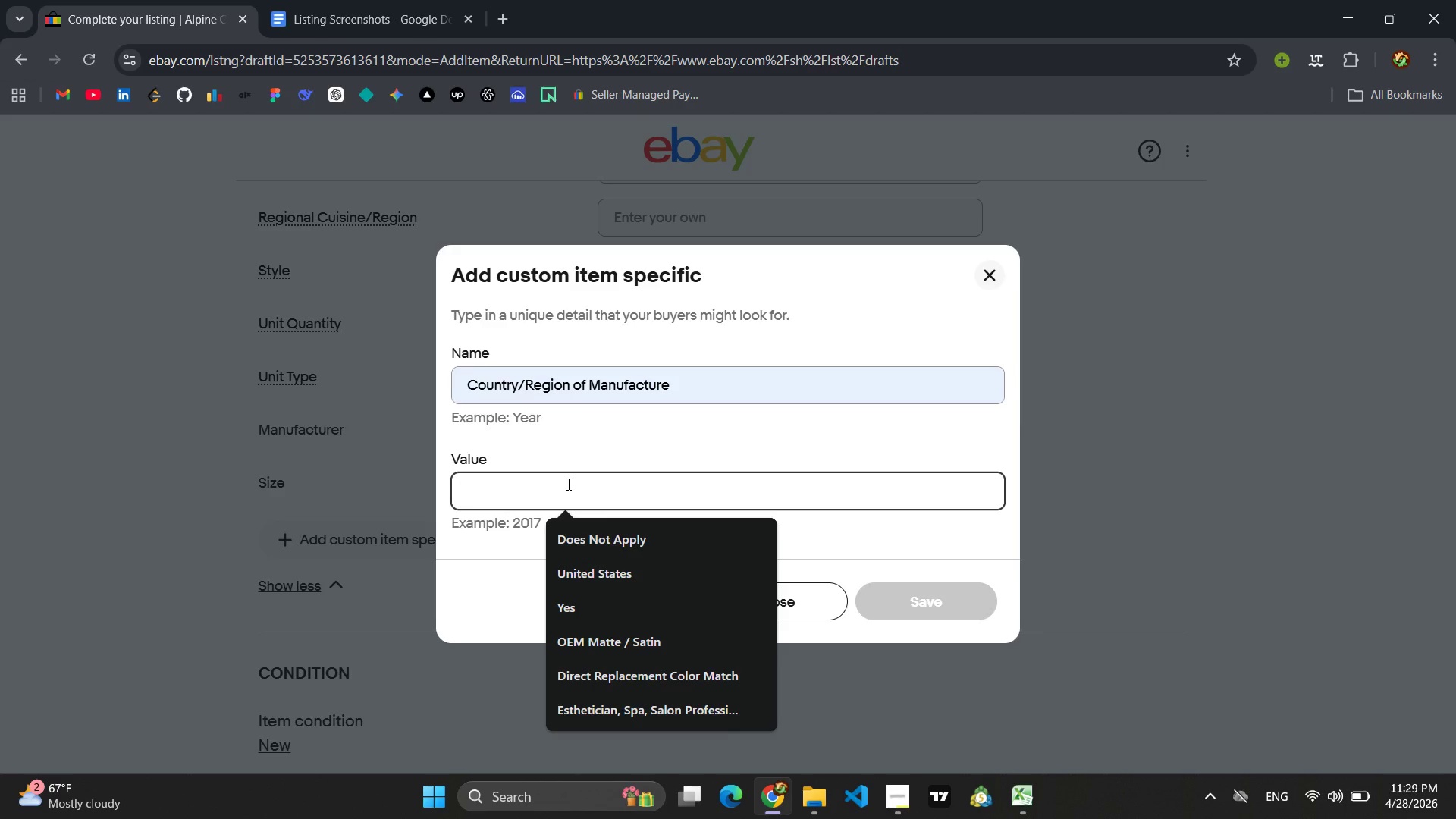 
type(USAA)
key(Backspace)
 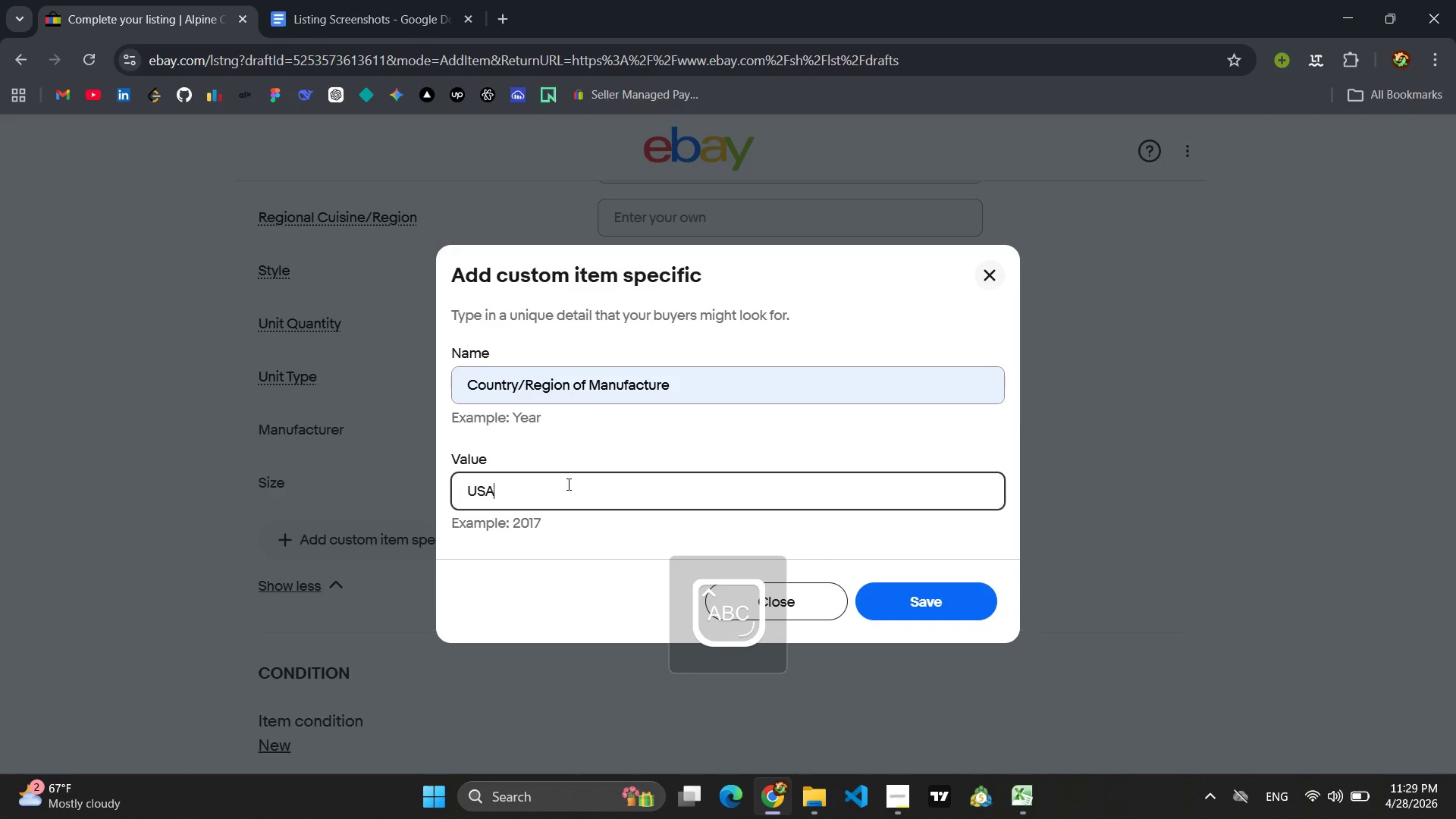 
key(Control+ControlLeft)
 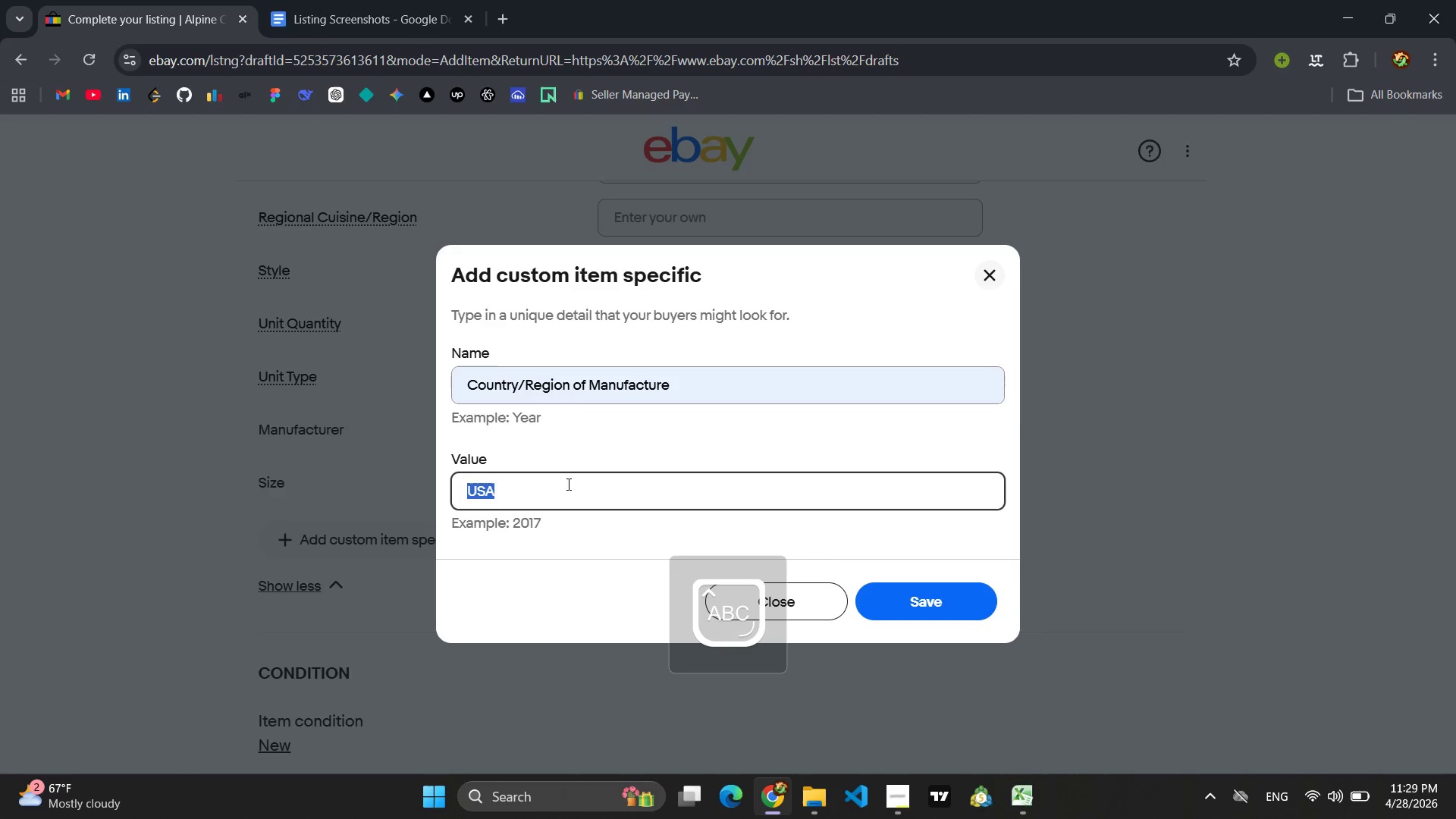 
key(Control+A)
 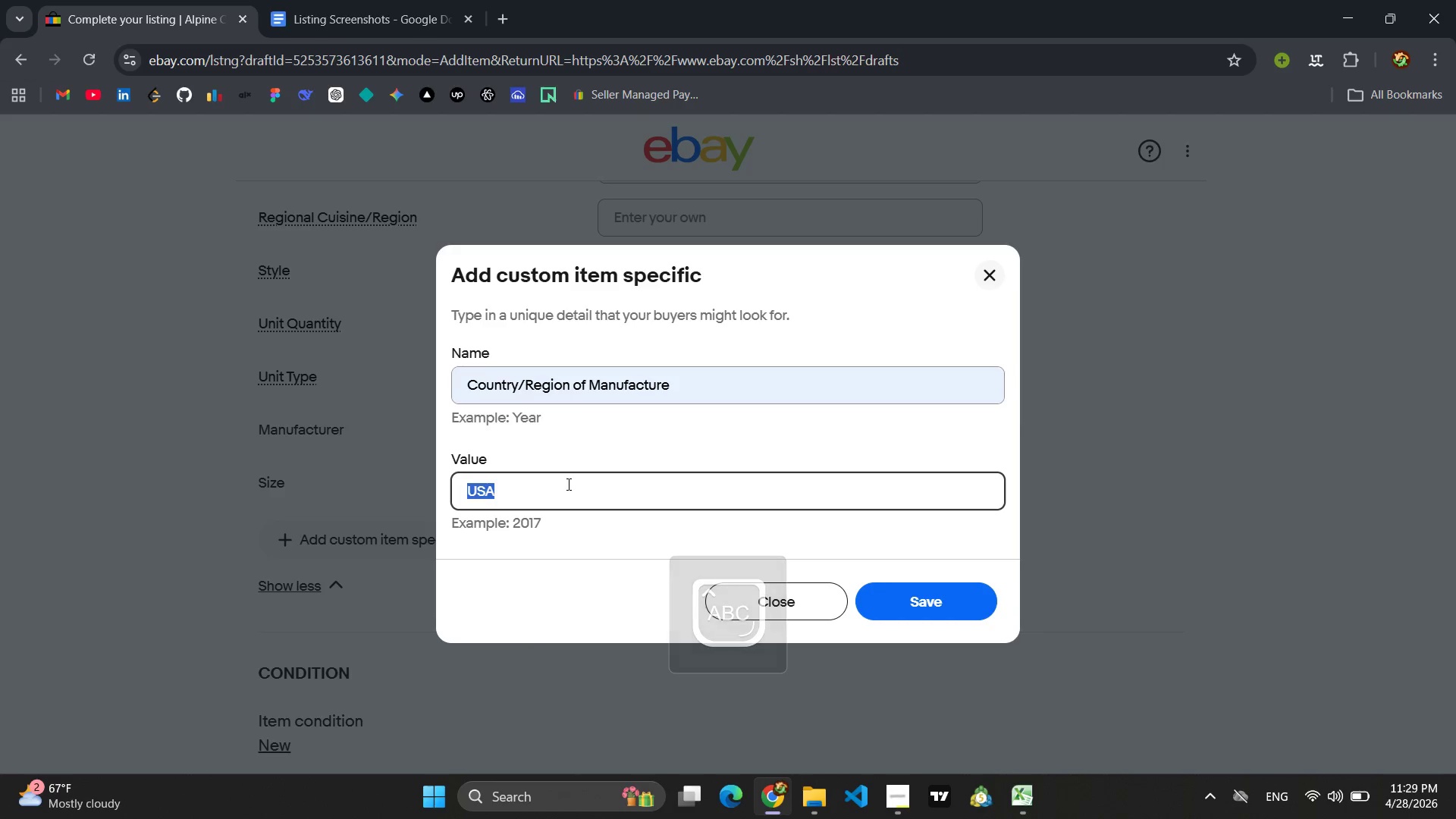 
key(CapsLock)
 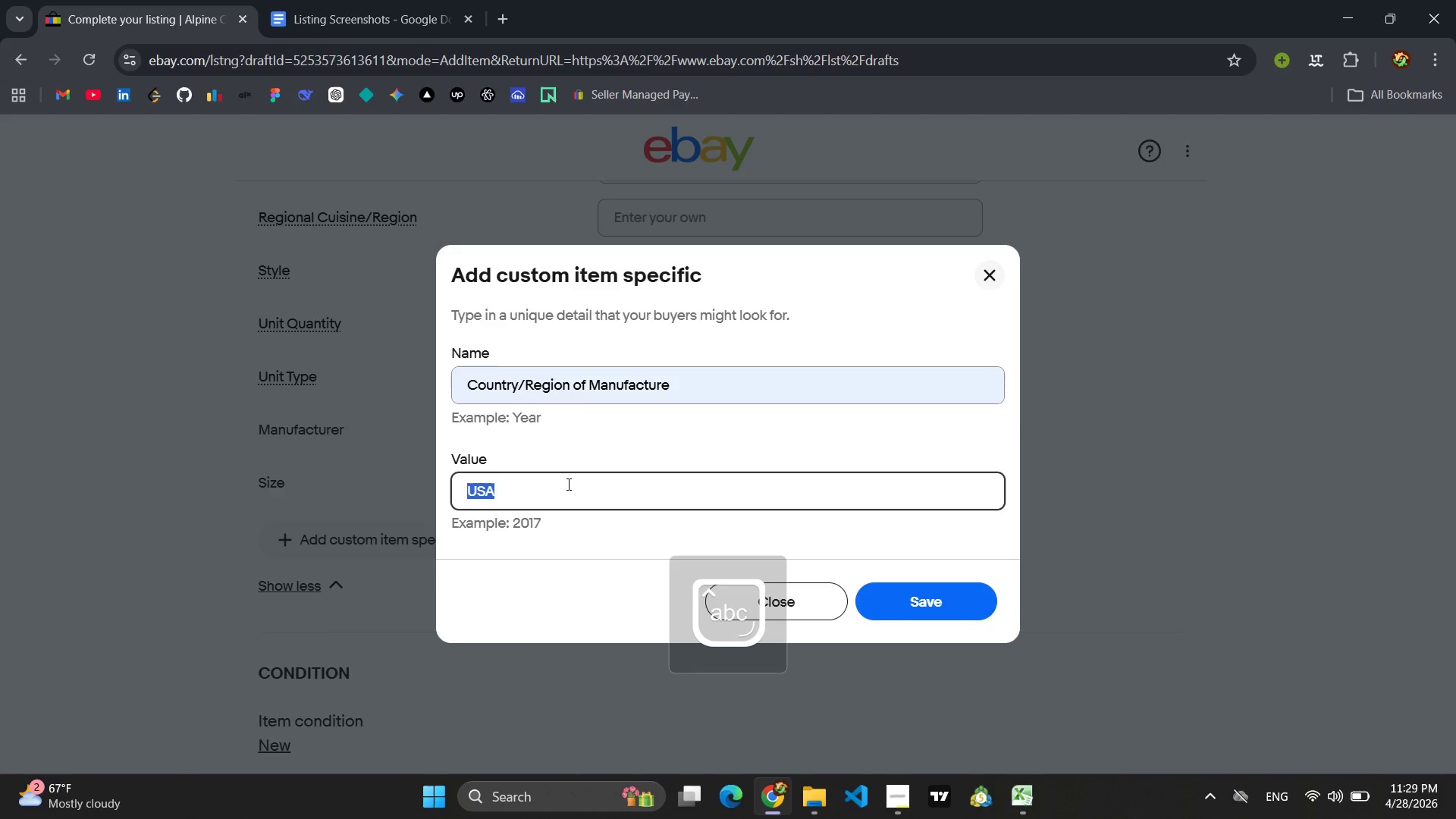 
key(Enter)
 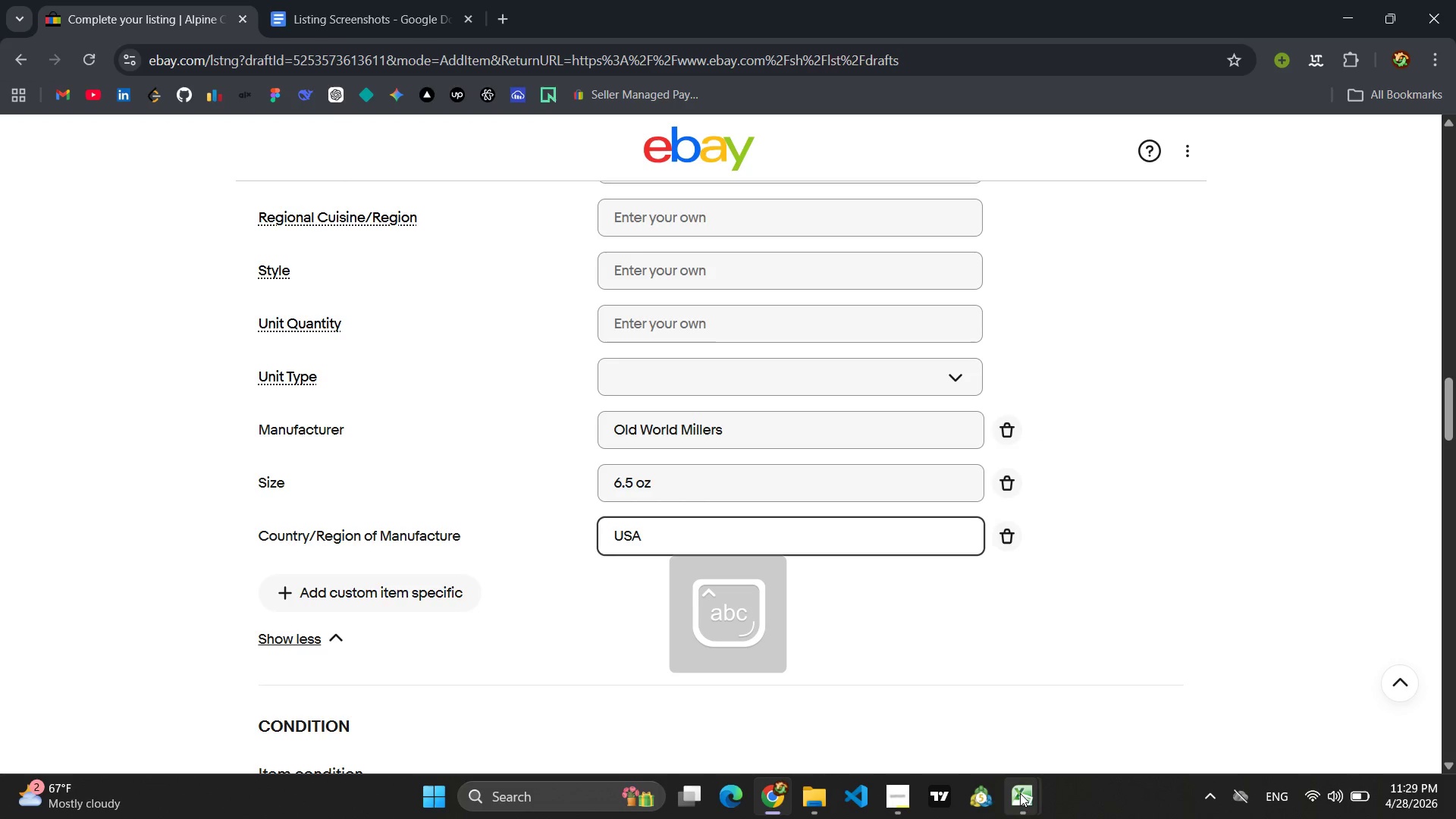 
left_click([1065, 705])
 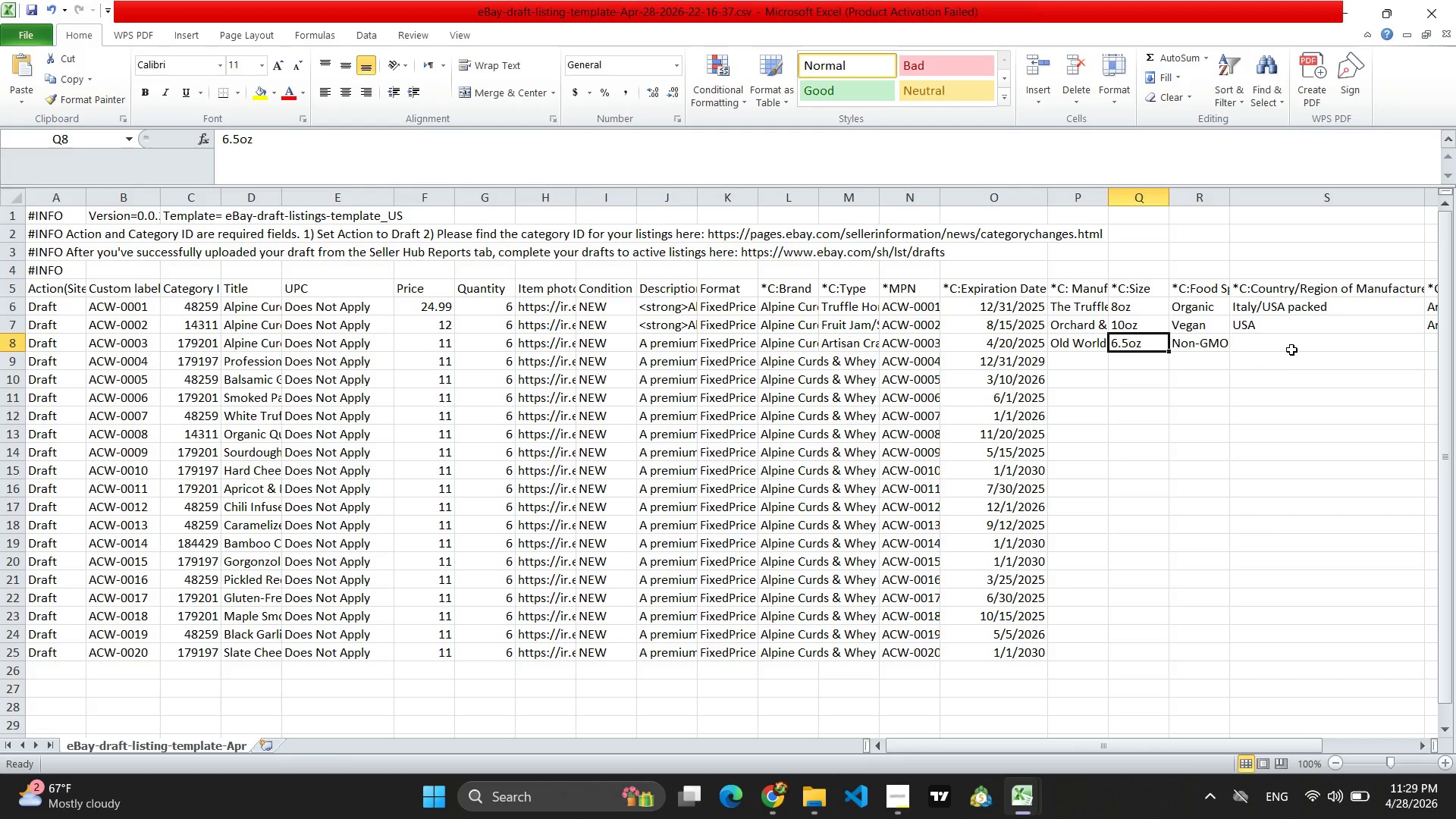 
left_click([1286, 341])
 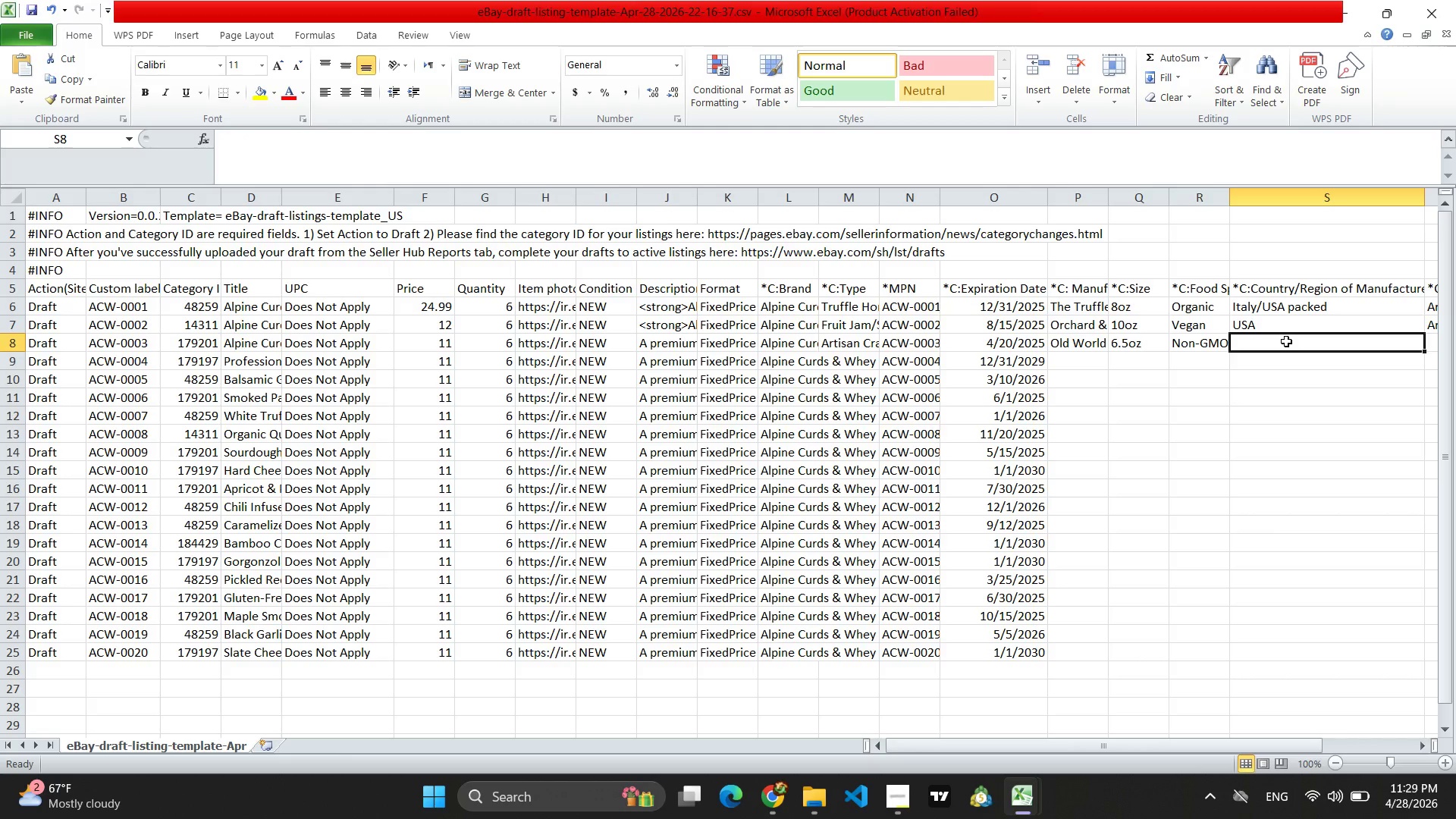 
key(CapsLock)
 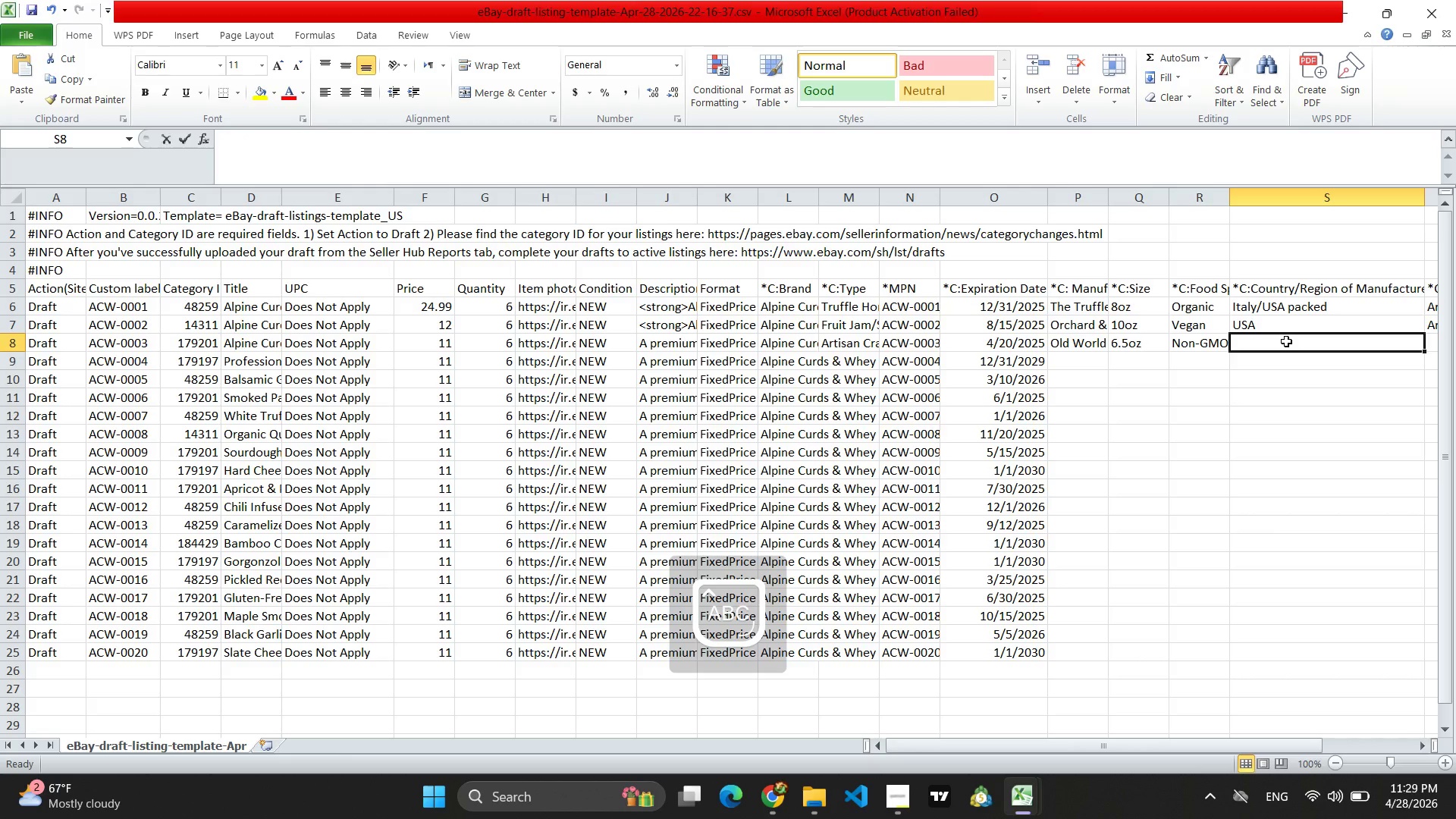 
key(U)
 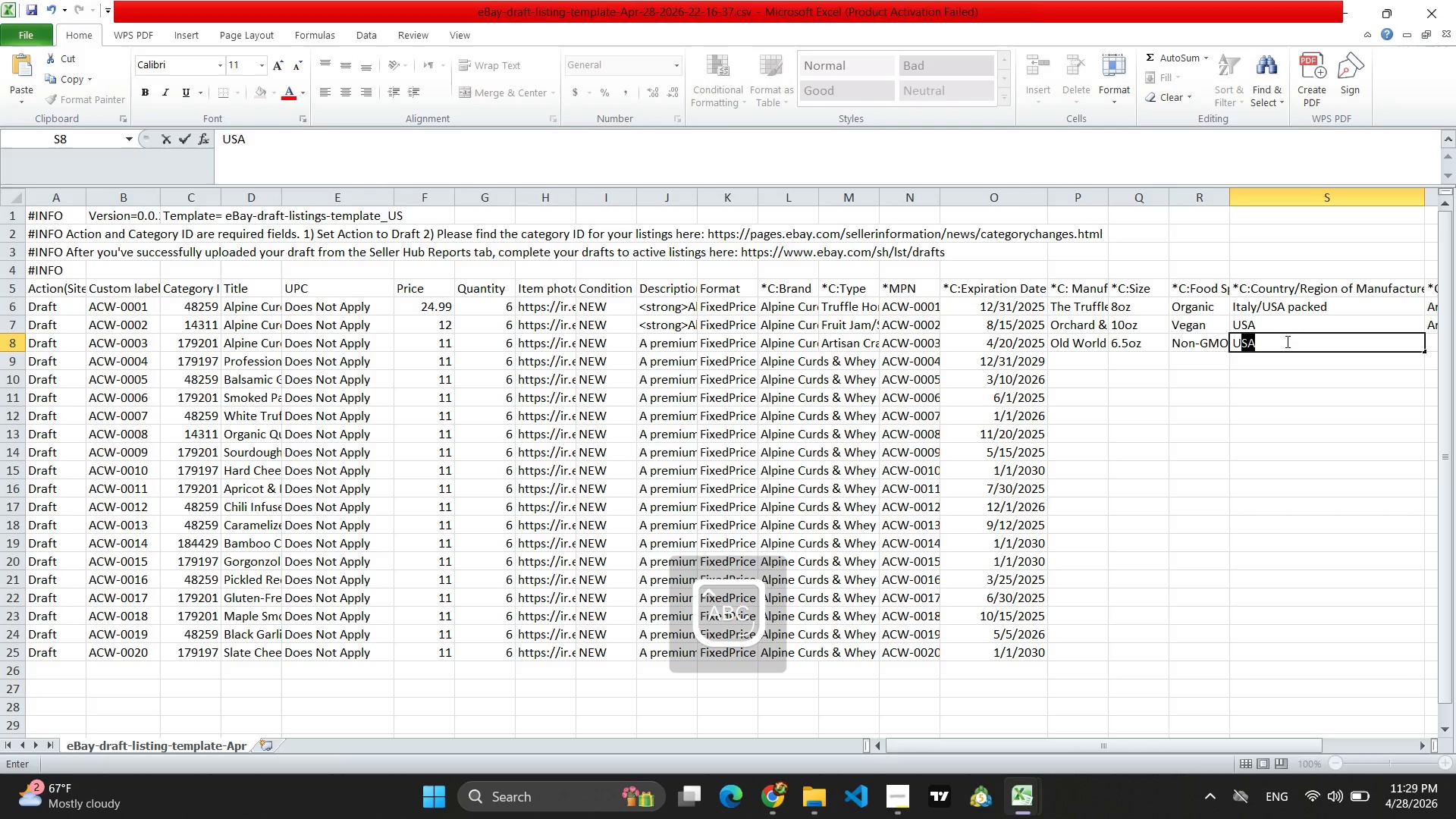 
key(Tab)
 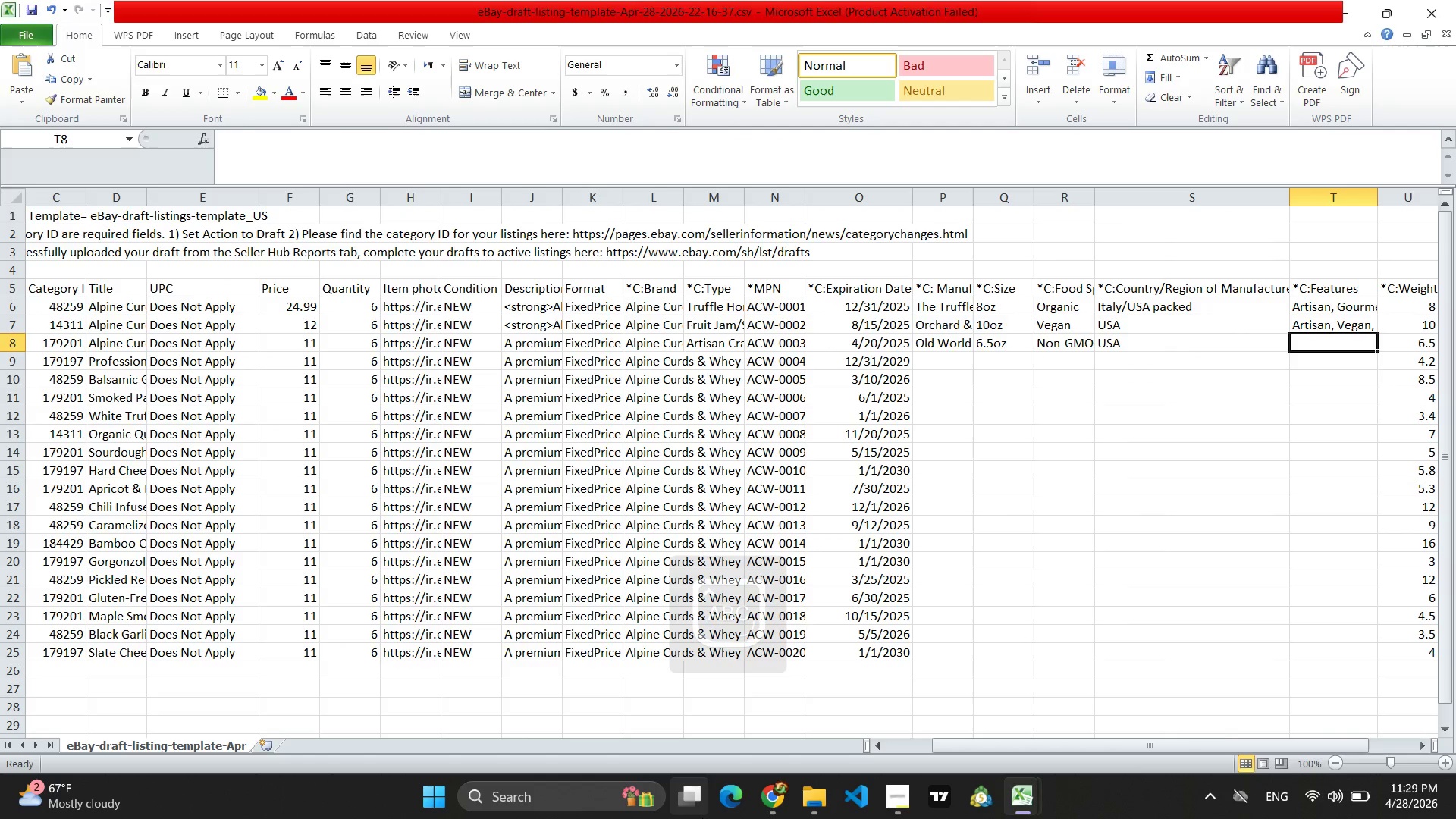 
left_click([780, 811])
 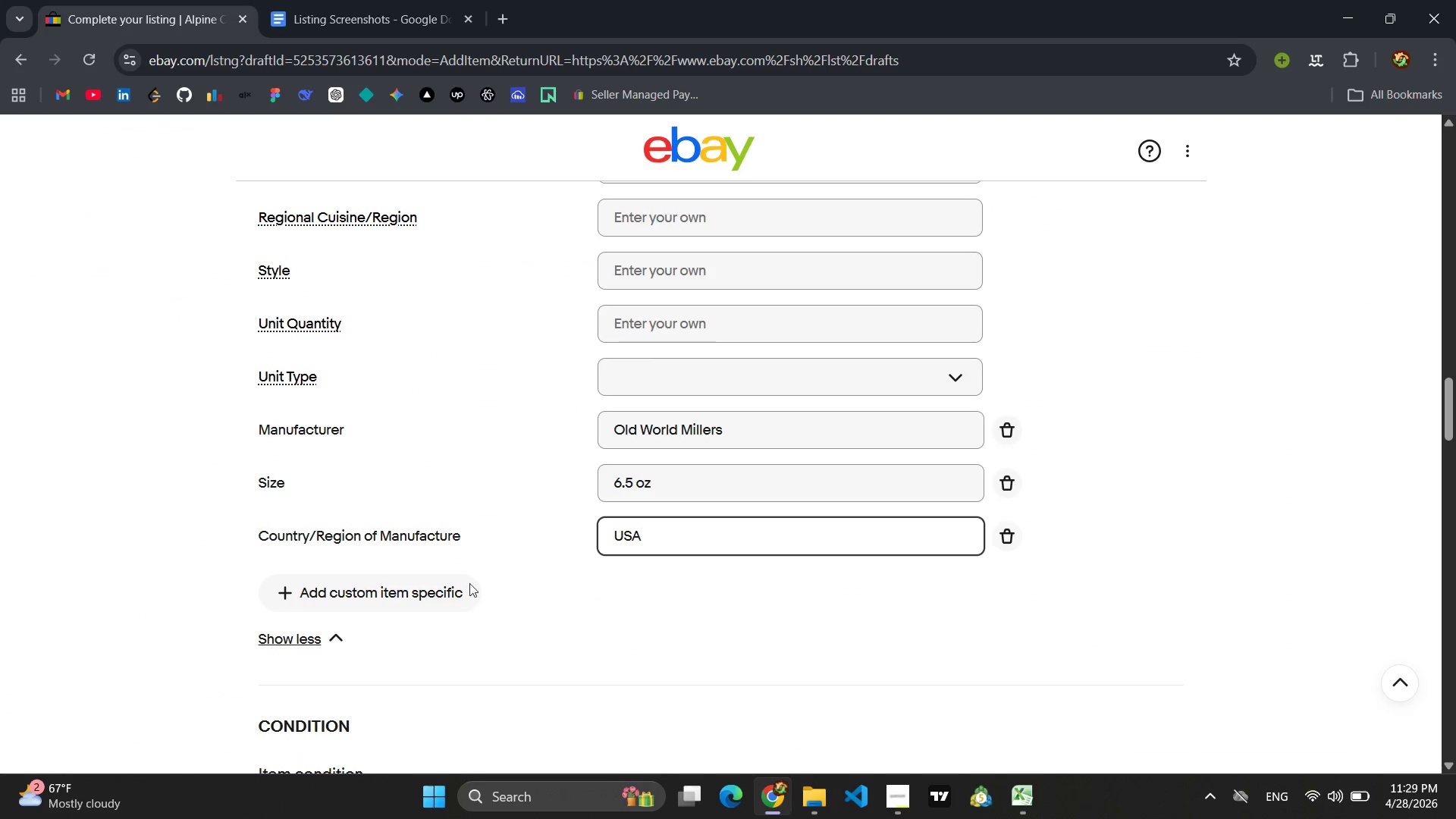 
left_click([416, 584])
 